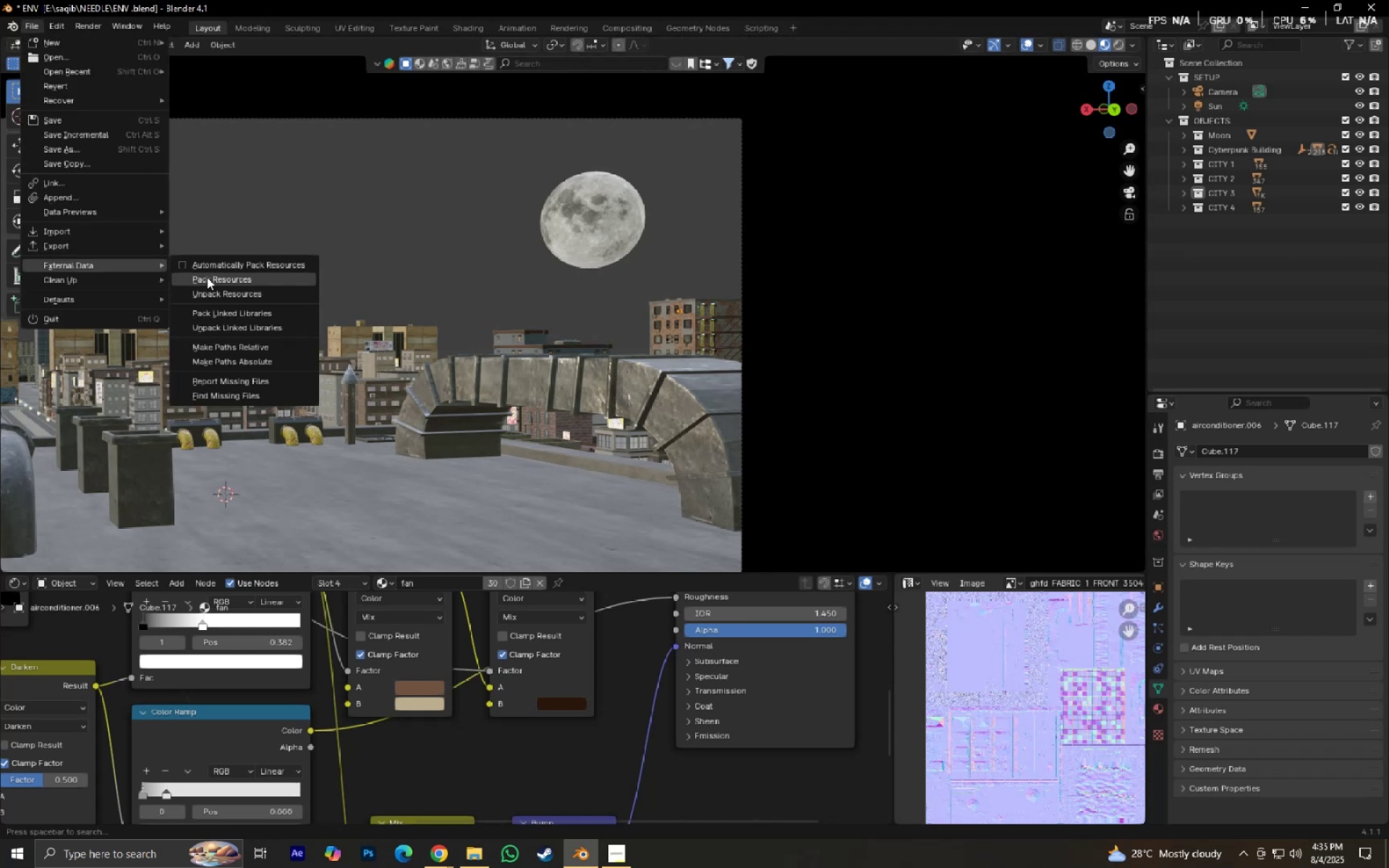 
double_click([237, 278])
 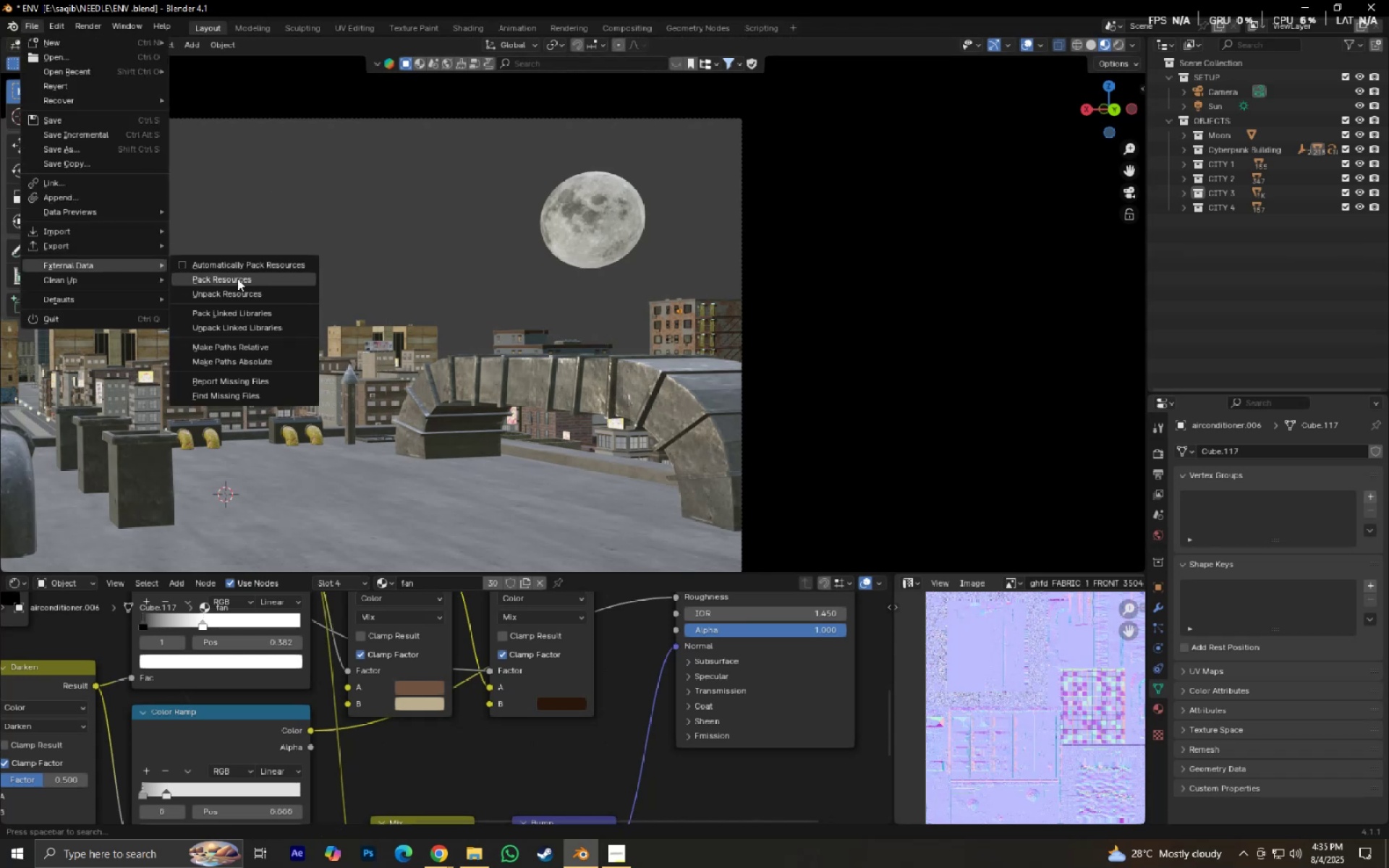 
key(Control+ControlLeft)
 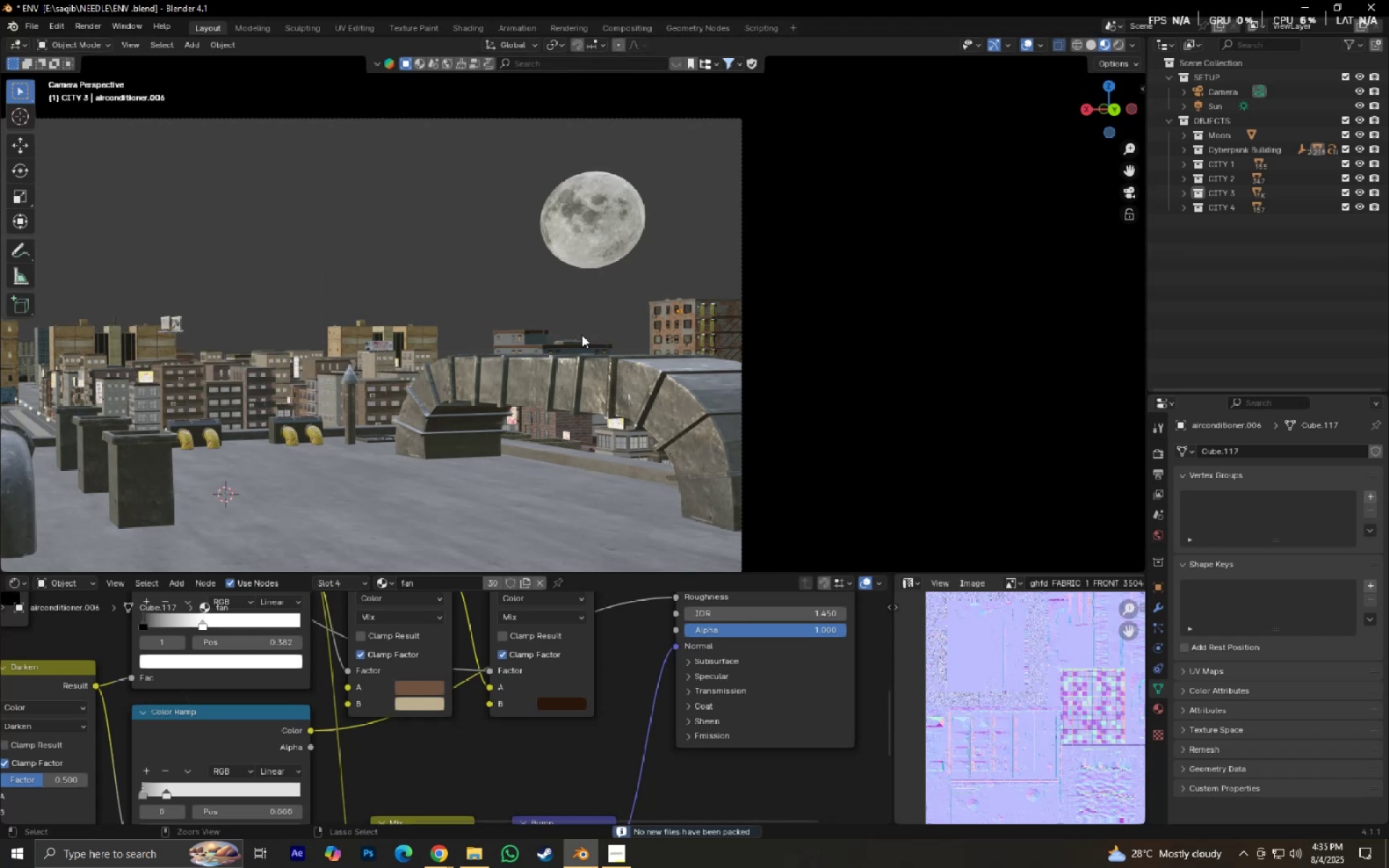 
key(Control+S)
 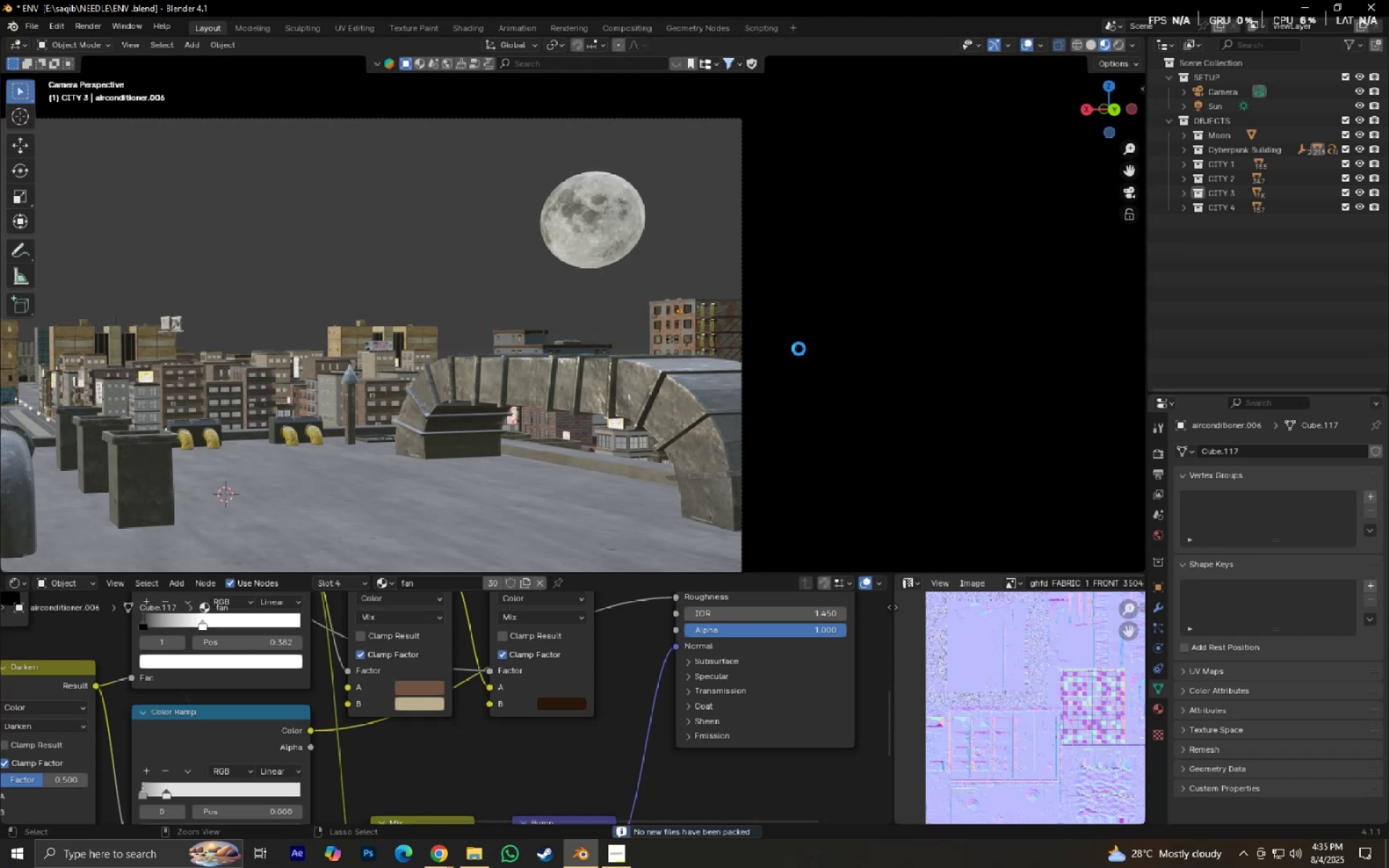 
hold_key(key=ShiftLeft, duration=0.78)
 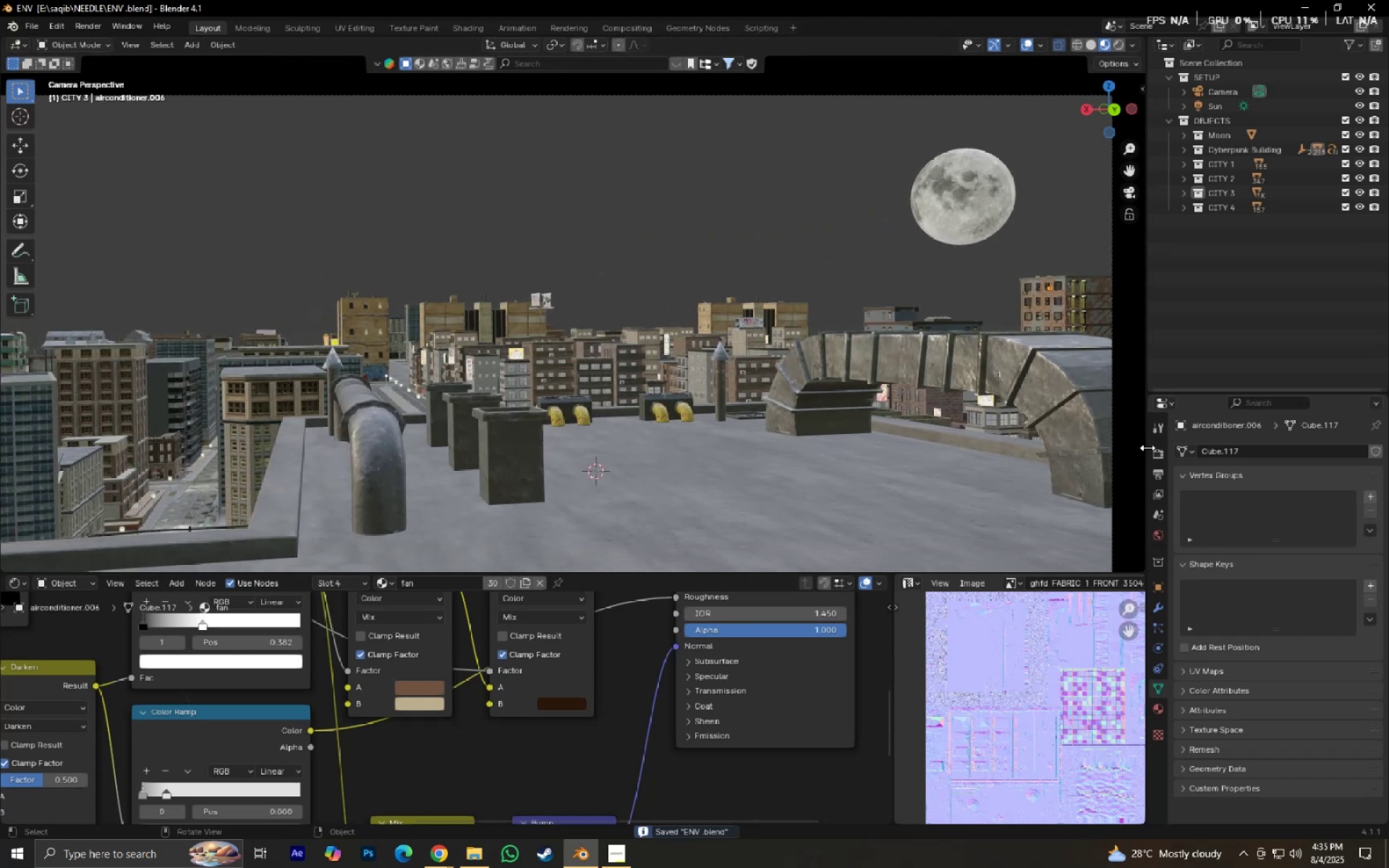 
left_click([1151, 449])
 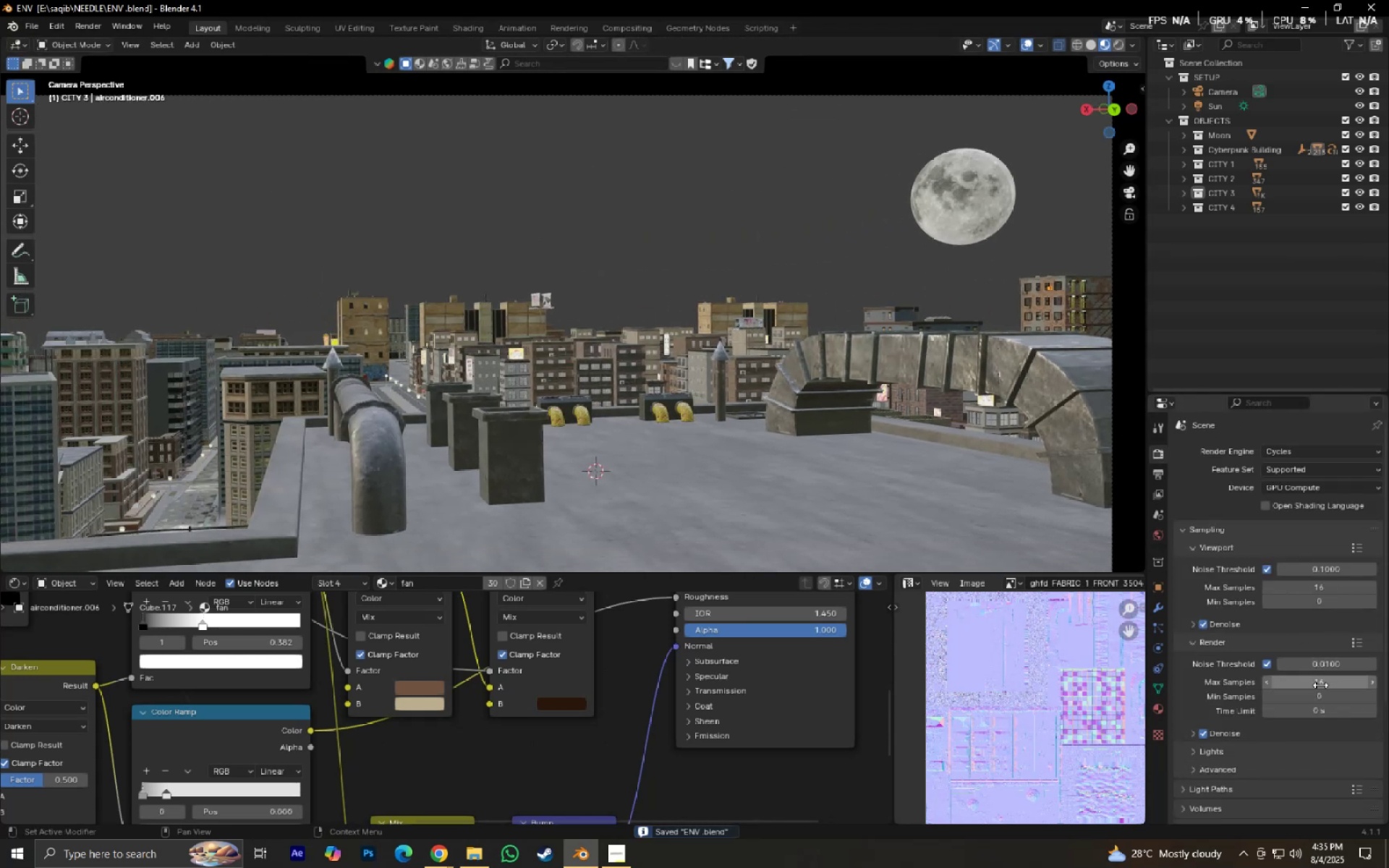 
left_click([1322, 686])
 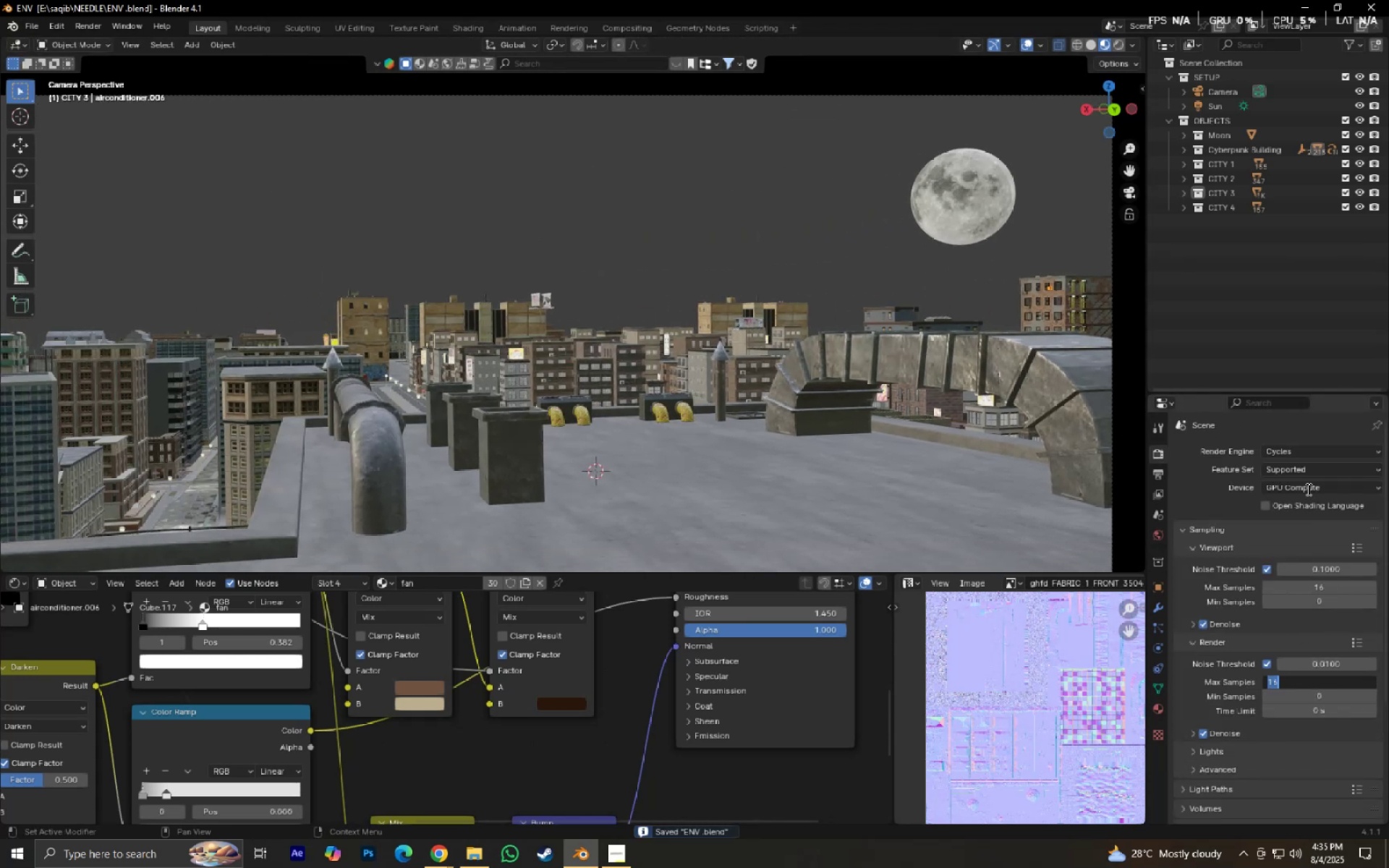 
key(Numpad1)
 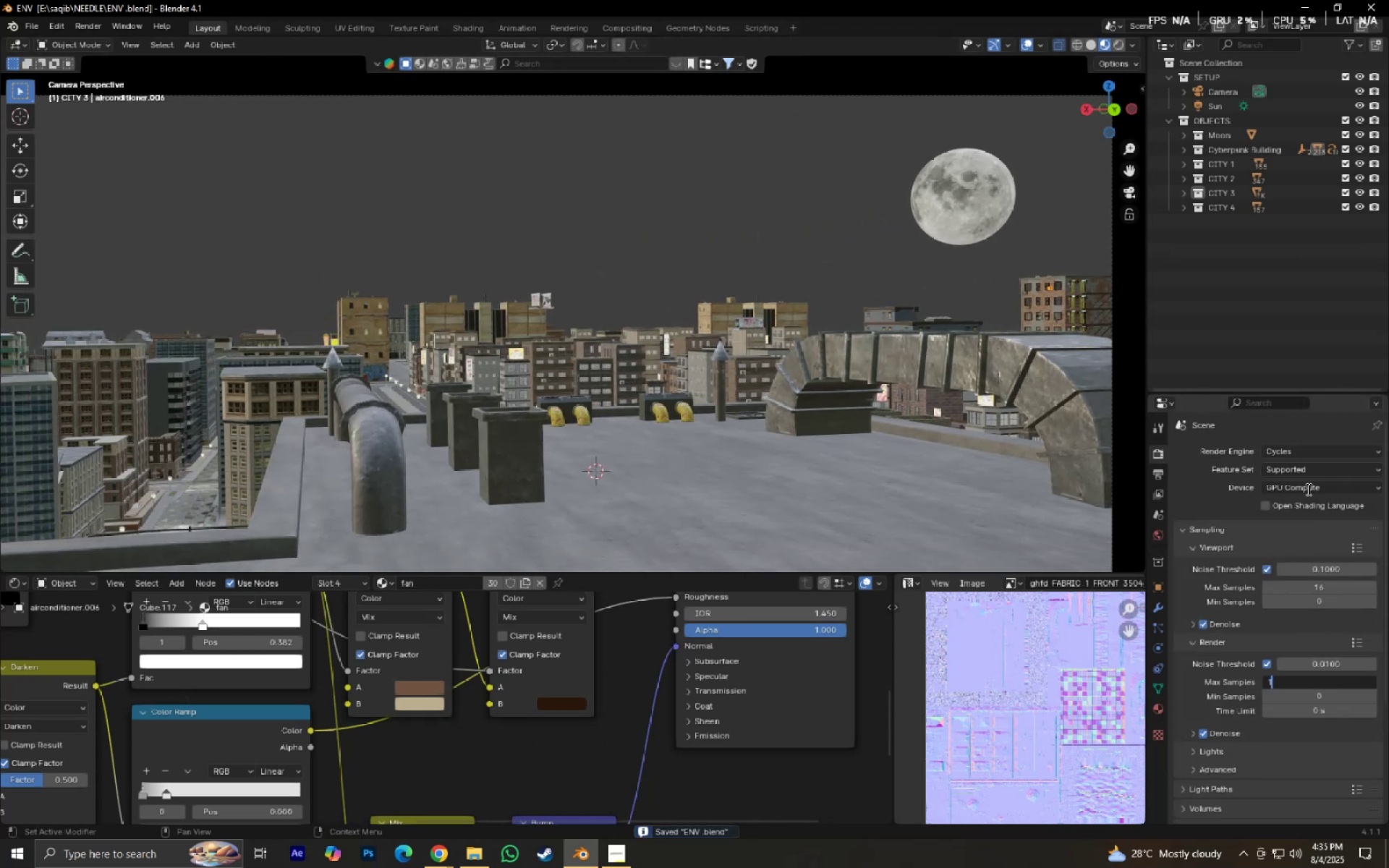 
key(Numpad0)
 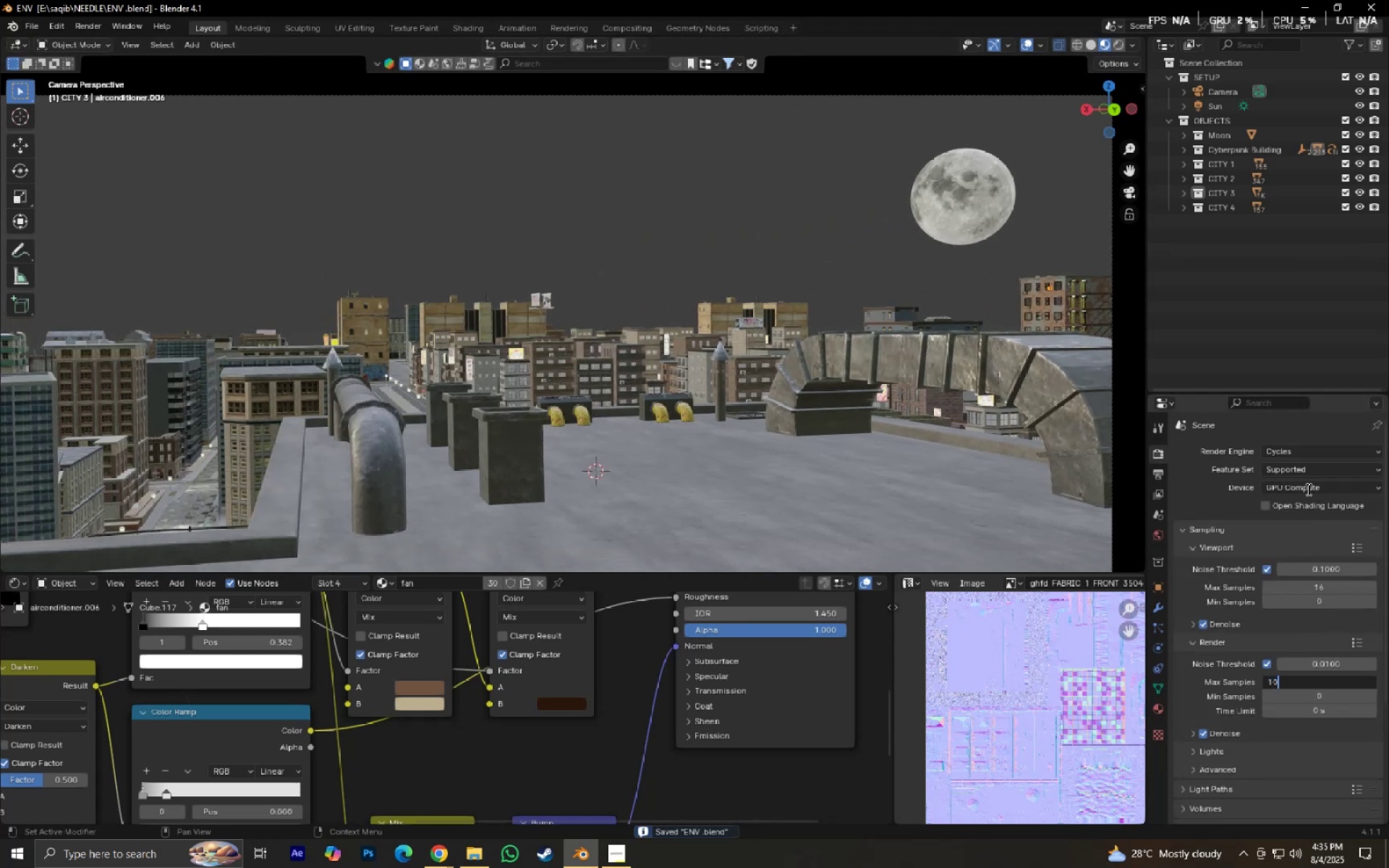 
key(Numpad2)
 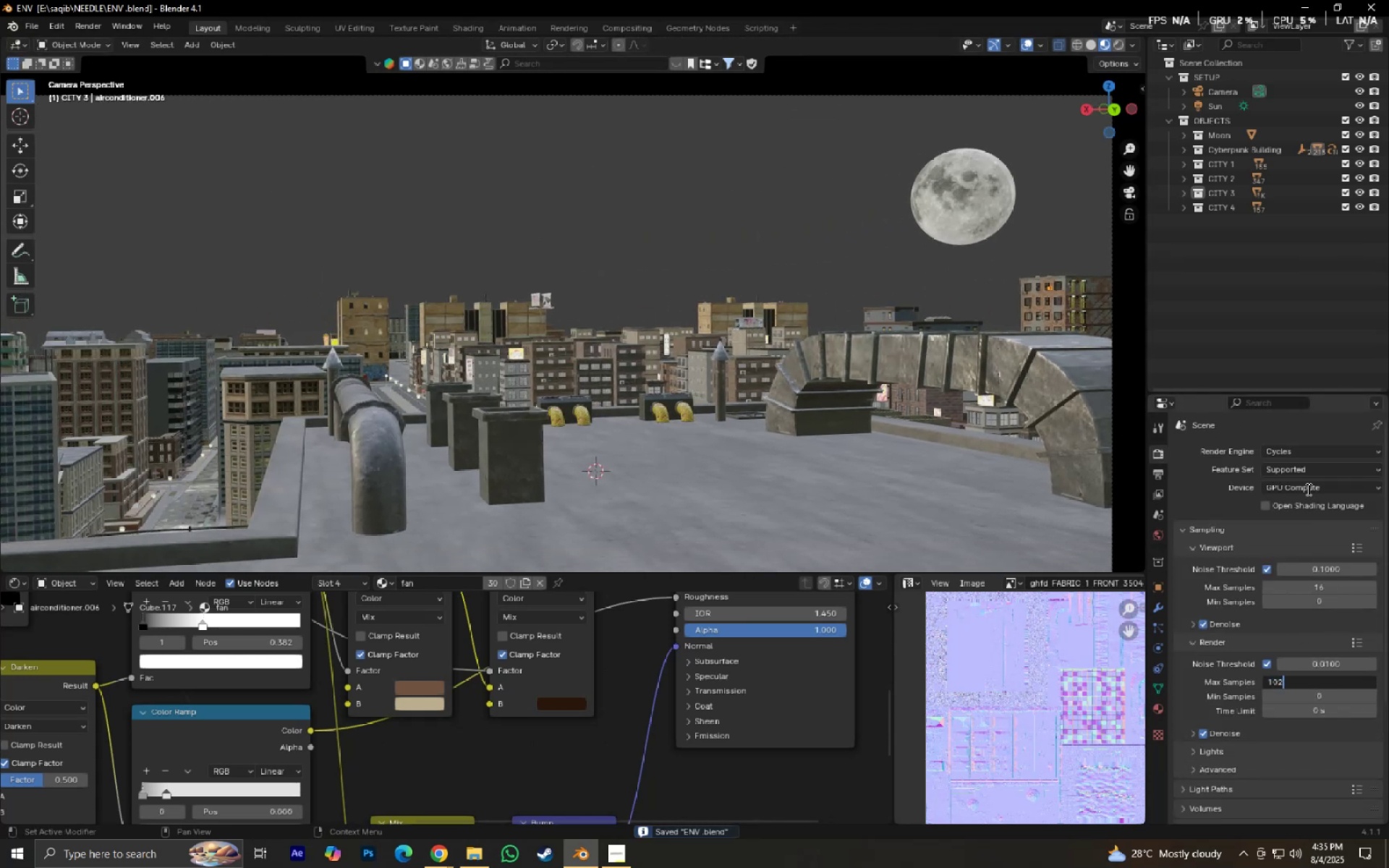 
key(Numpad4)
 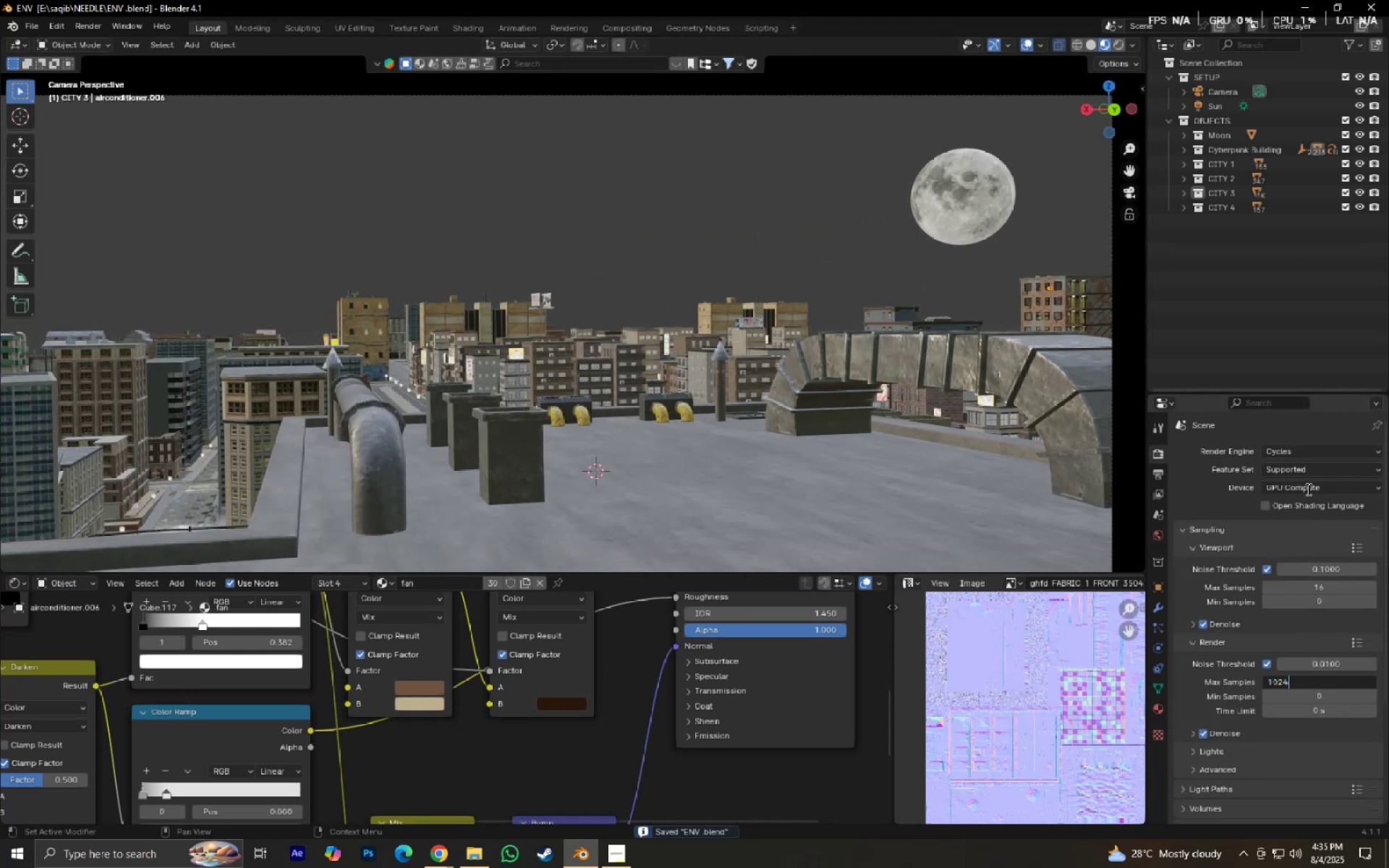 
key(NumpadEnter)
 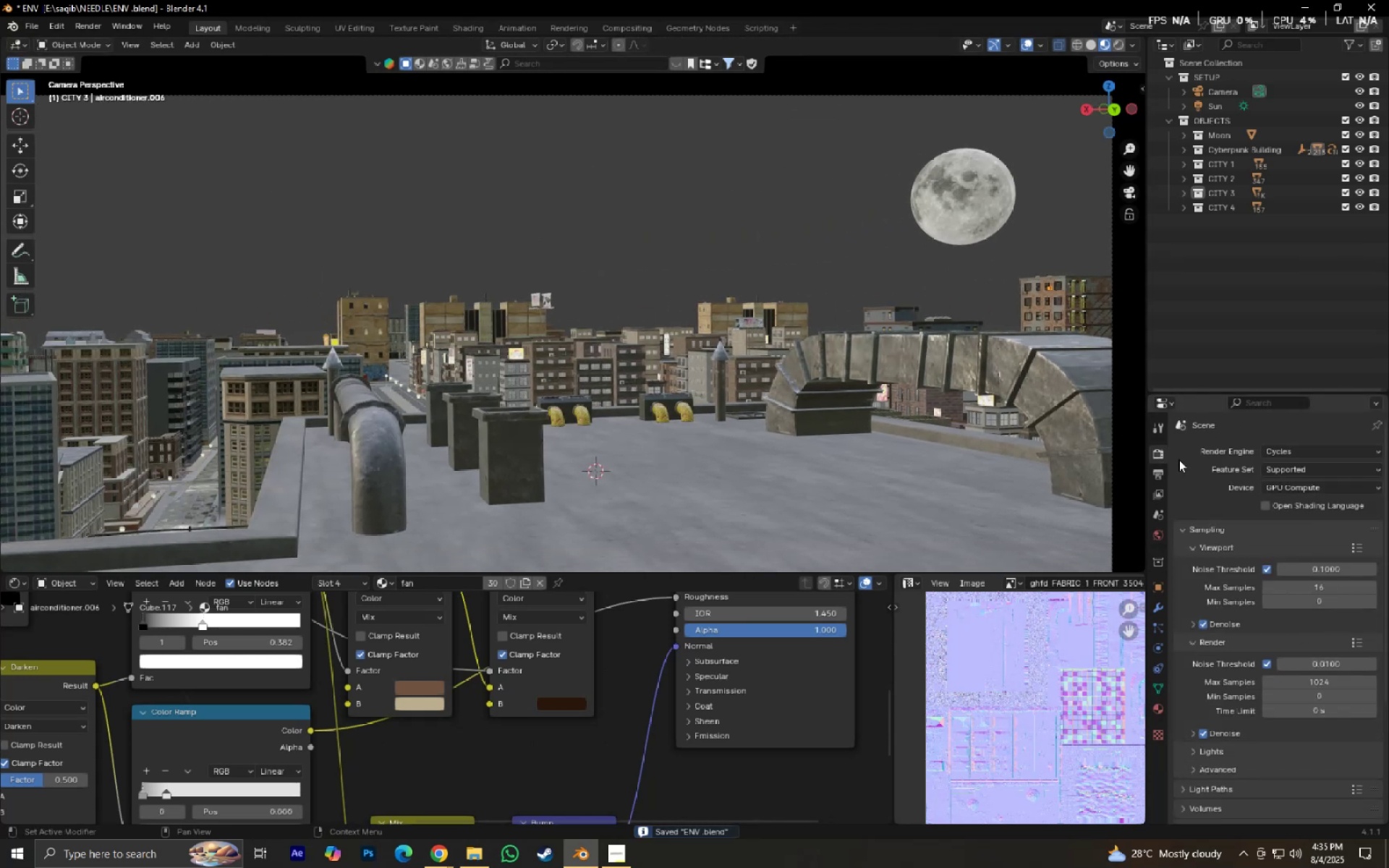 
left_click([1162, 467])
 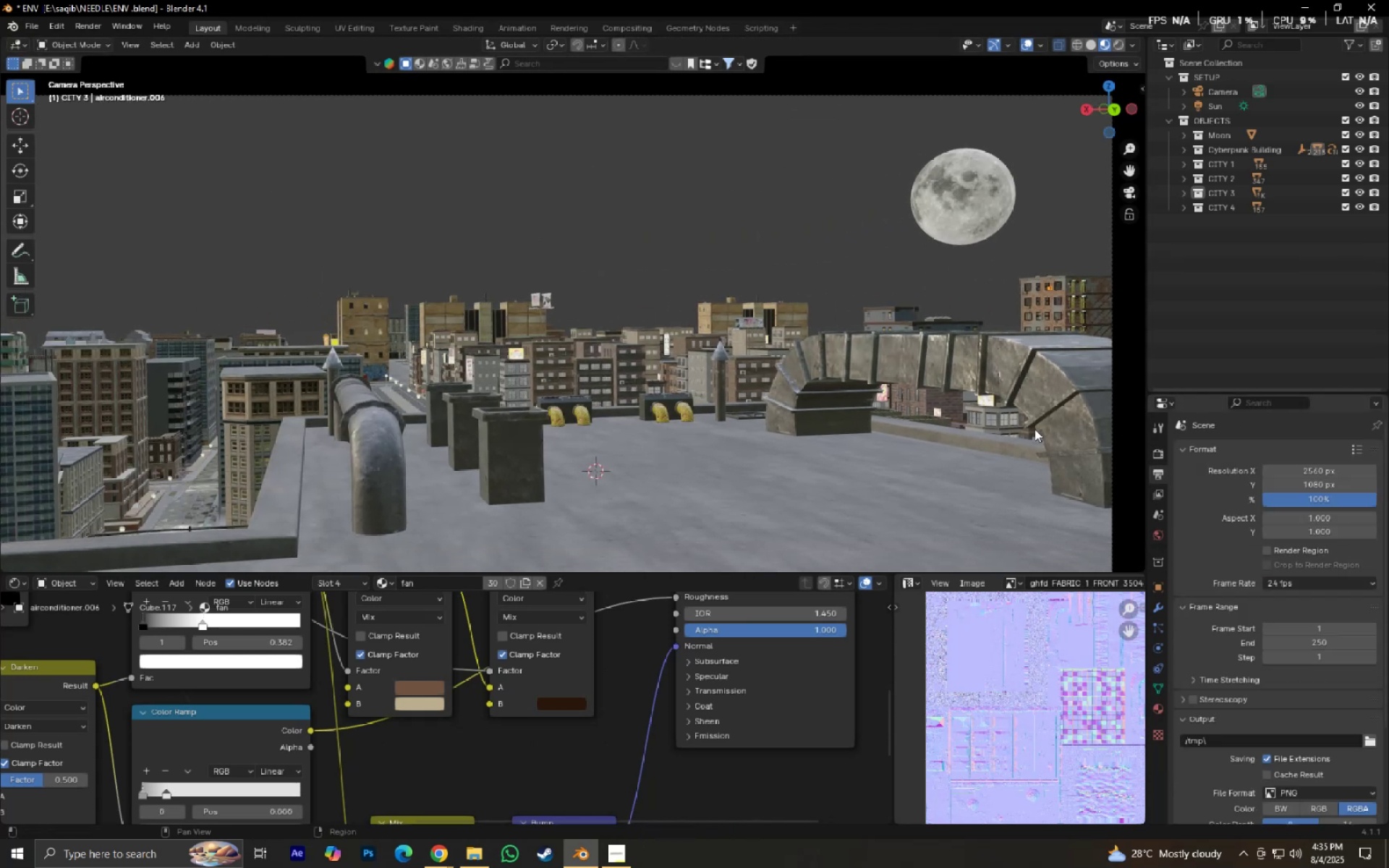 
scroll: coordinate [815, 407], scroll_direction: down, amount: 4.0
 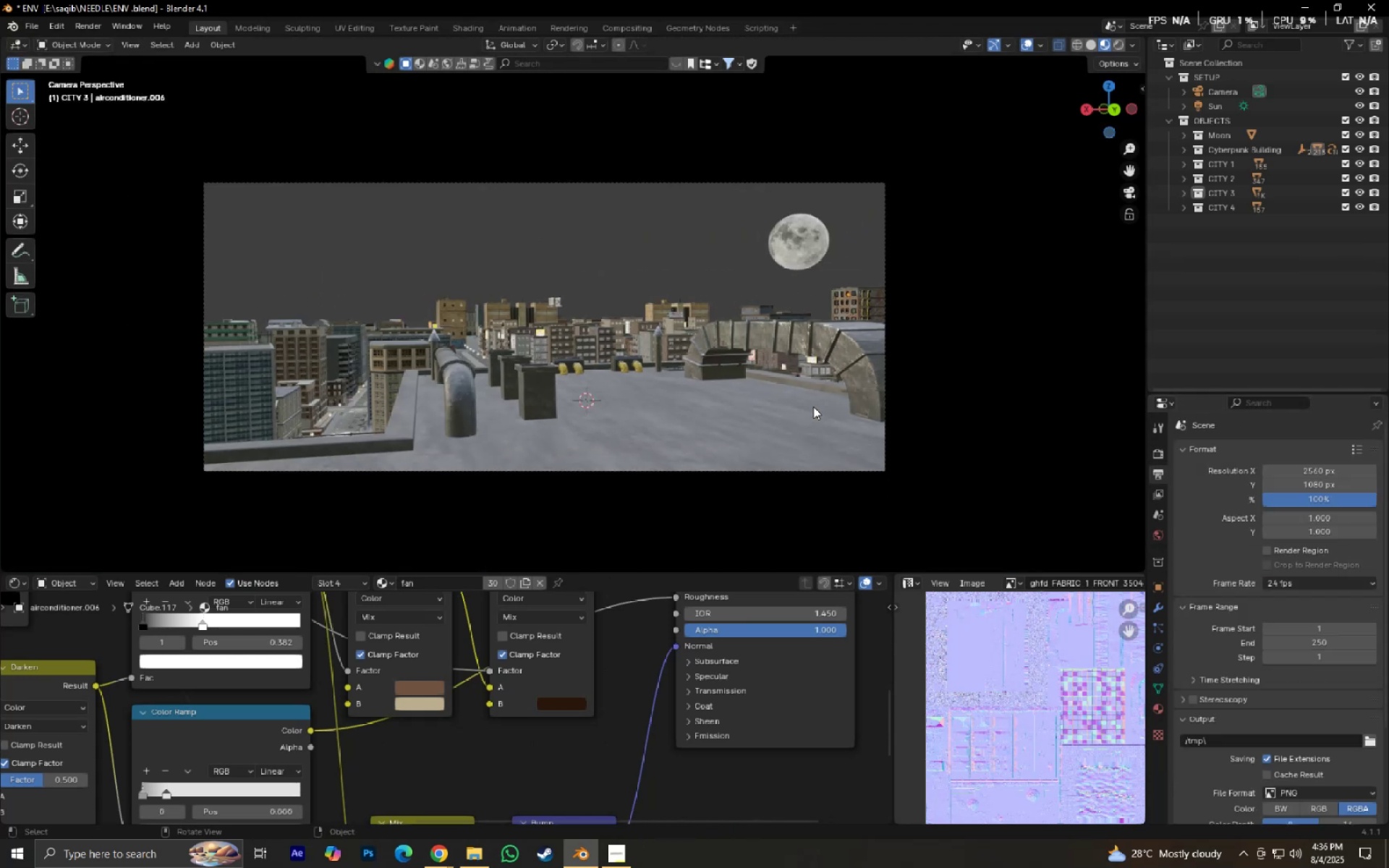 
hold_key(key=ShiftLeft, duration=0.39)
 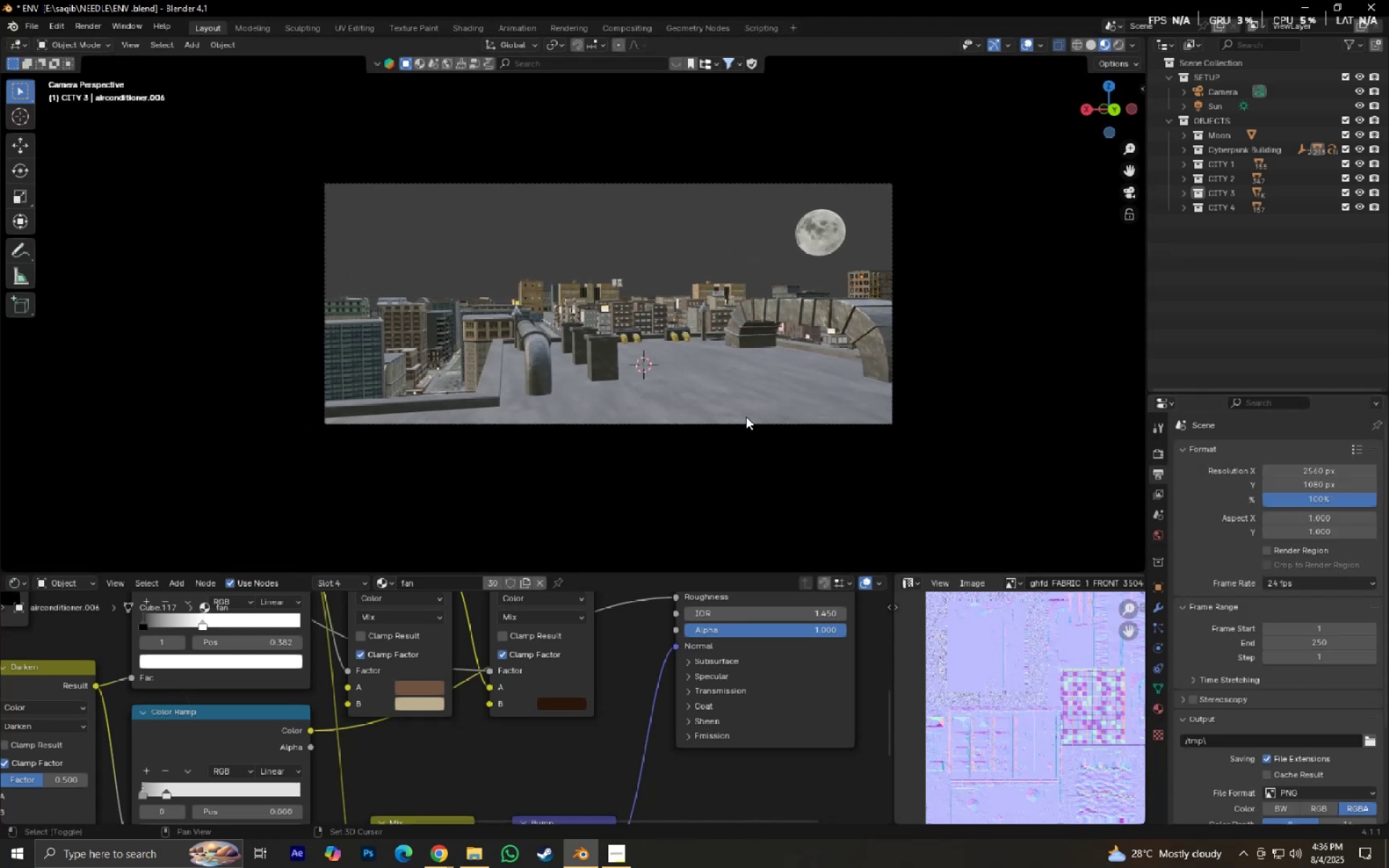 
scroll: coordinate [752, 422], scroll_direction: up, amount: 3.0
 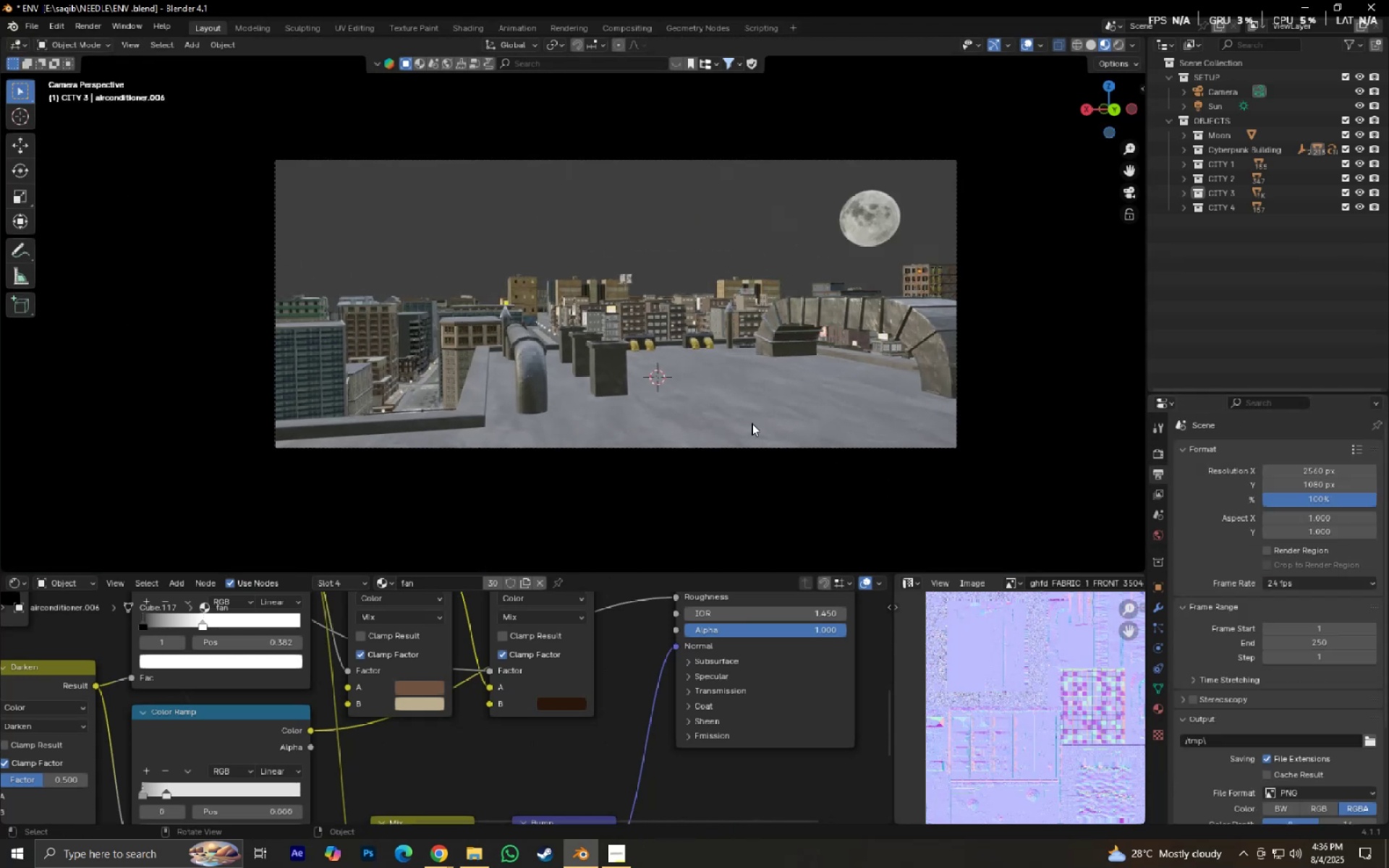 
hold_key(key=ShiftLeft, duration=0.36)
 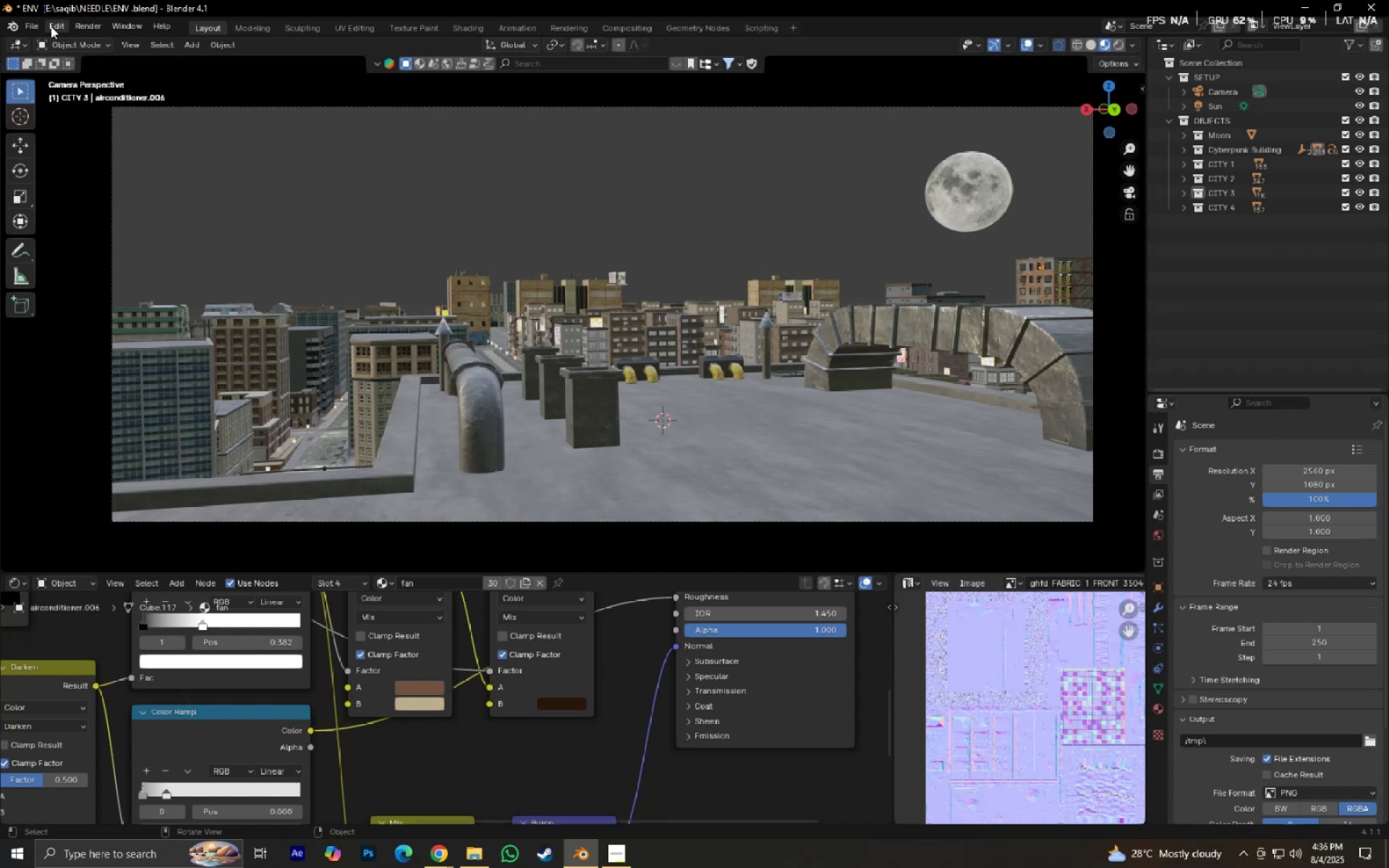 
left_click([32, 29])
 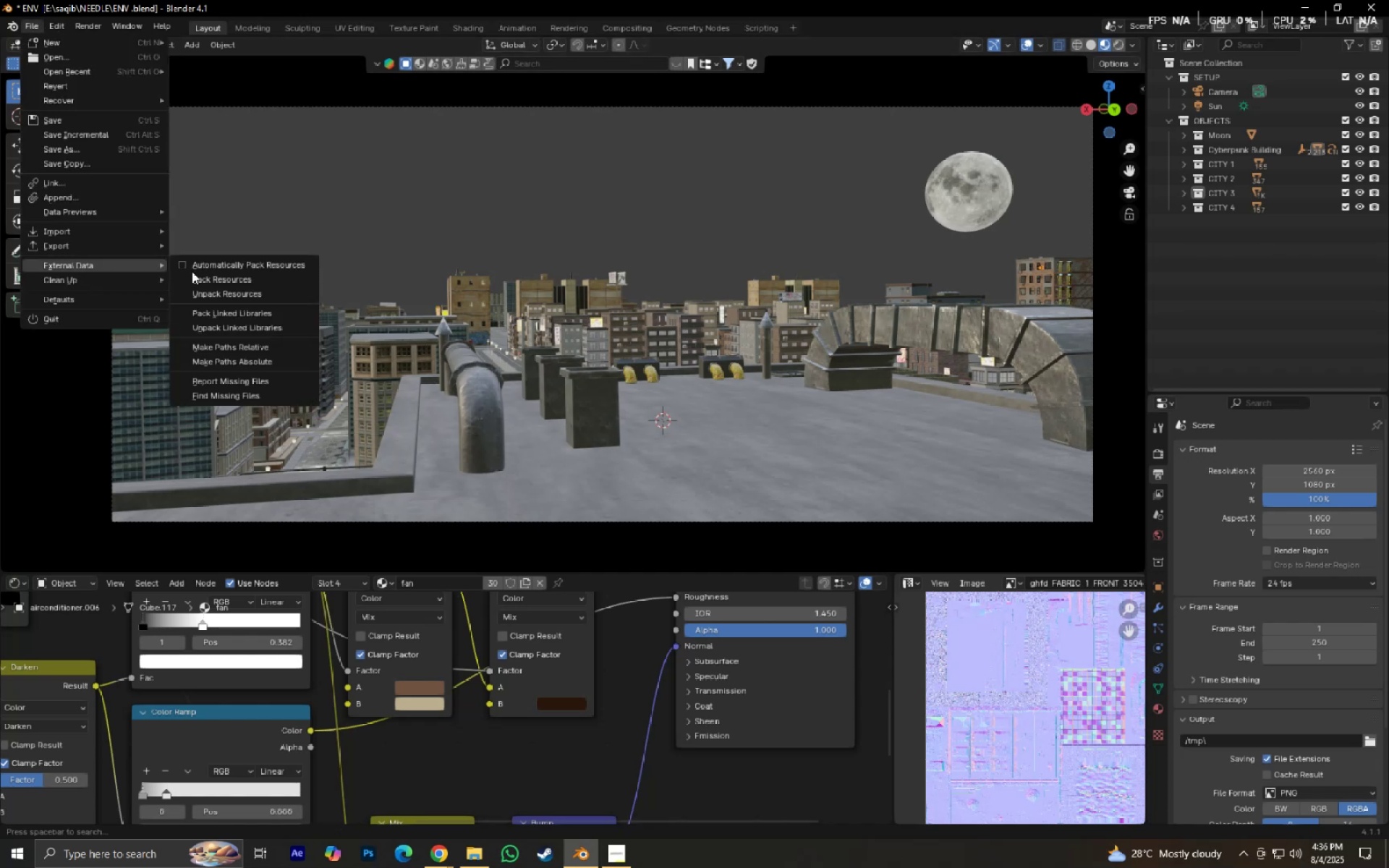 
left_click([240, 276])
 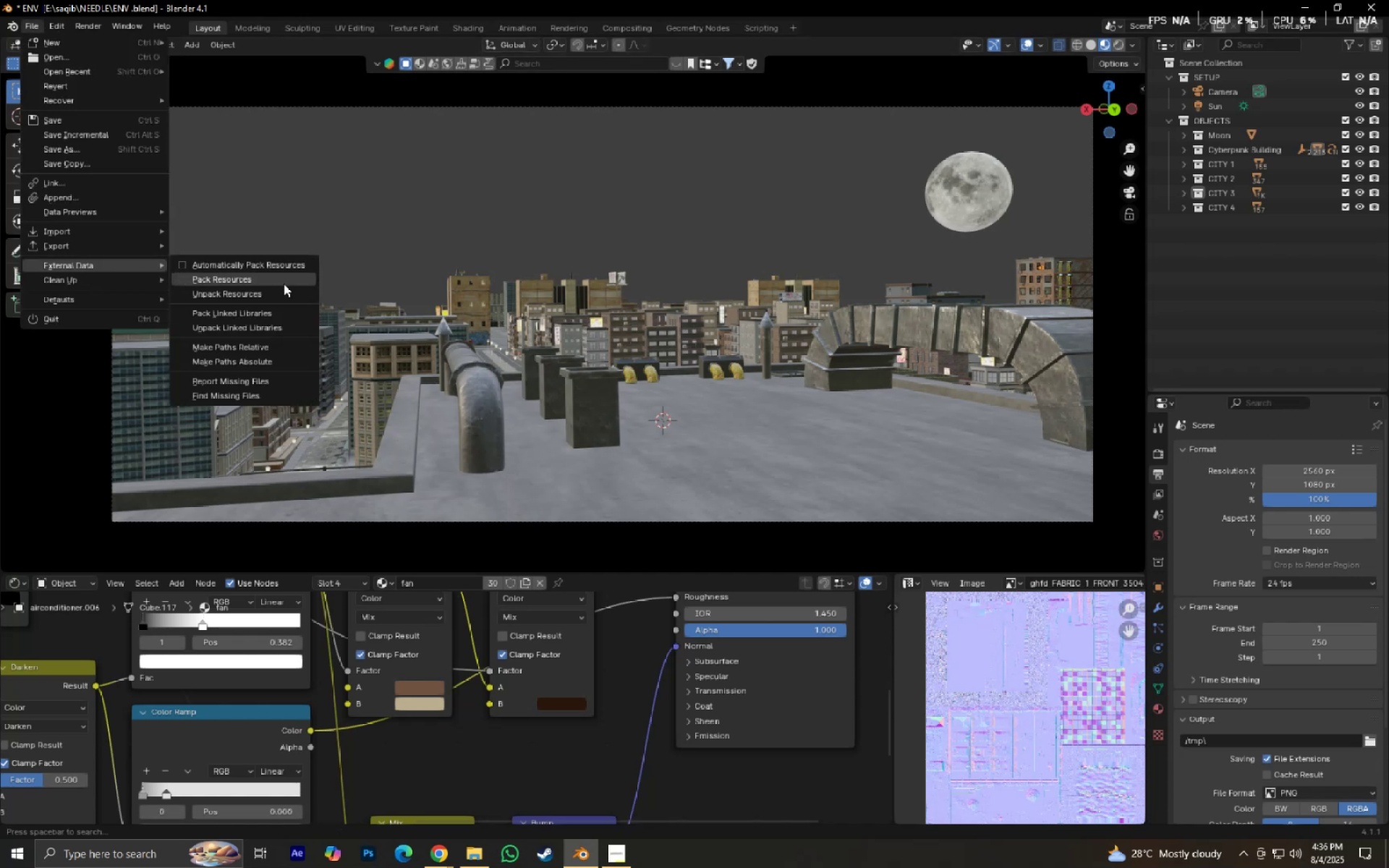 
key(Control+S)
 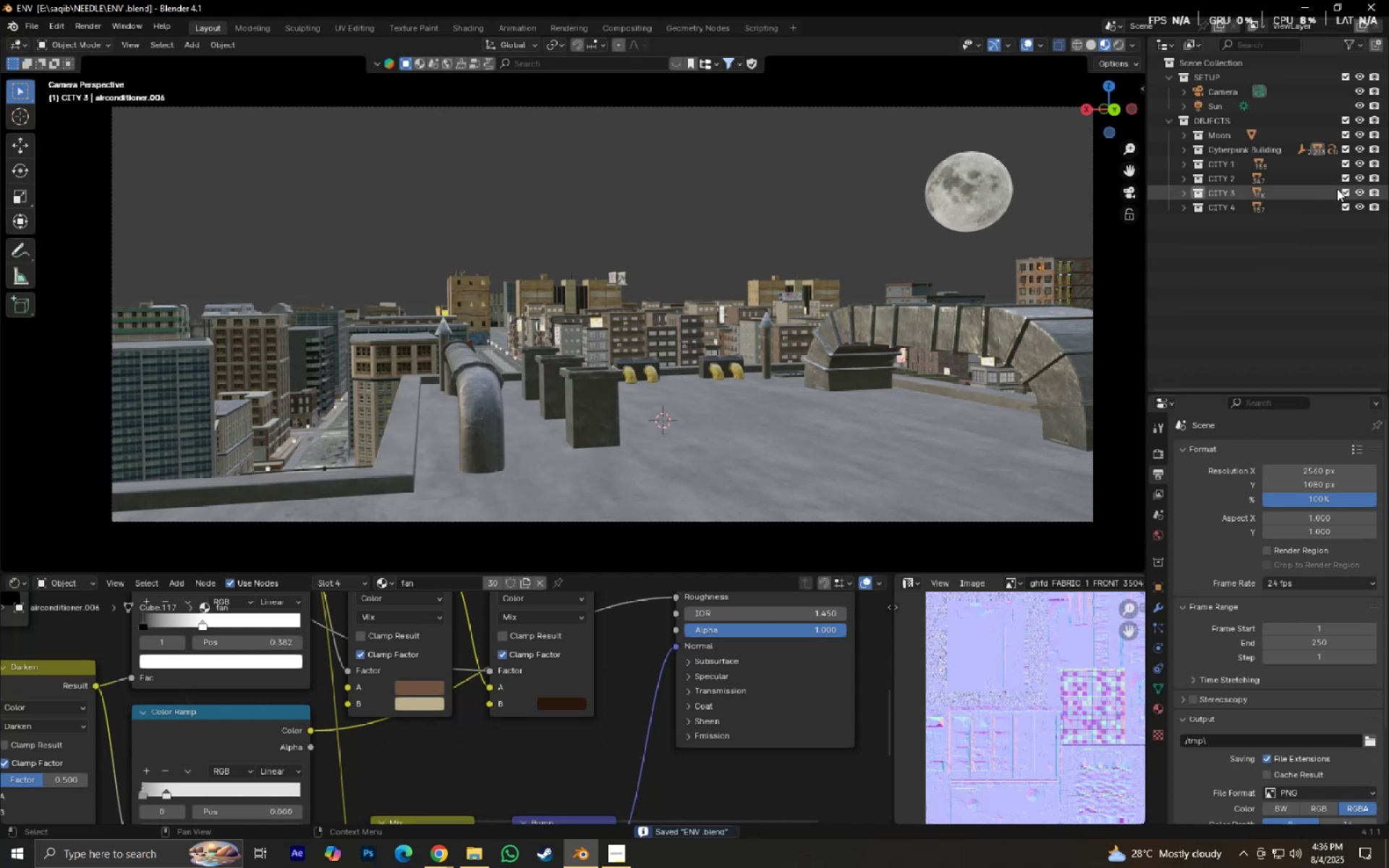 
hold_key(key=ShiftLeft, duration=0.38)
 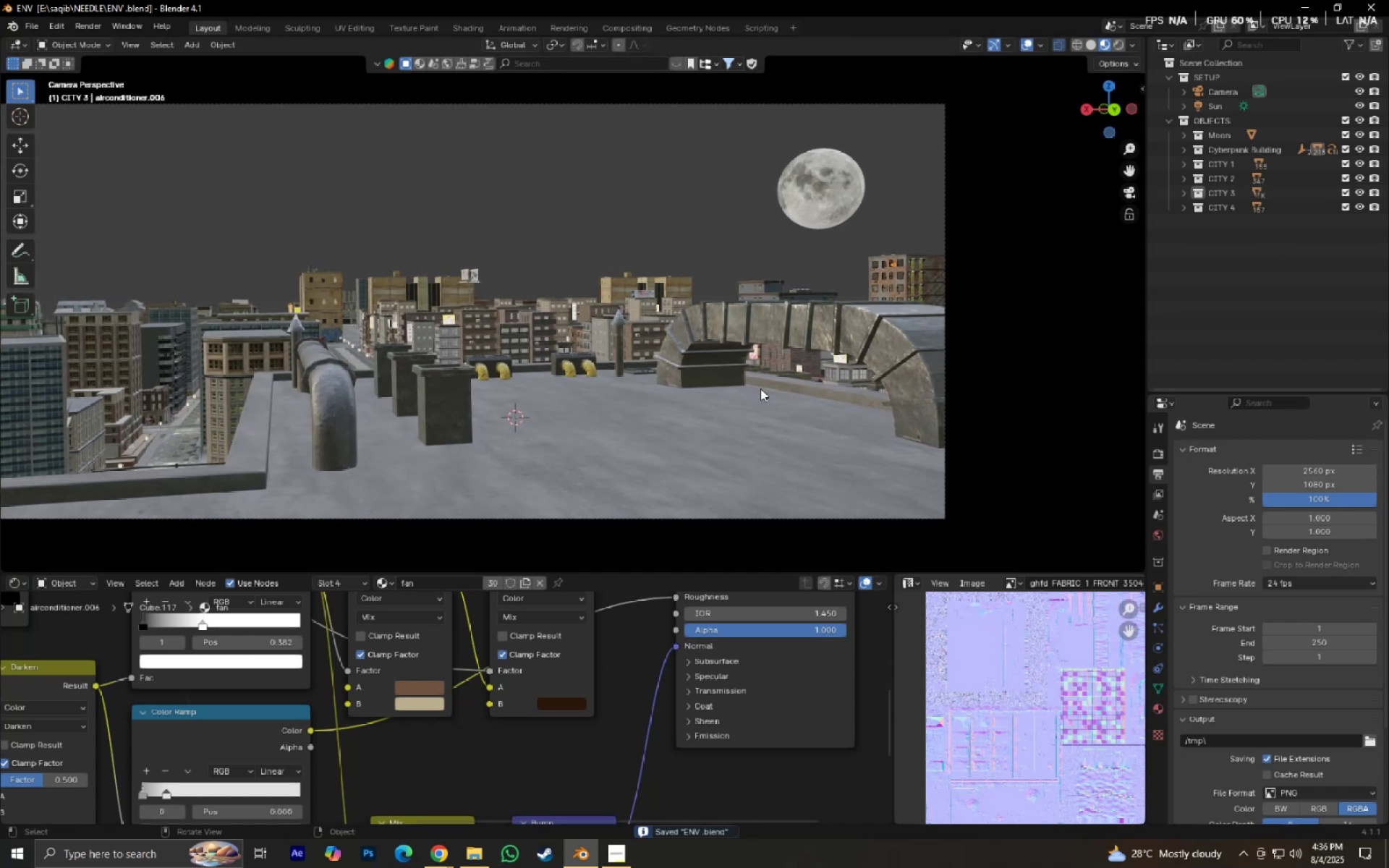 
hold_key(key=ShiftLeft, duration=0.44)
 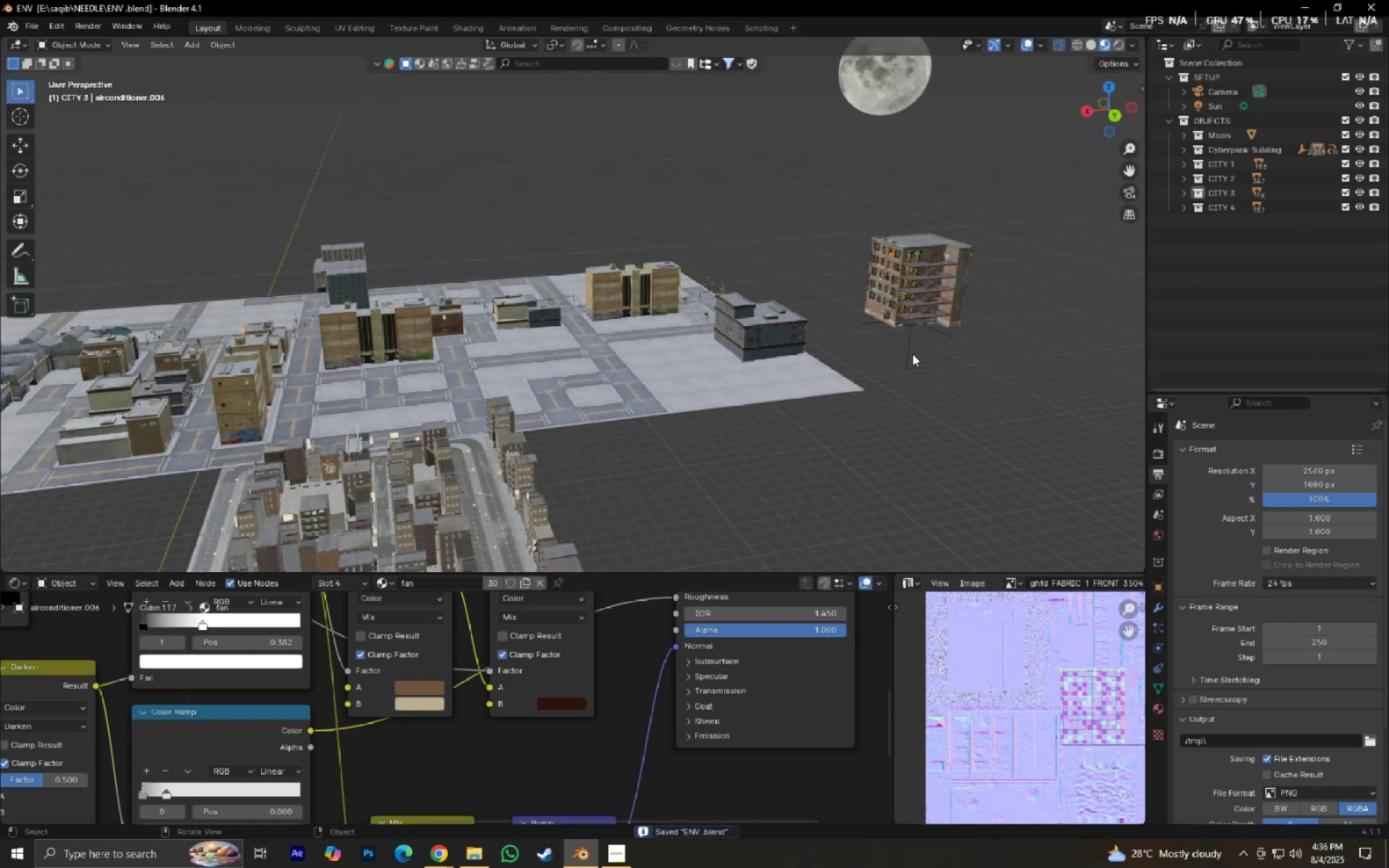 
left_click([912, 354])
 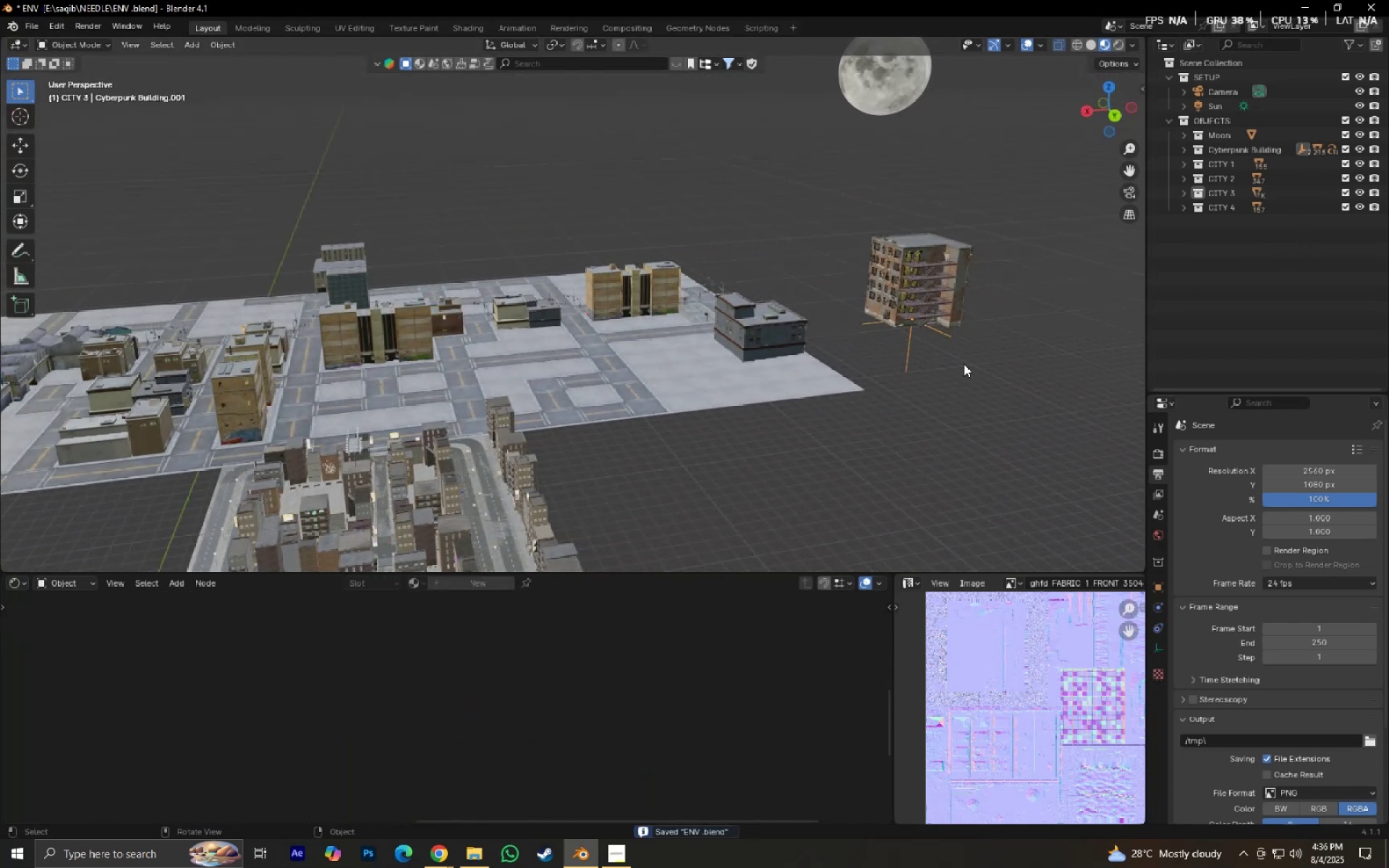 
key(G)
 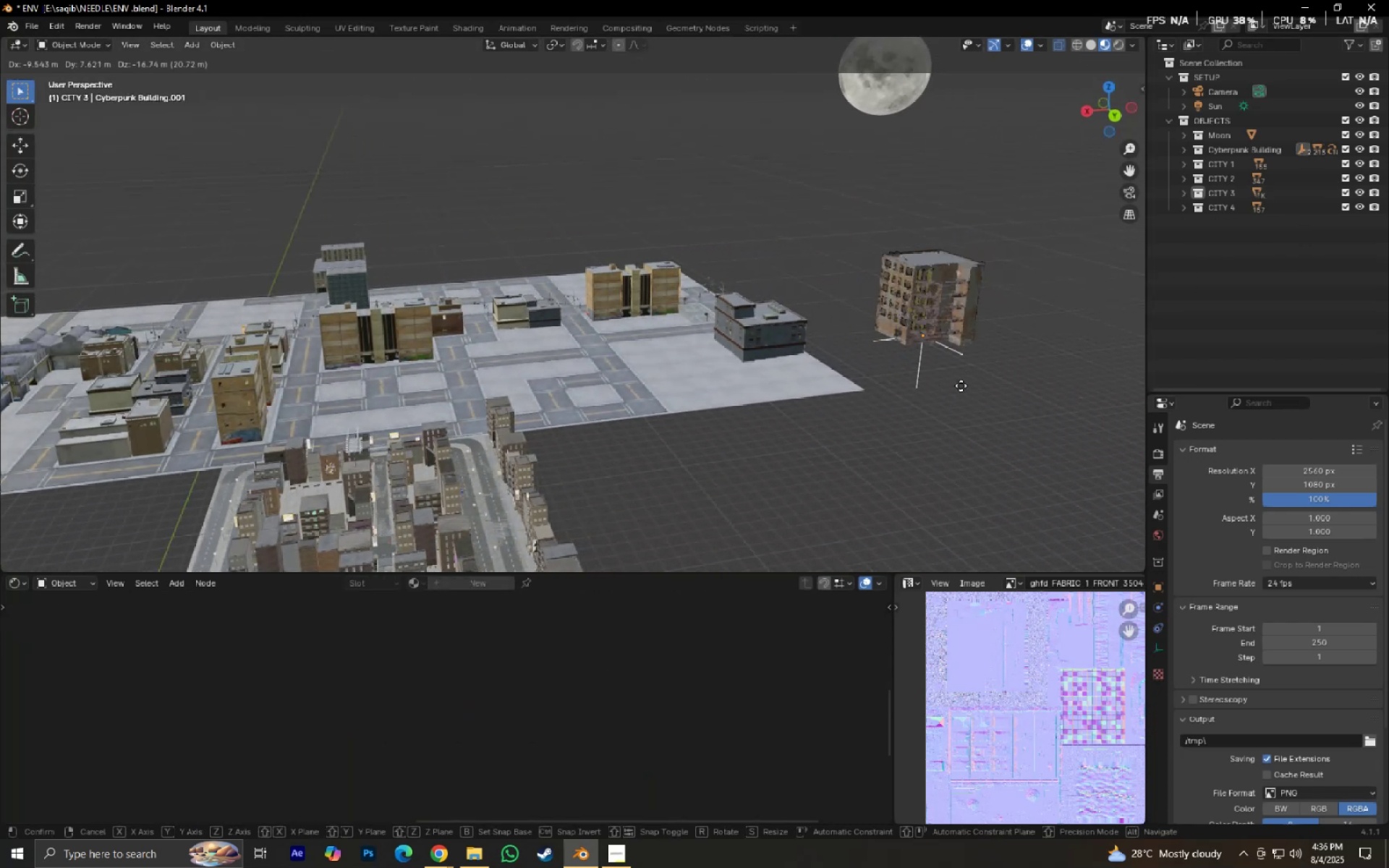 
right_click([961, 386])
 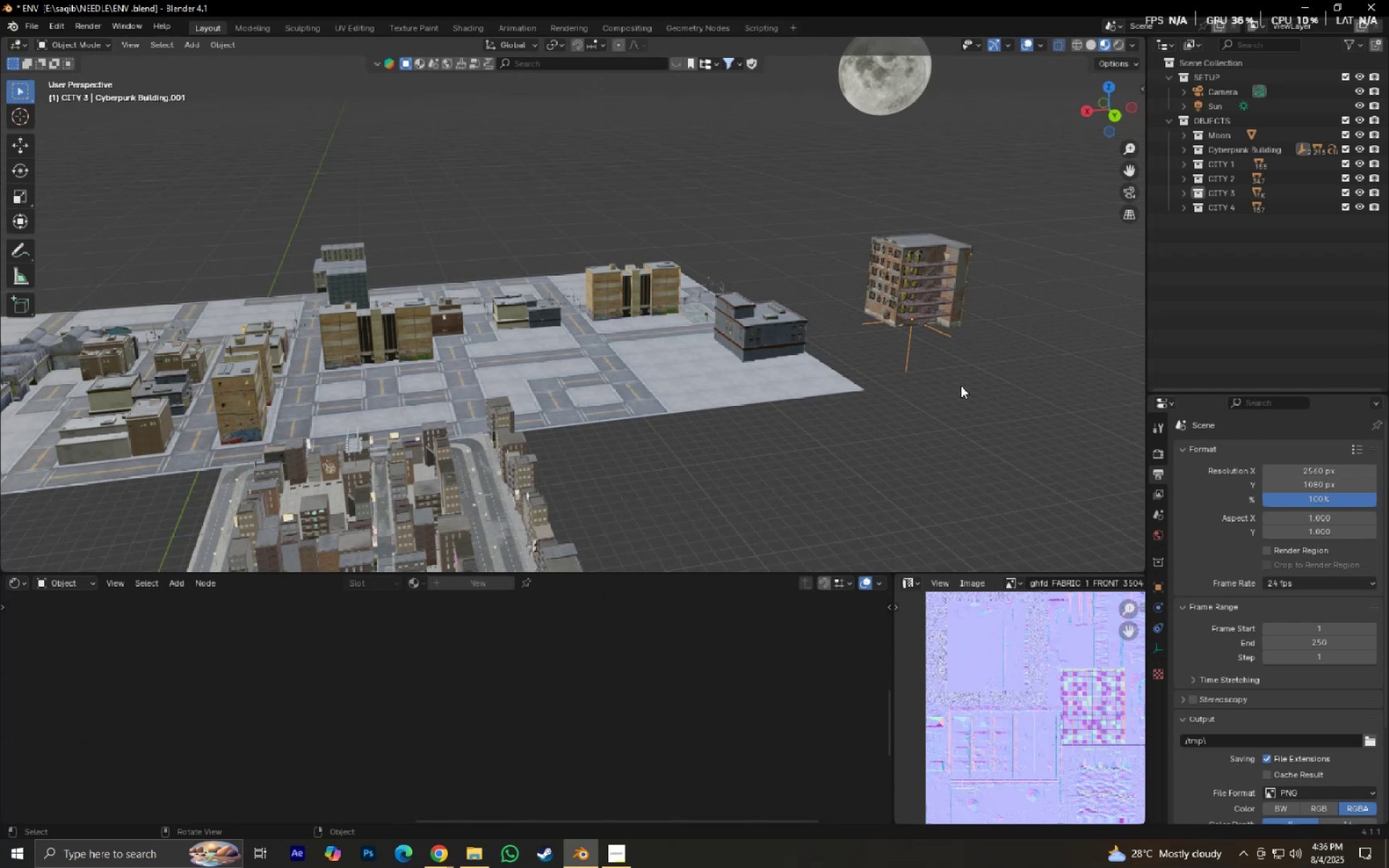 
type(0sx)
 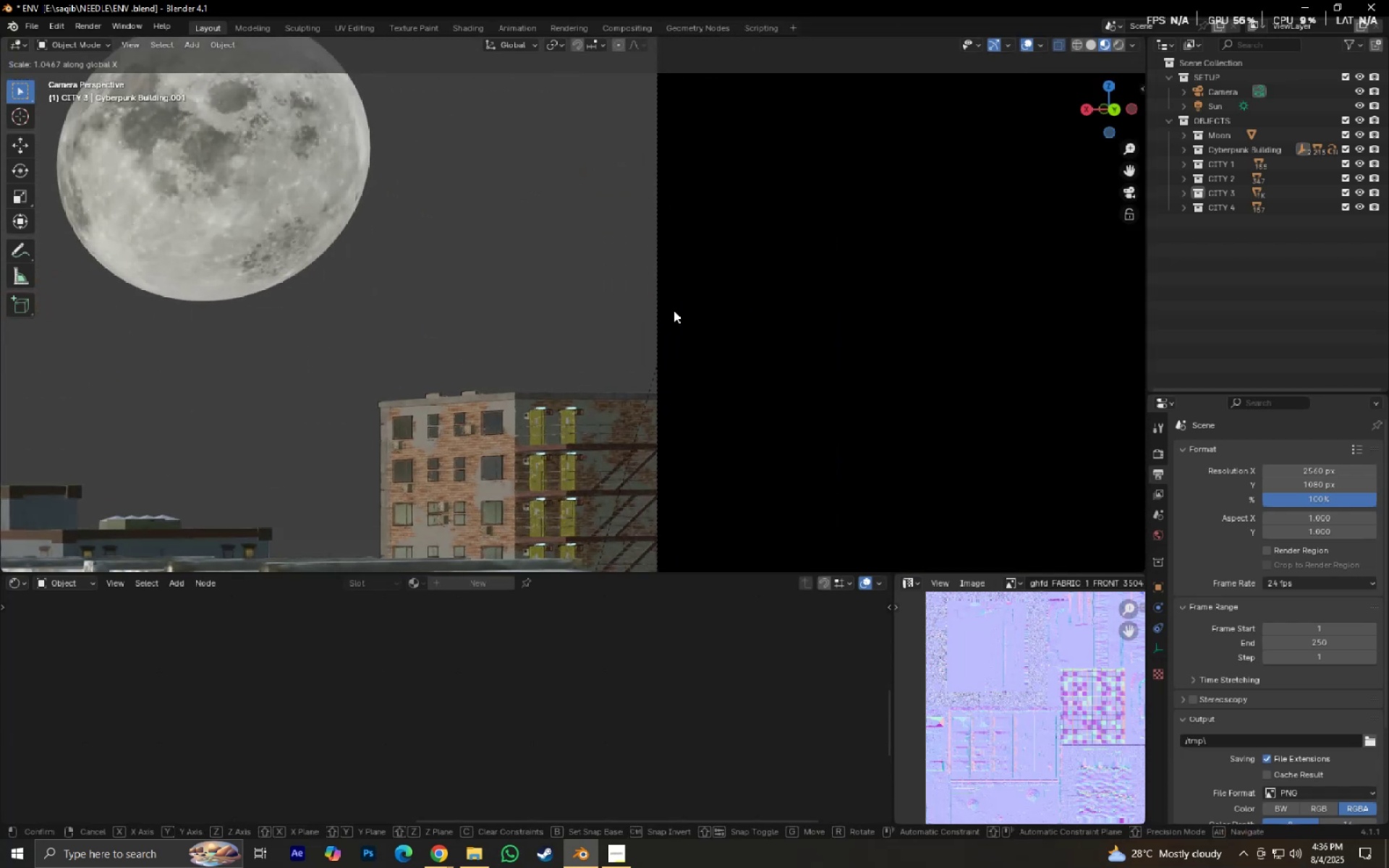 
scroll: coordinate [665, 327], scroll_direction: up, amount: 7.0
 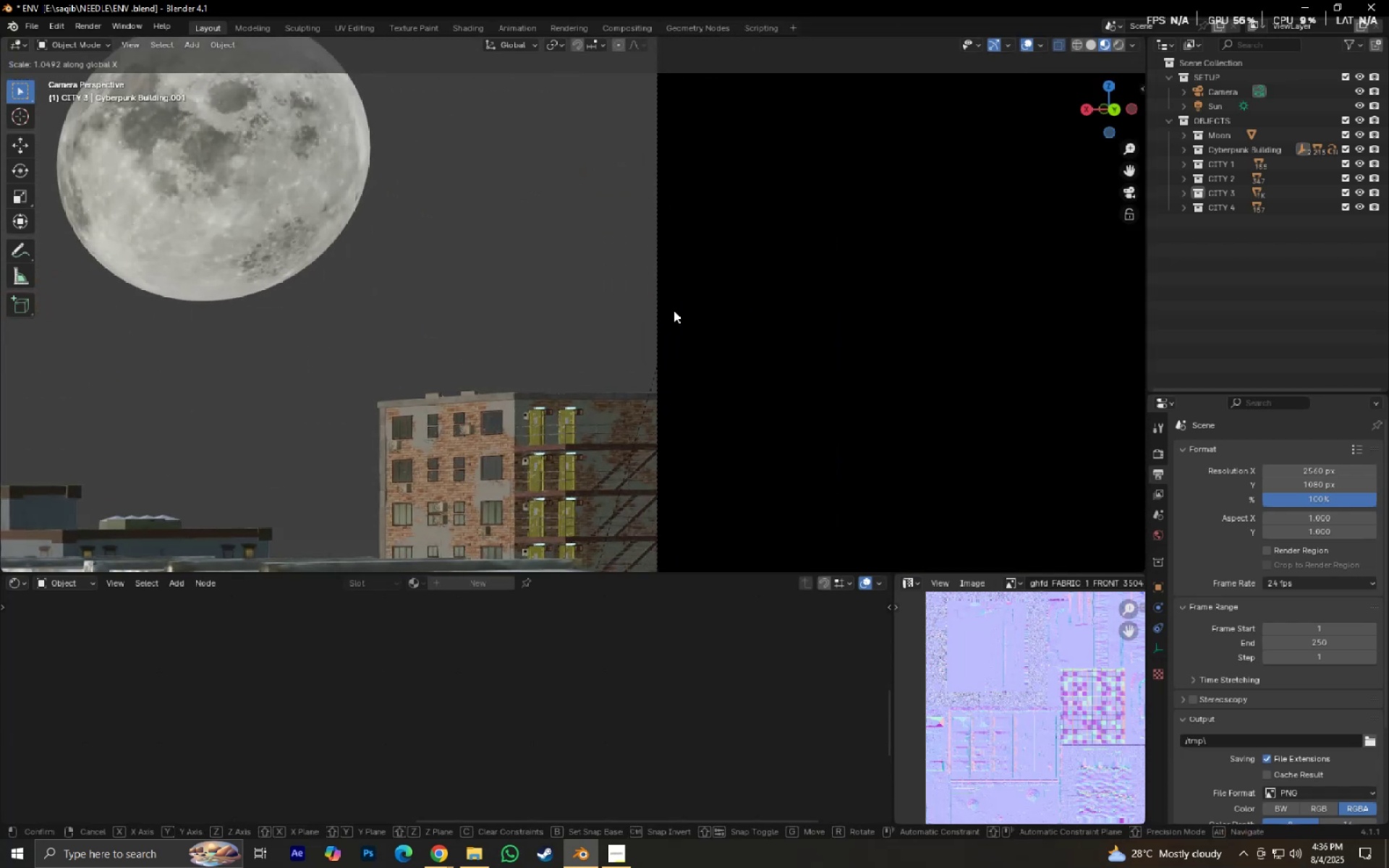 
right_click([674, 310])
 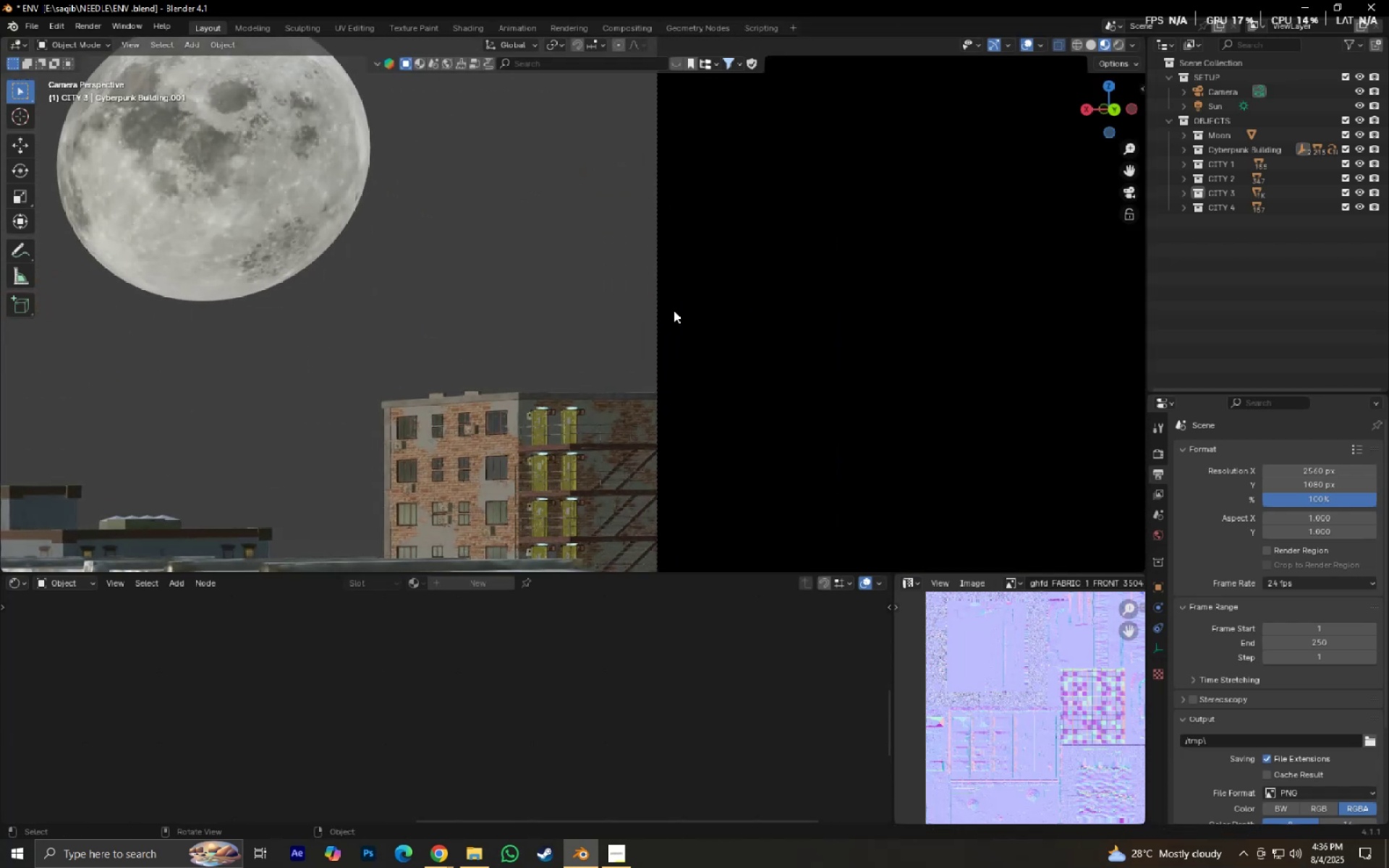 
hold_key(key=ShiftLeft, duration=0.3)
 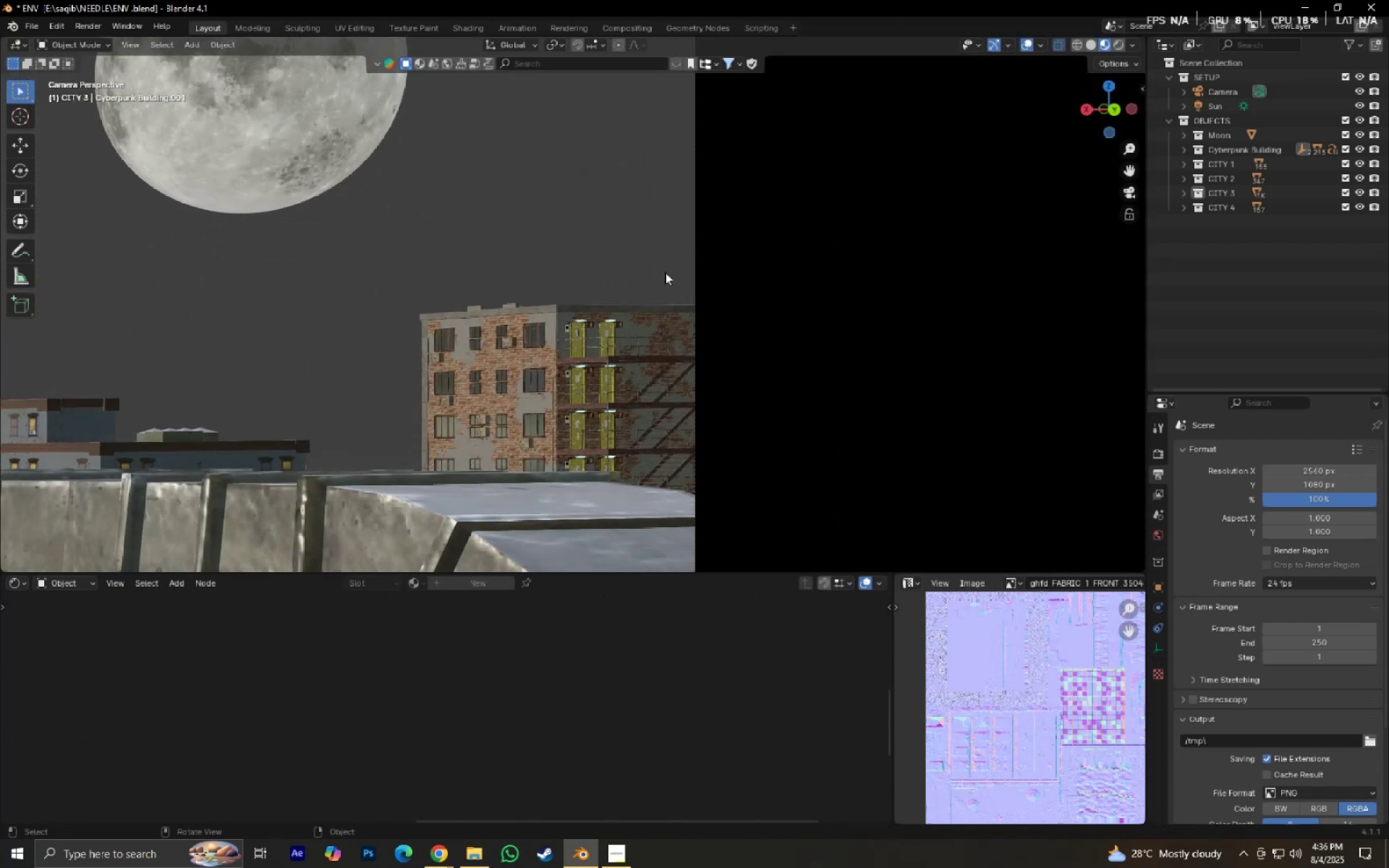 
scroll: coordinate [668, 275], scroll_direction: up, amount: 3.0
 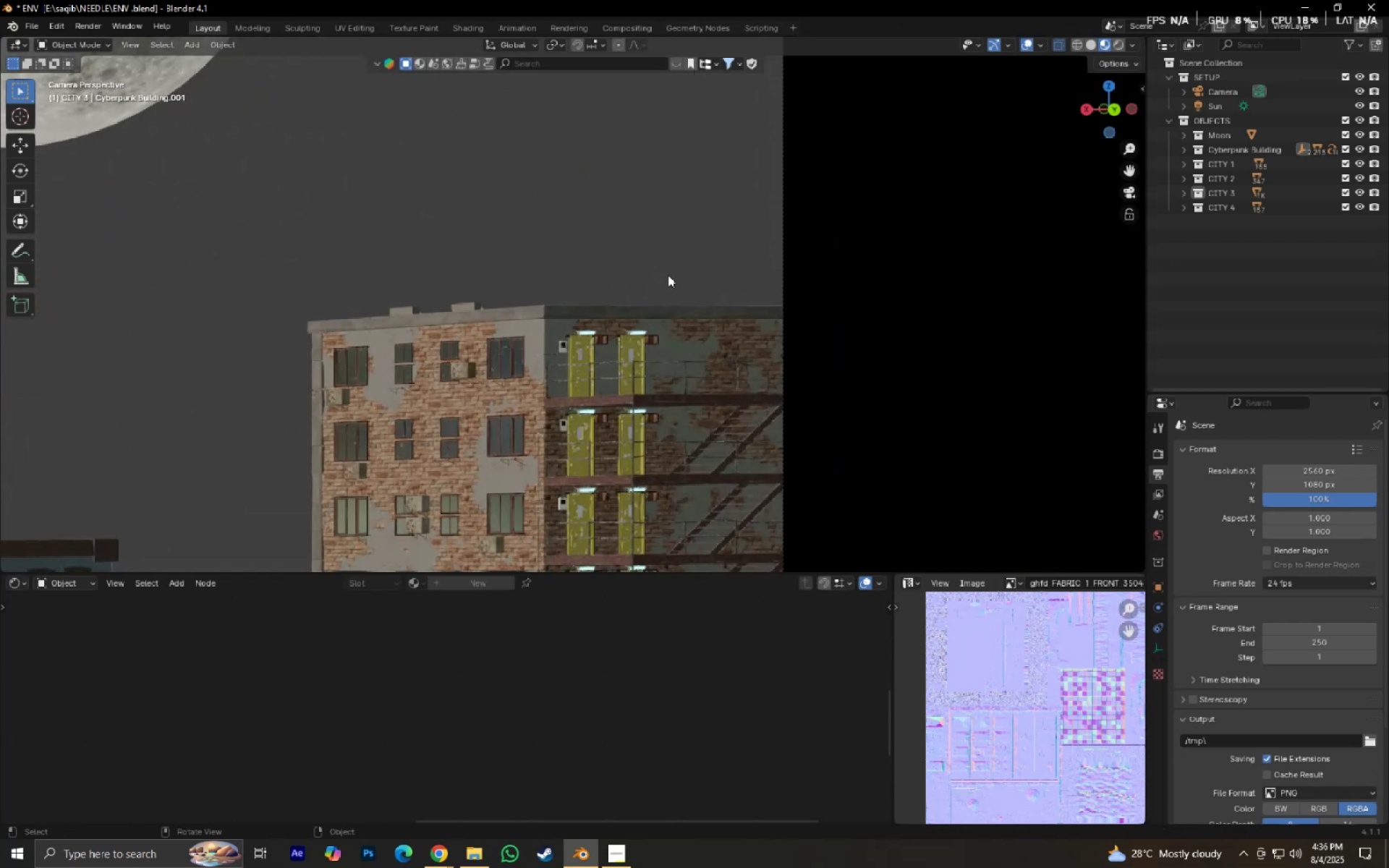 
type(sz)
 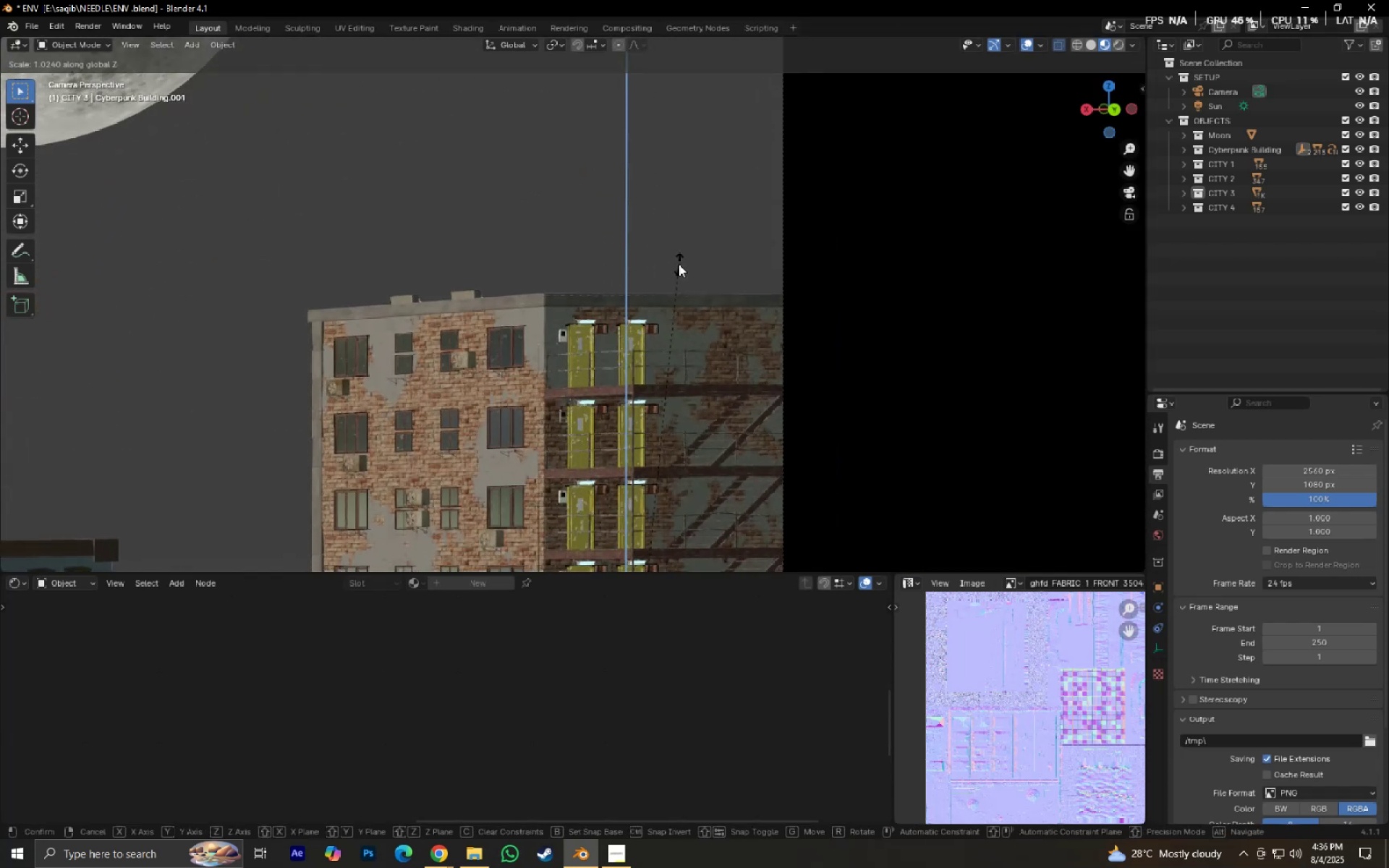 
right_click([679, 264])
 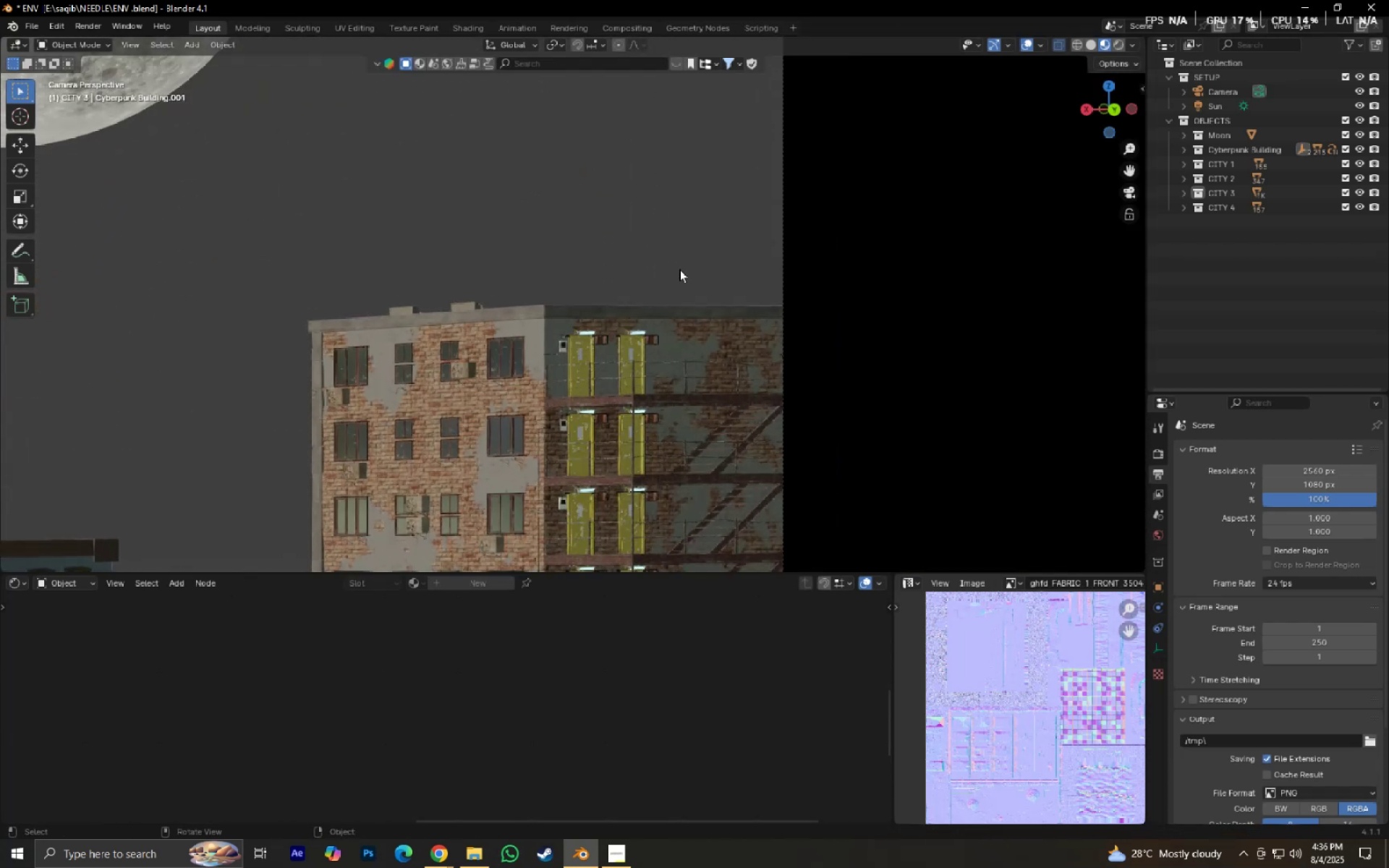 
hold_key(key=ShiftLeft, duration=0.36)
 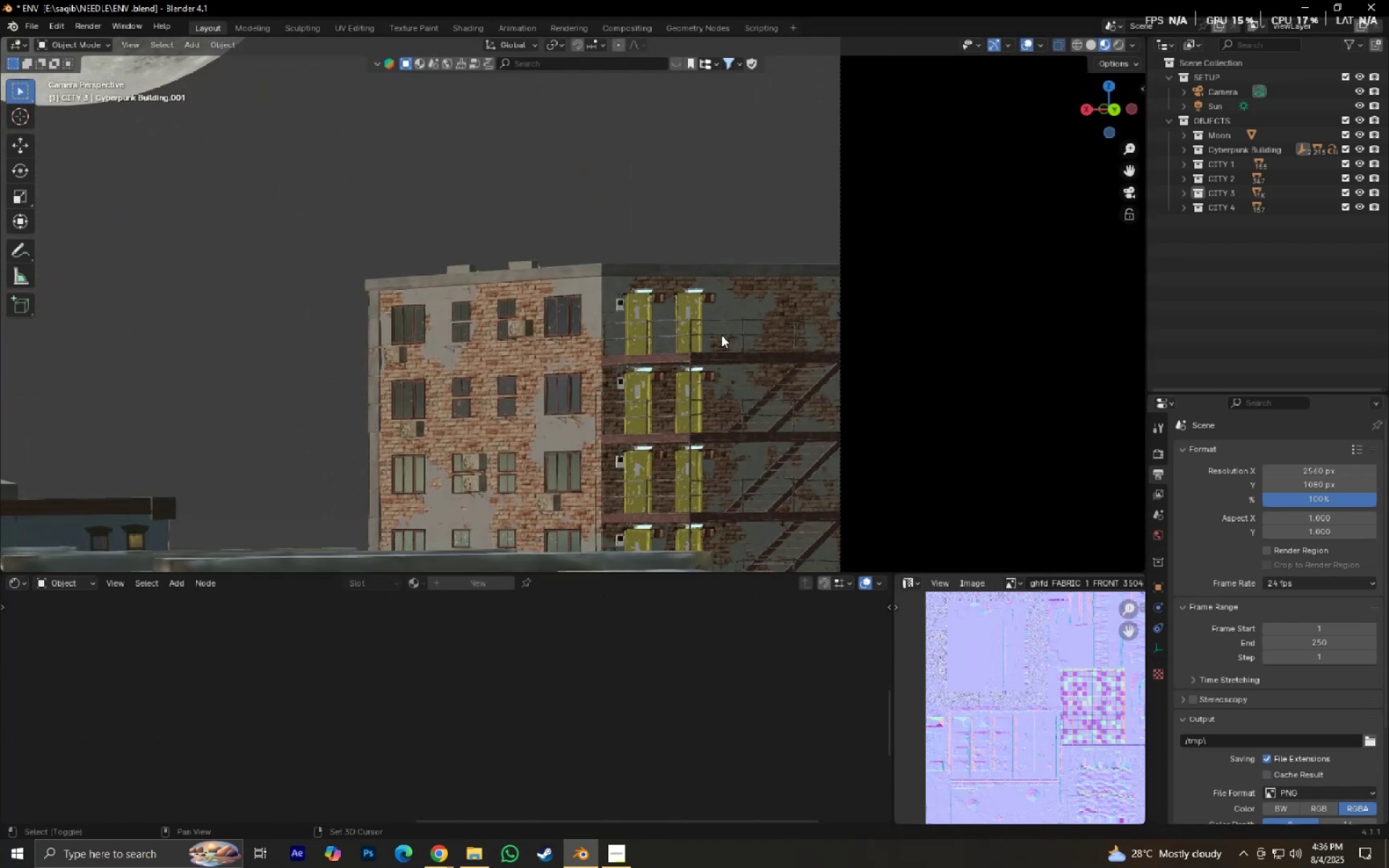 
scroll: coordinate [731, 356], scroll_direction: up, amount: 7.0
 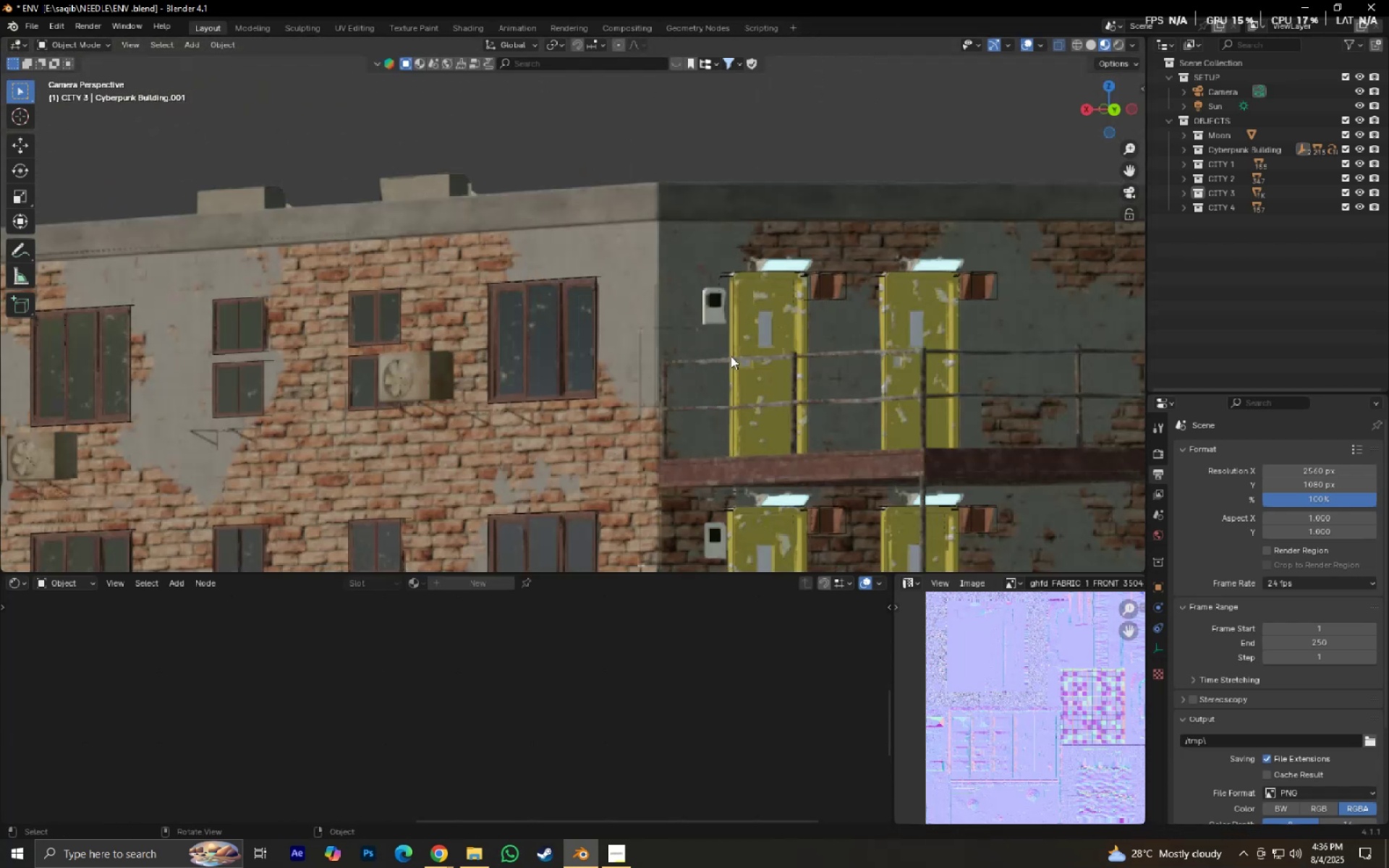 
hold_key(key=ShiftLeft, duration=0.46)
 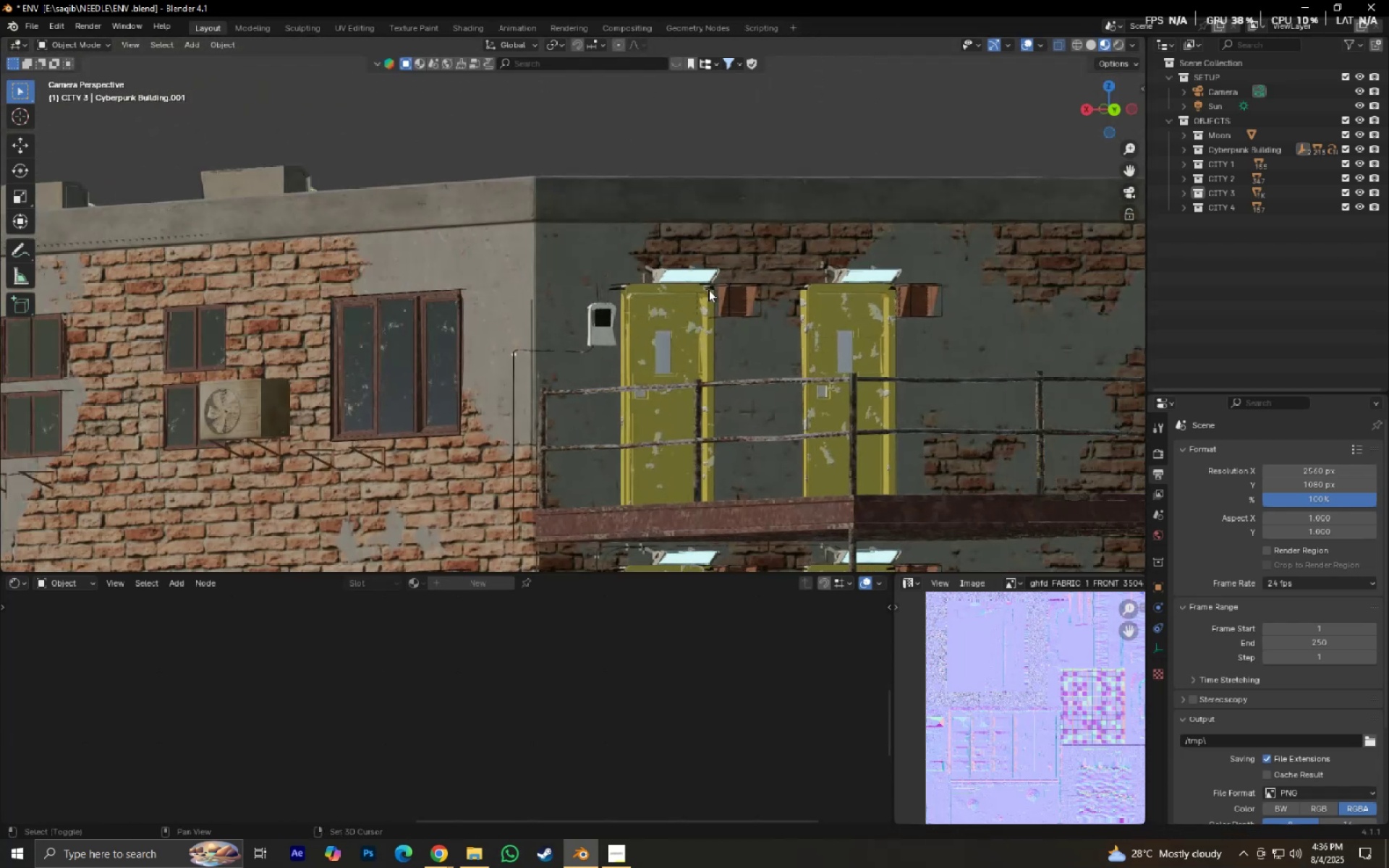 
scroll: coordinate [729, 305], scroll_direction: down, amount: 5.0
 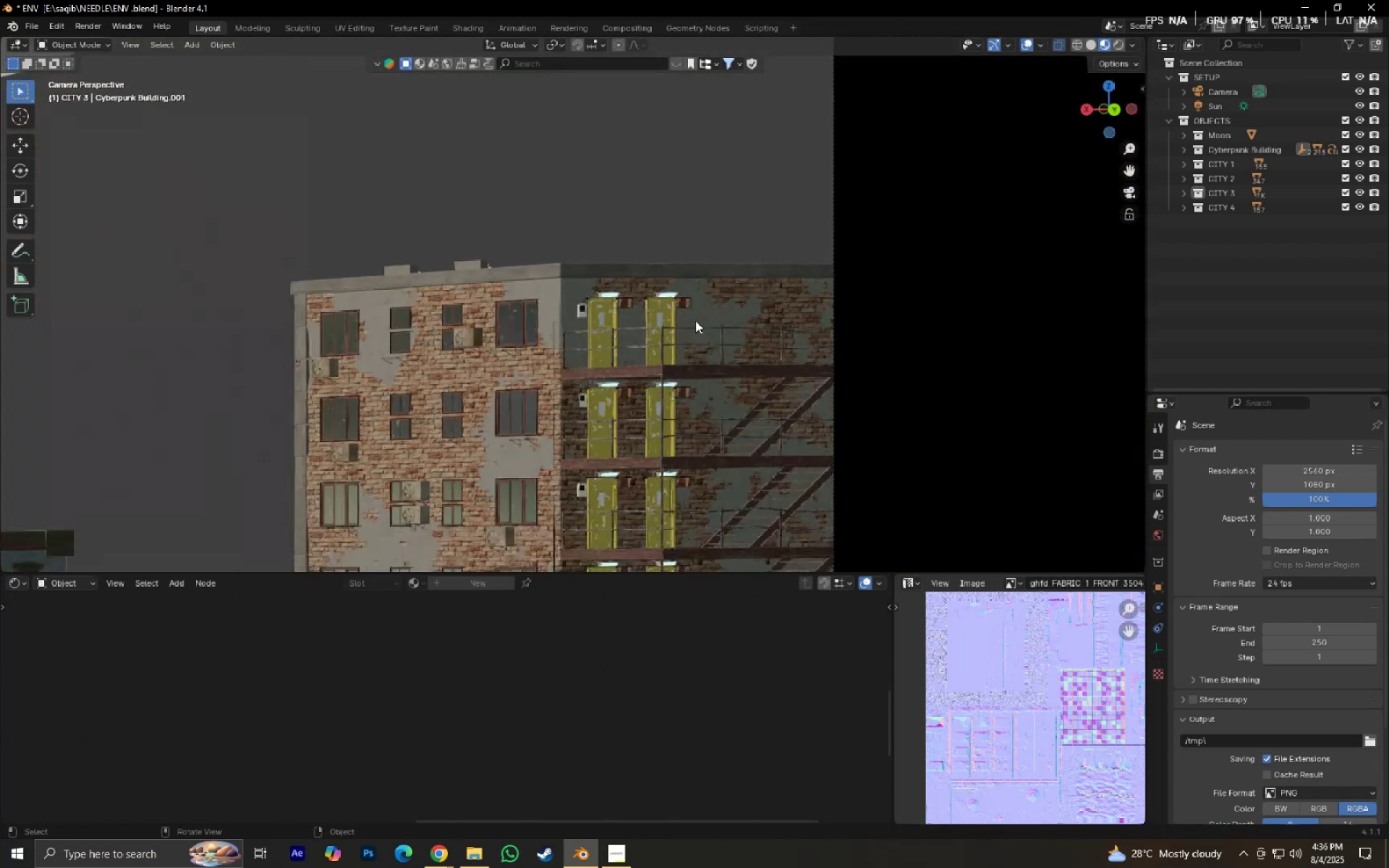 
hold_key(key=ShiftLeft, duration=0.46)
 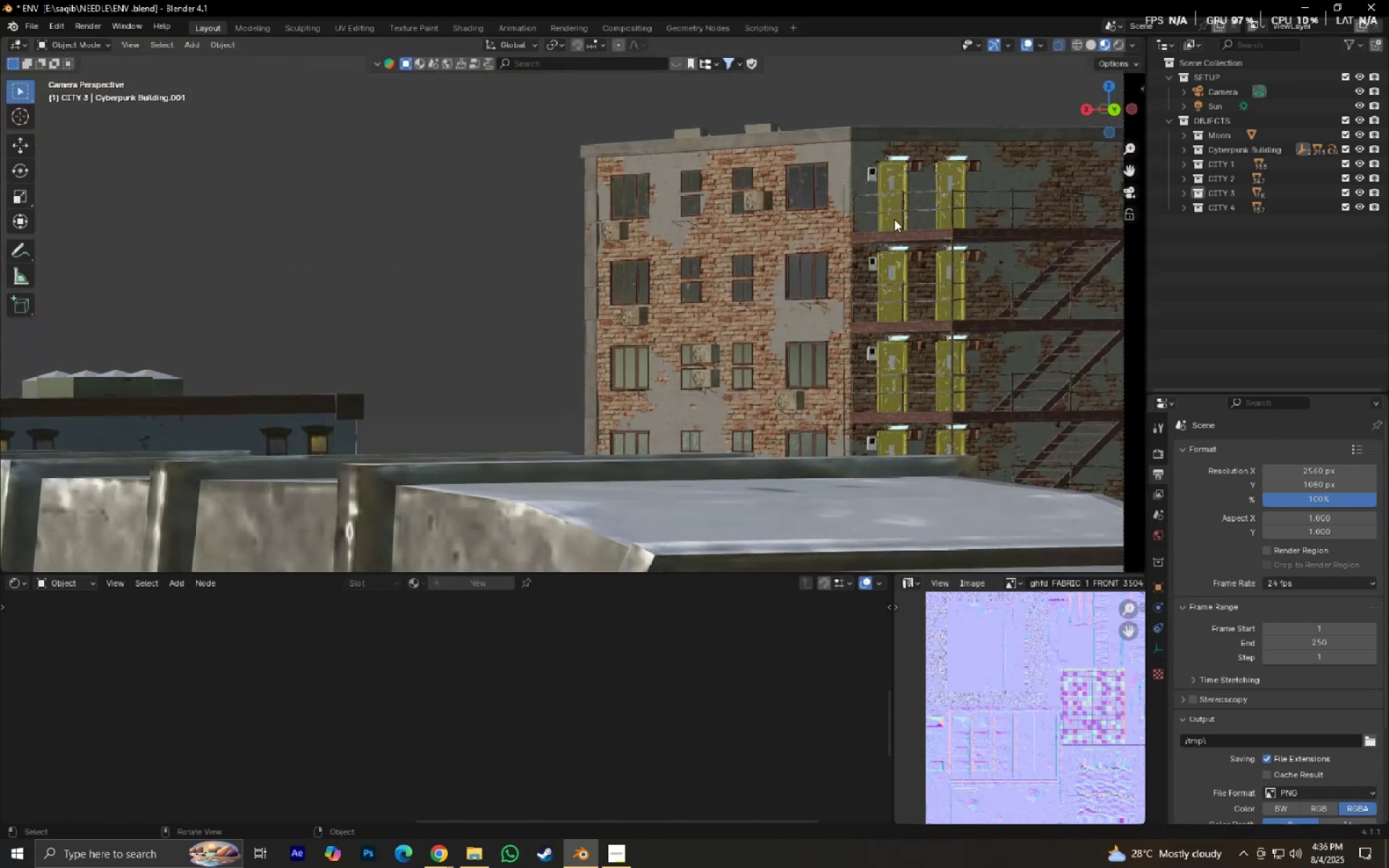 
scroll: coordinate [632, 305], scroll_direction: down, amount: 4.0
 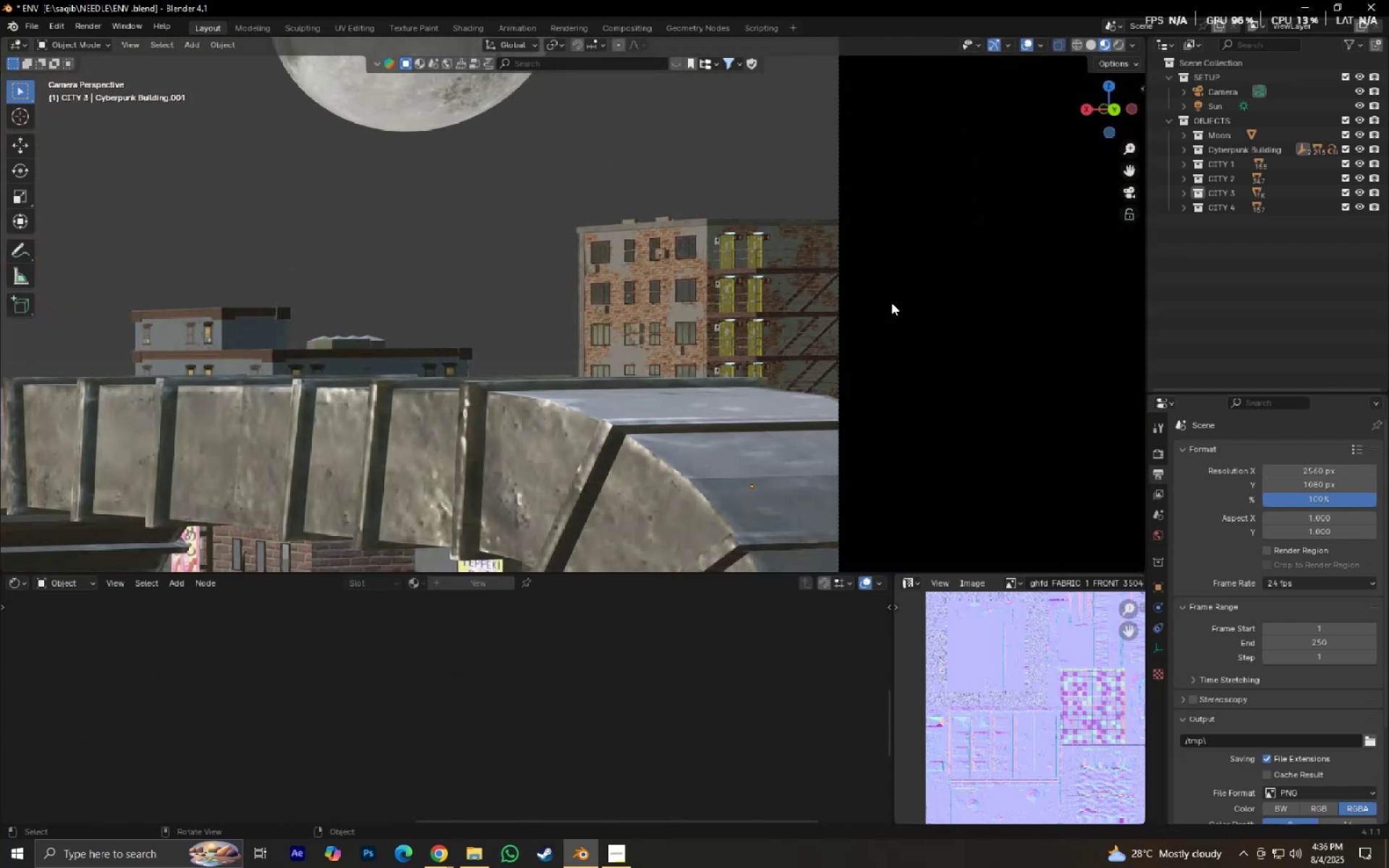 
hold_key(key=ControlLeft, duration=0.47)
 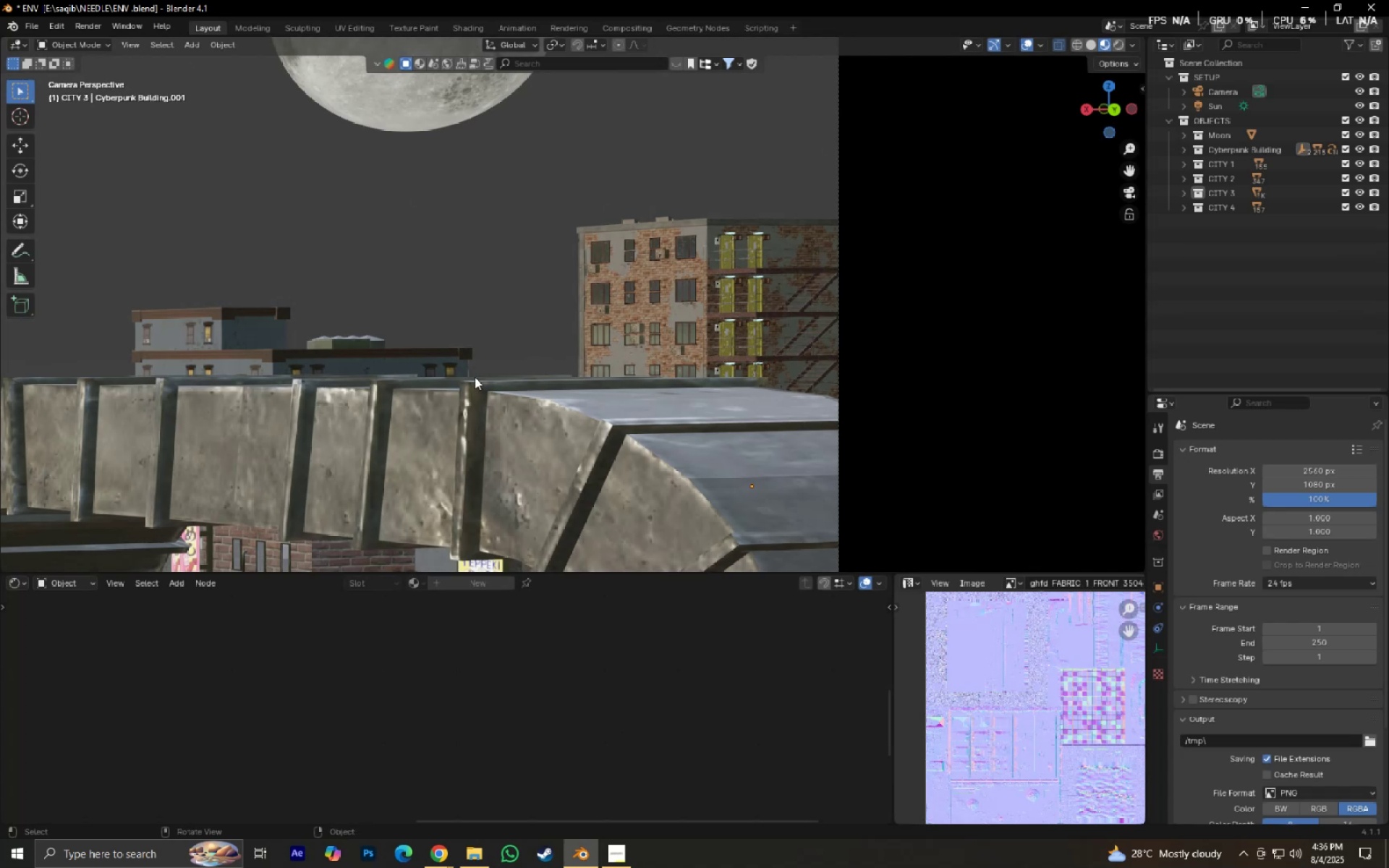 
scroll: coordinate [484, 391], scroll_direction: down, amount: 4.0
 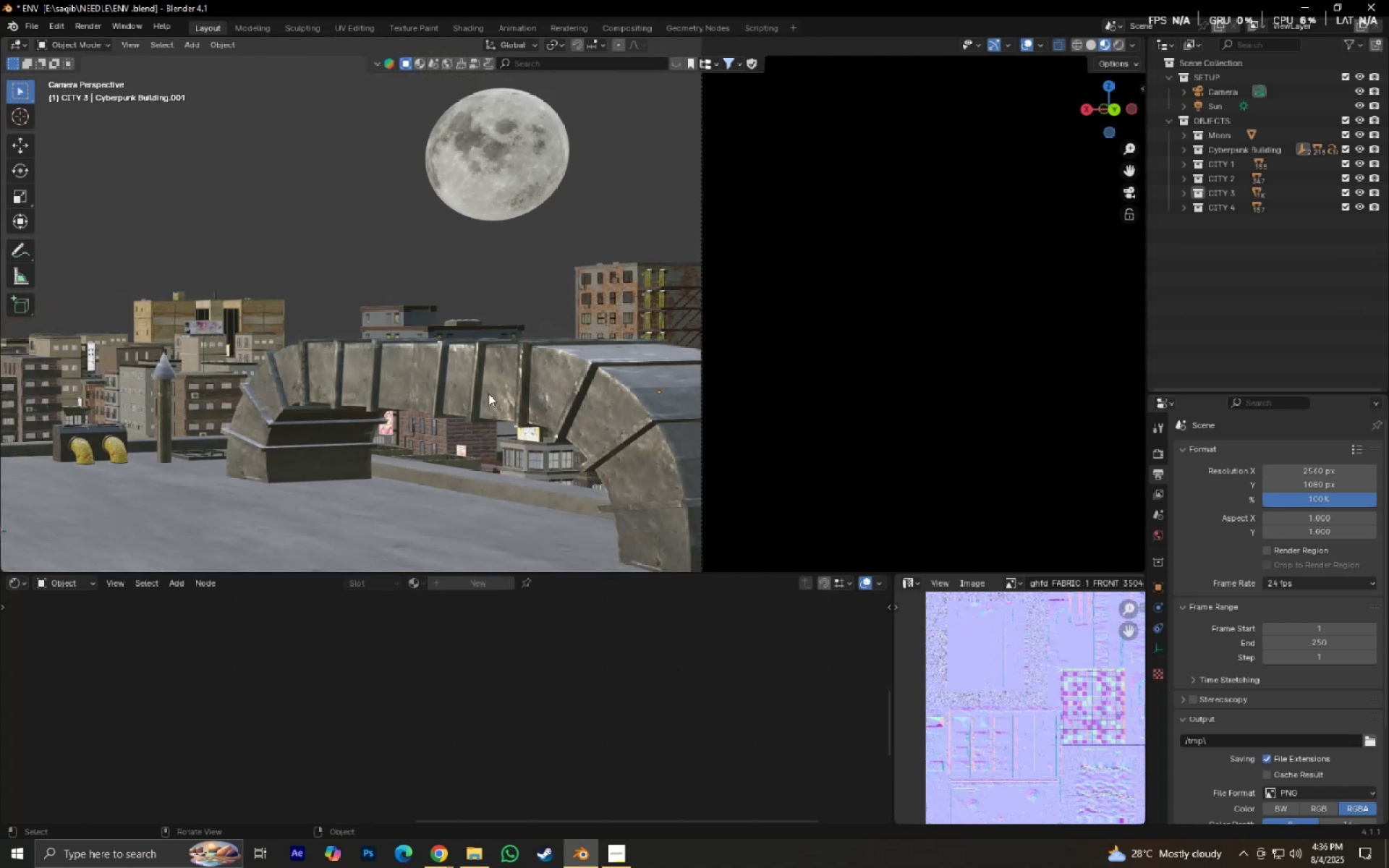 
hold_key(key=ShiftLeft, duration=0.75)
 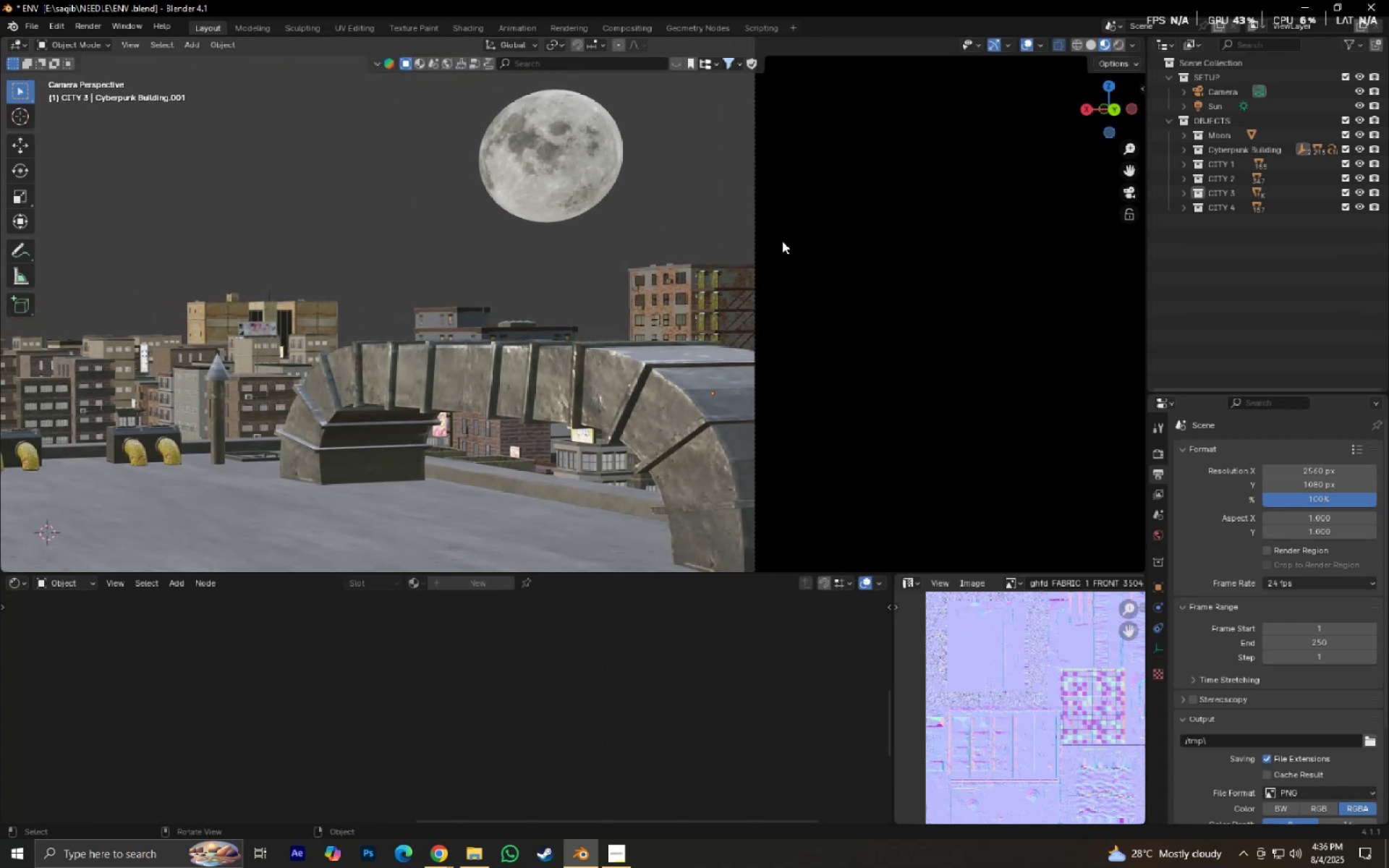 
scroll: coordinate [587, 370], scroll_direction: down, amount: 3.0
 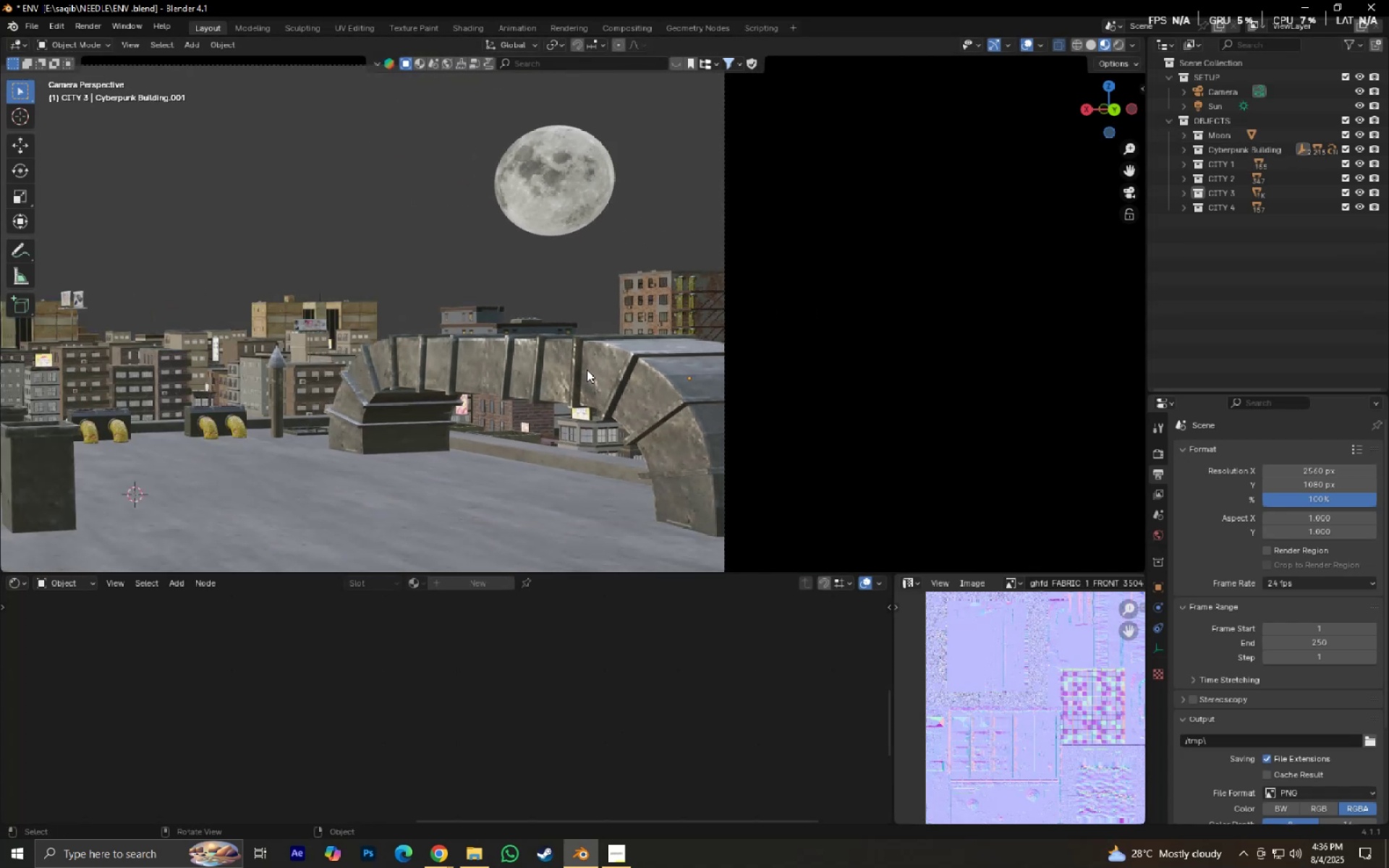 
hold_key(key=ShiftLeft, duration=0.91)
 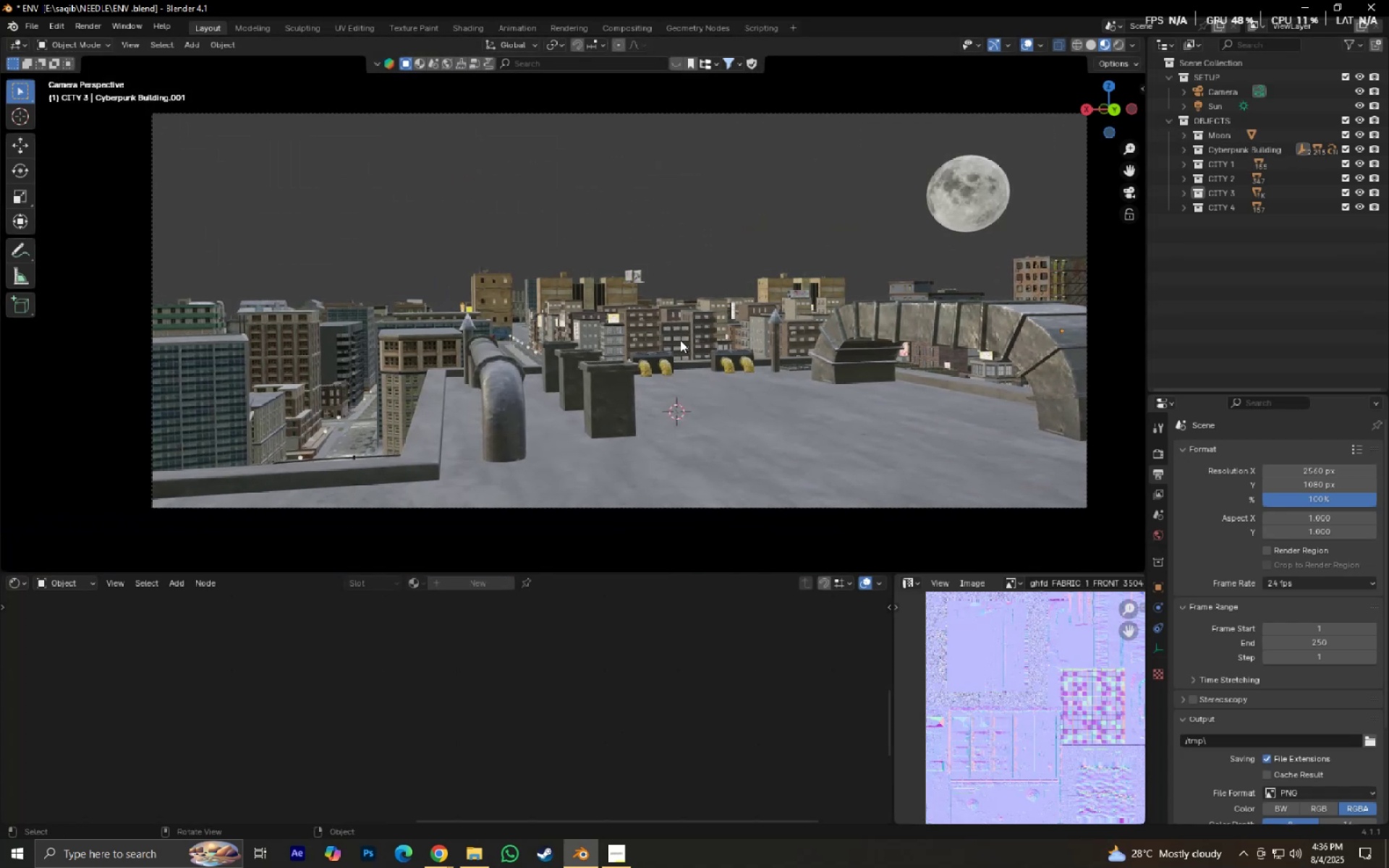 
scroll: coordinate [680, 340], scroll_direction: up, amount: 5.0
 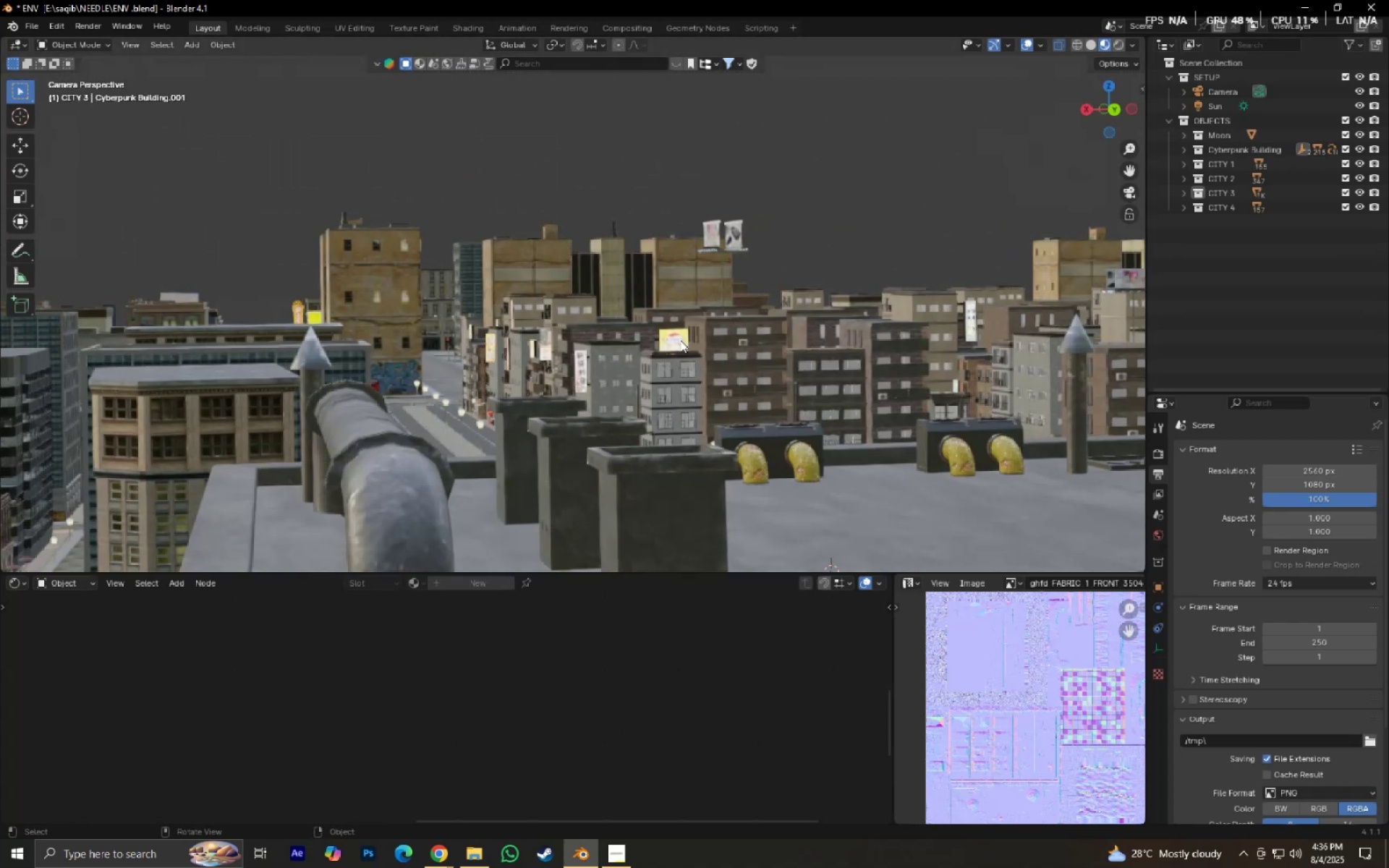 
hold_key(key=ShiftLeft, duration=0.63)
 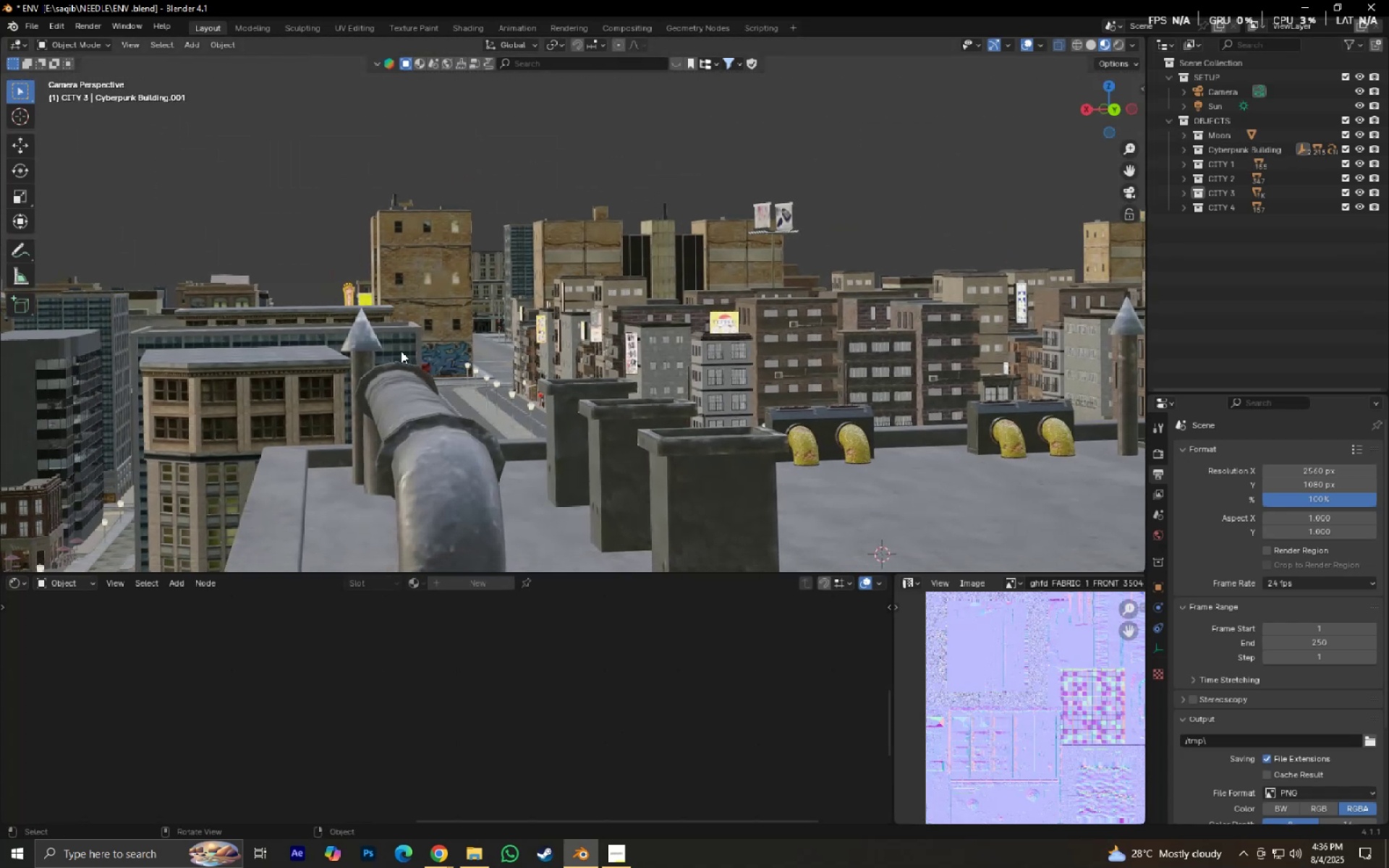 
scroll: coordinate [412, 357], scroll_direction: up, amount: 5.0
 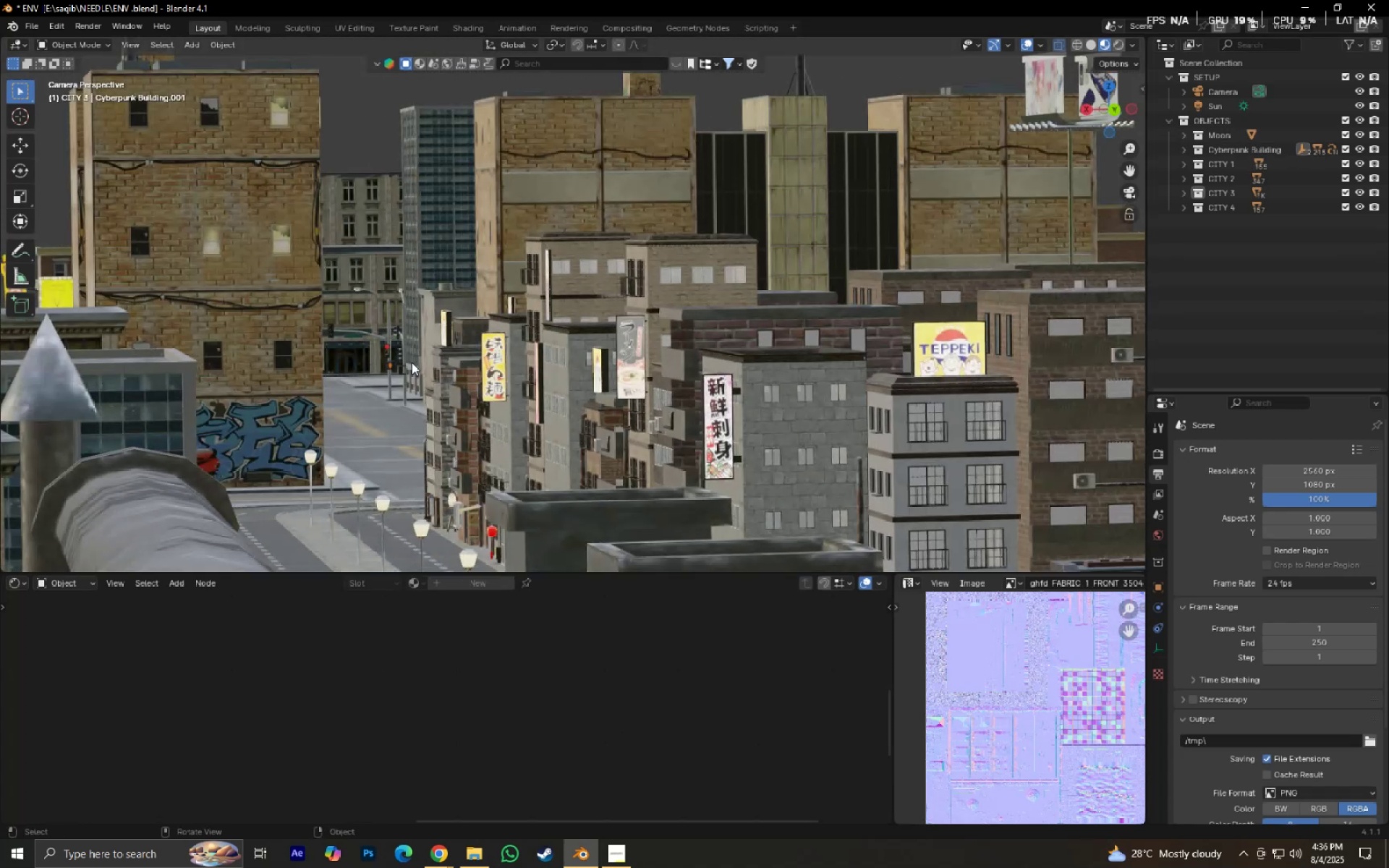 
hold_key(key=ShiftLeft, duration=0.44)
 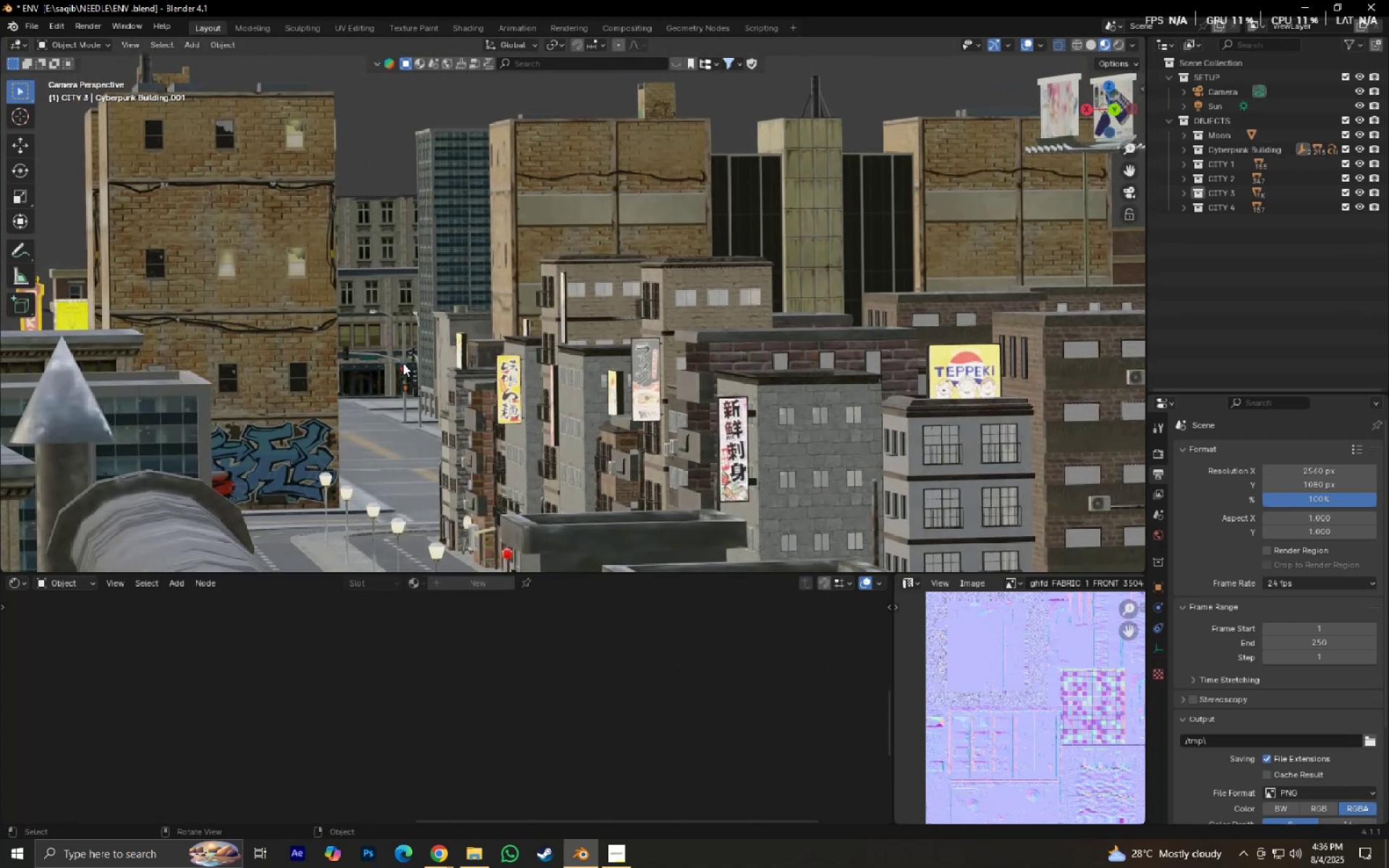 
left_click([403, 370])
 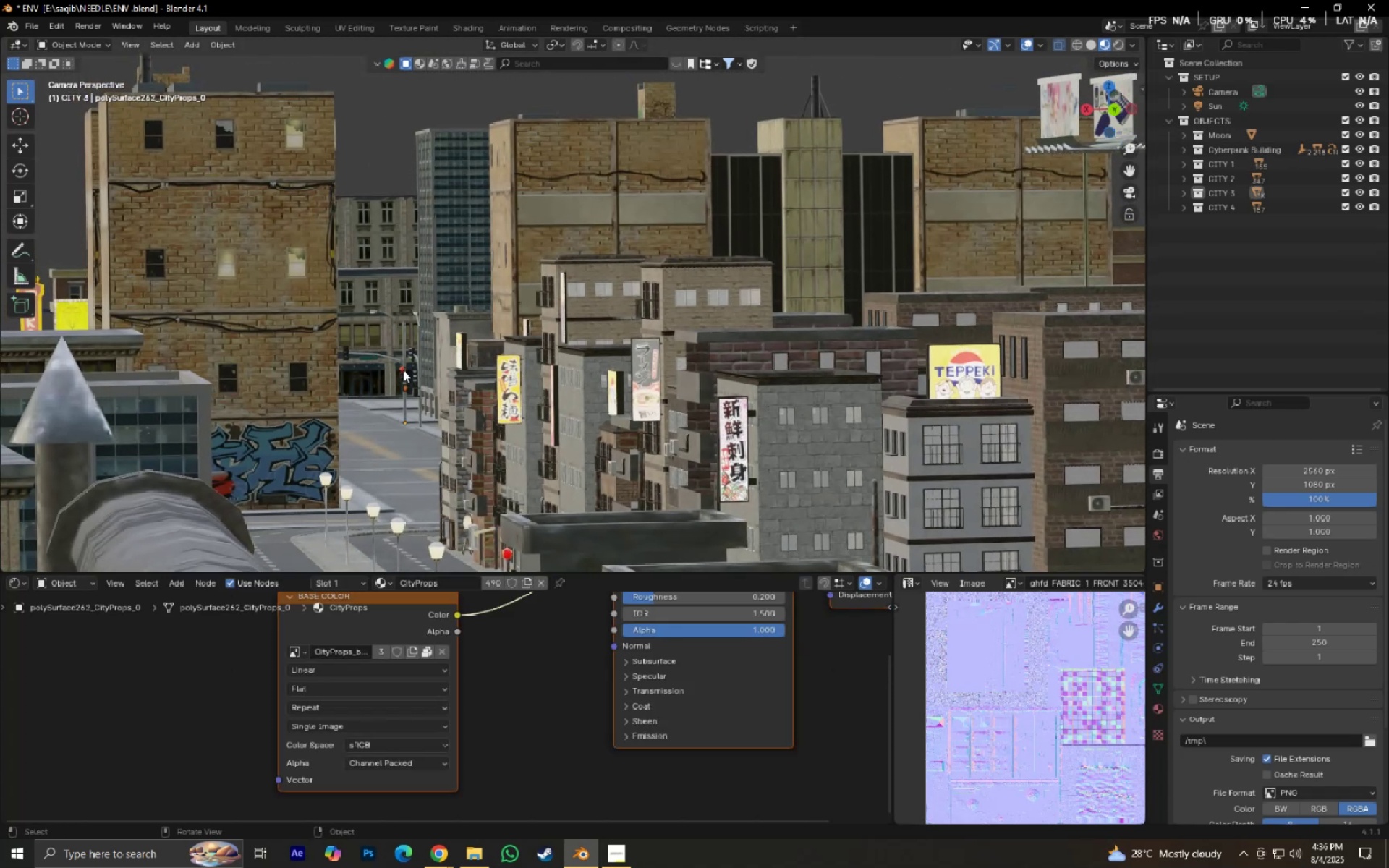 
key(NumpadDecimal)
 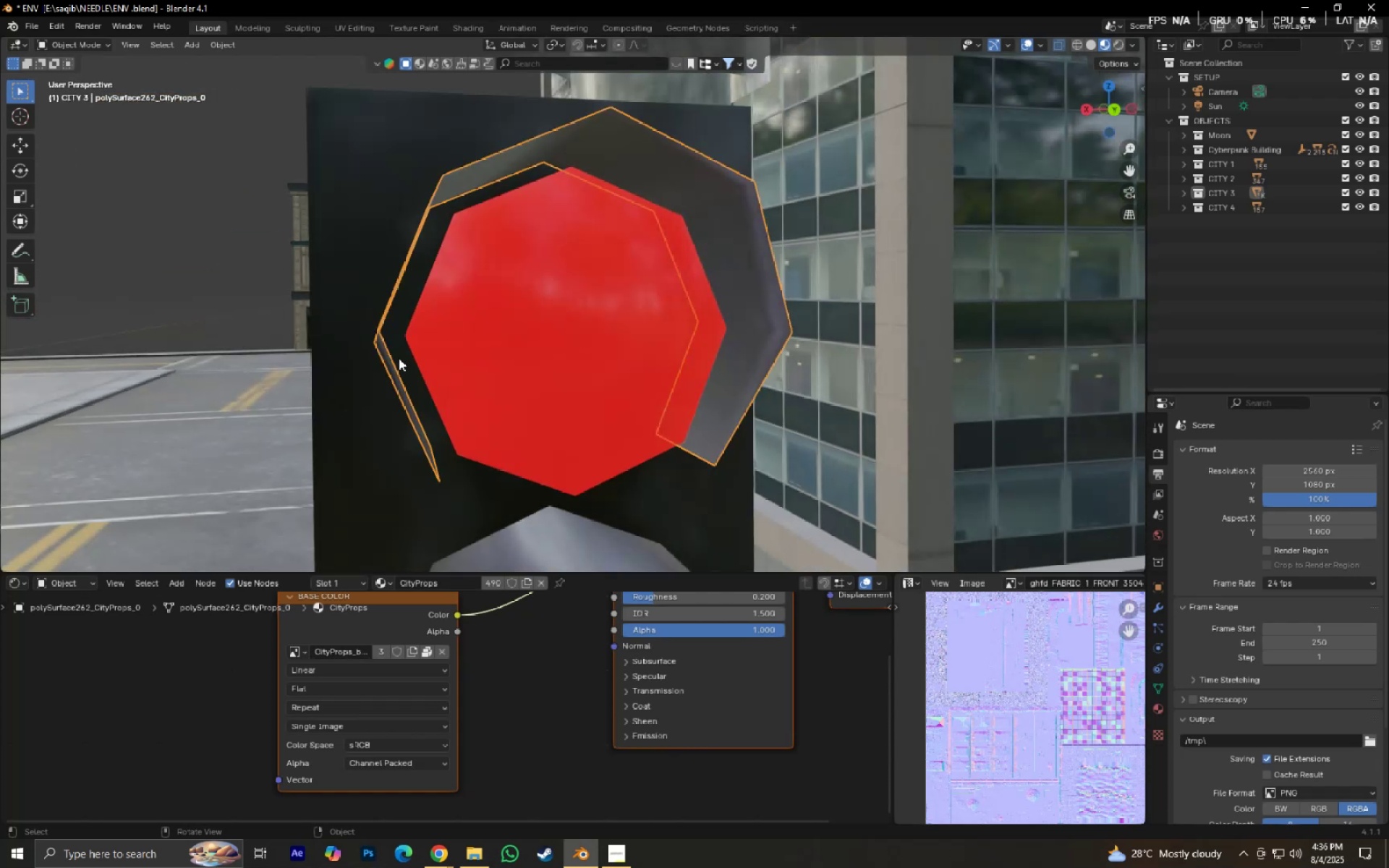 
scroll: coordinate [602, 399], scroll_direction: down, amount: 9.0
 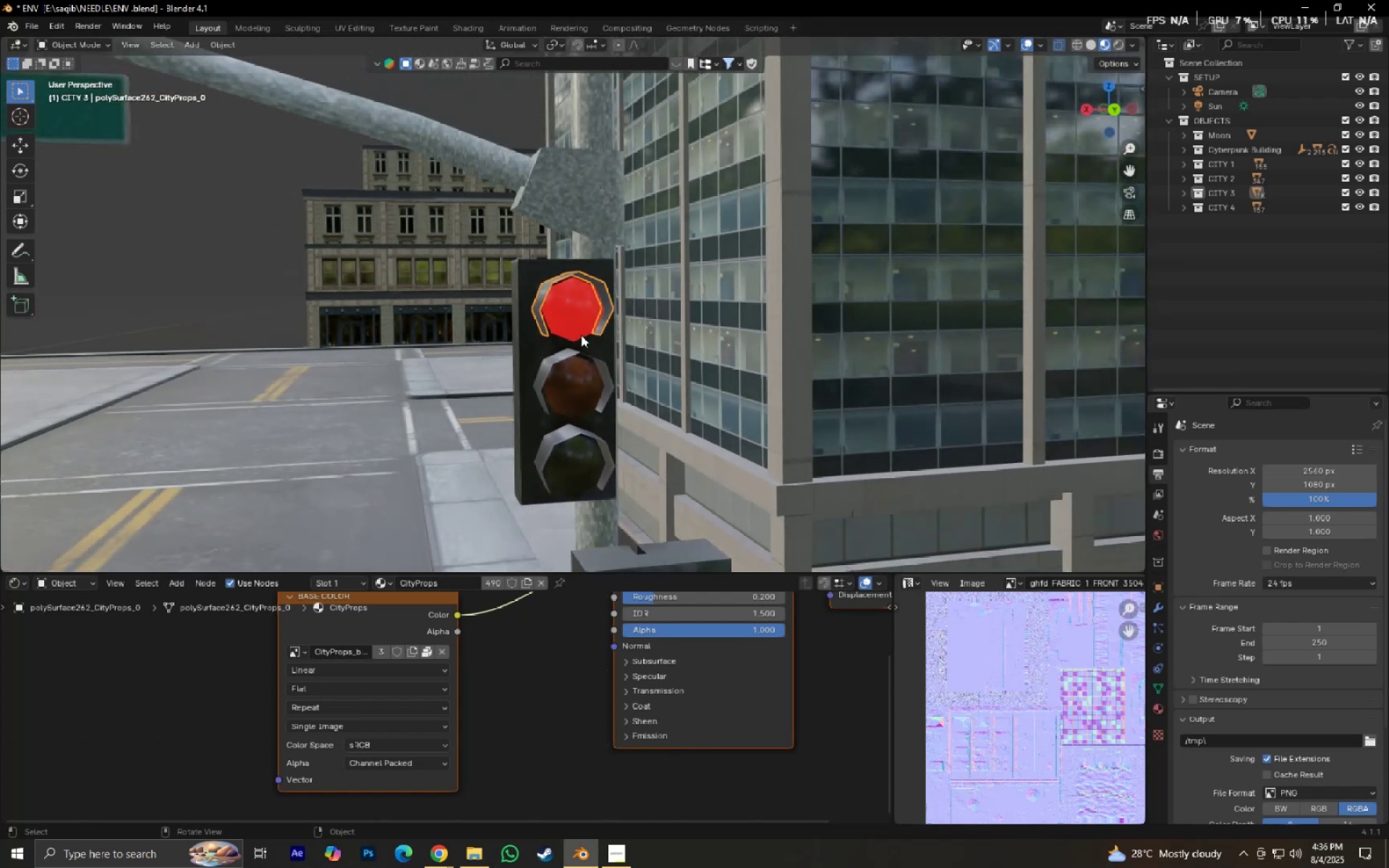 
left_click([581, 312])
 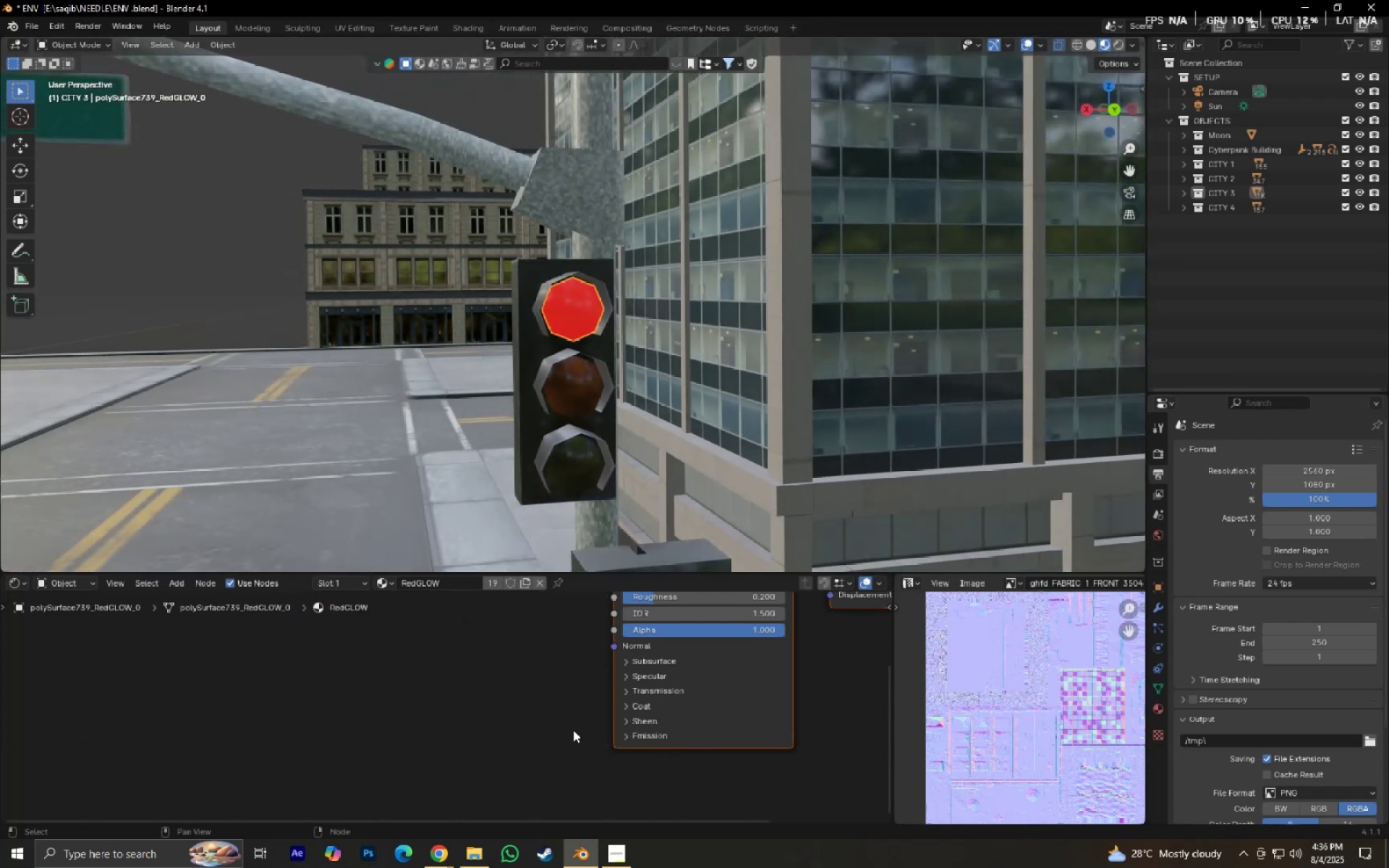 
scroll: coordinate [565, 711], scroll_direction: down, amount: 4.0
 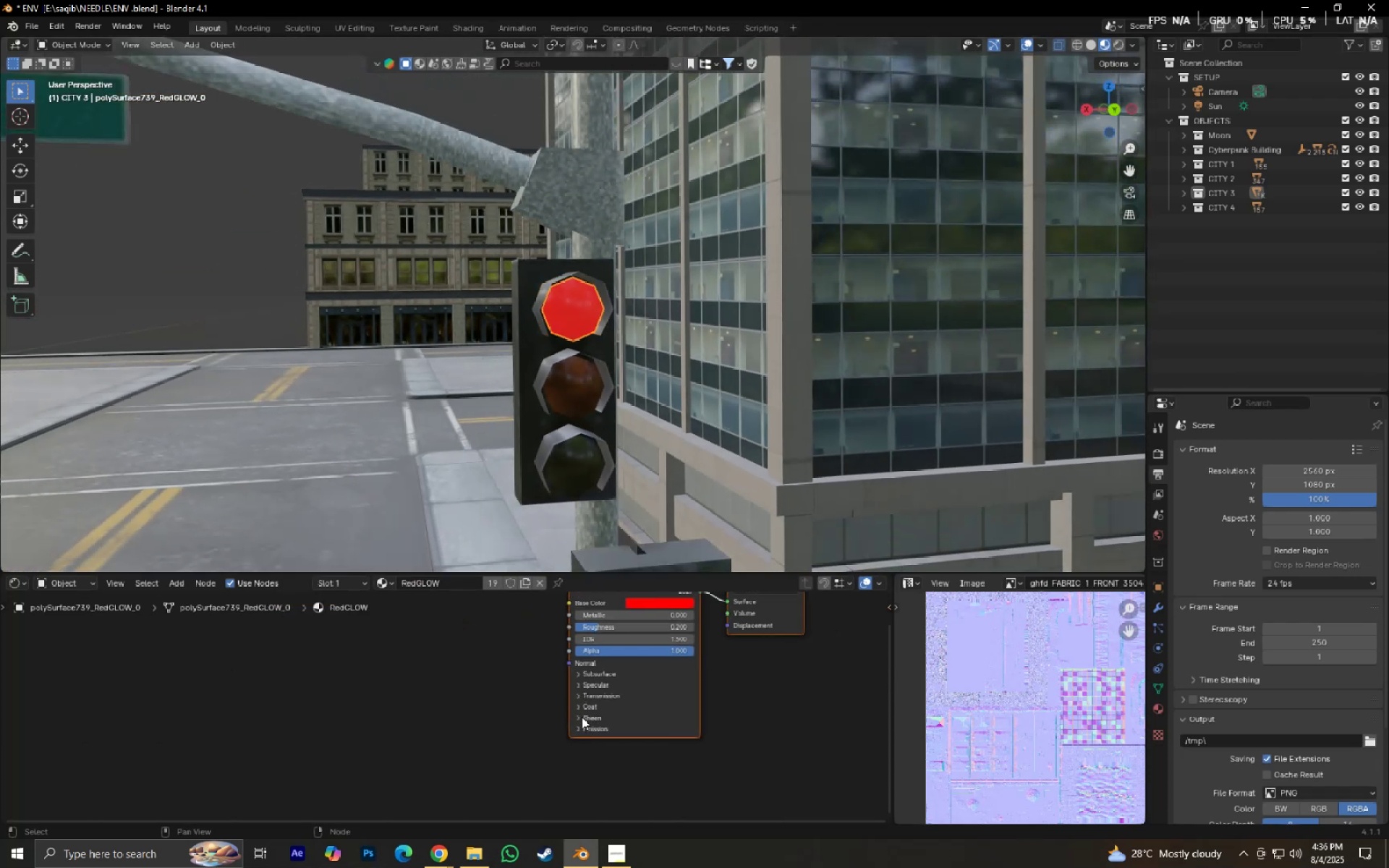 
double_click([577, 732])
 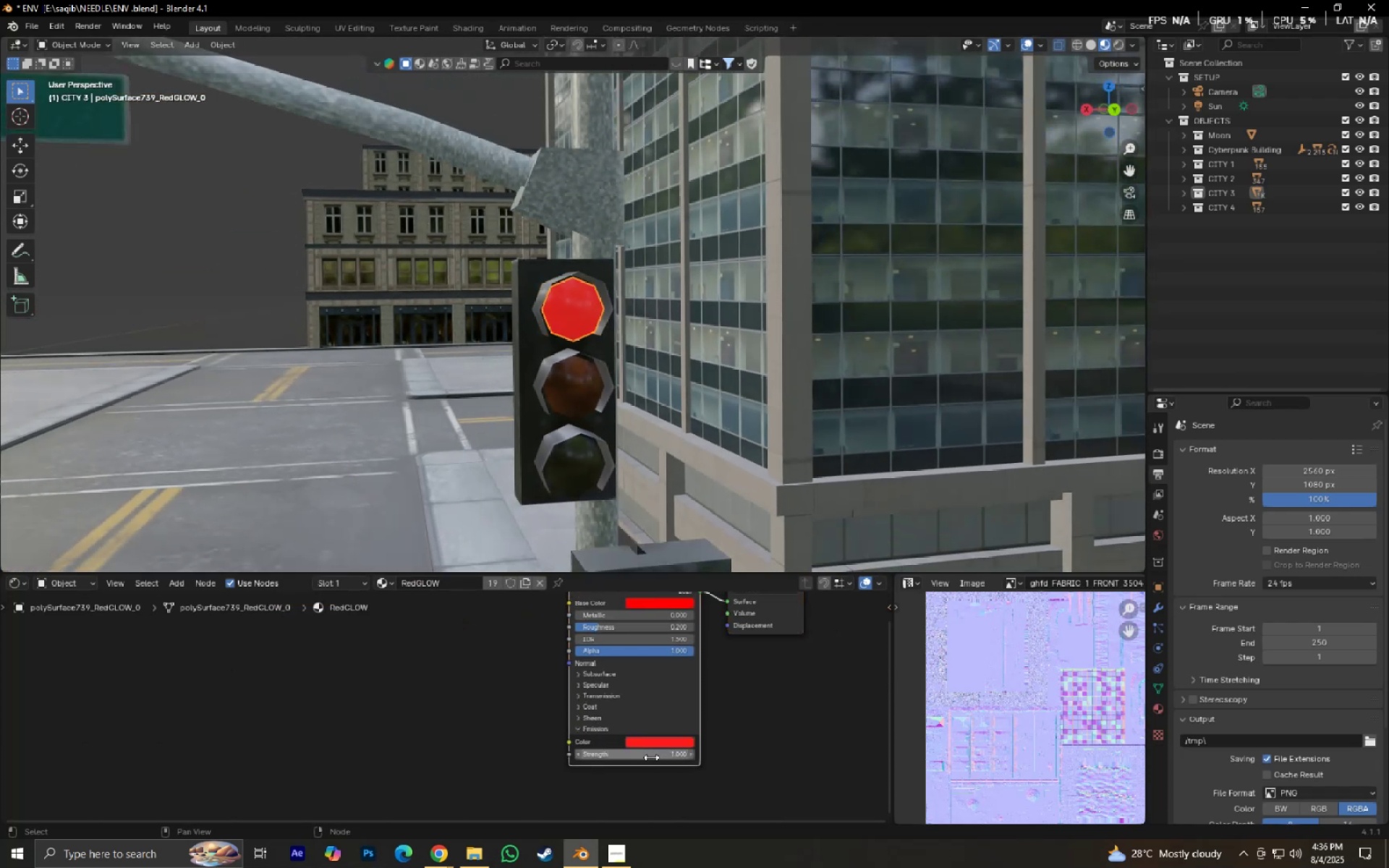 
left_click([652, 757])
 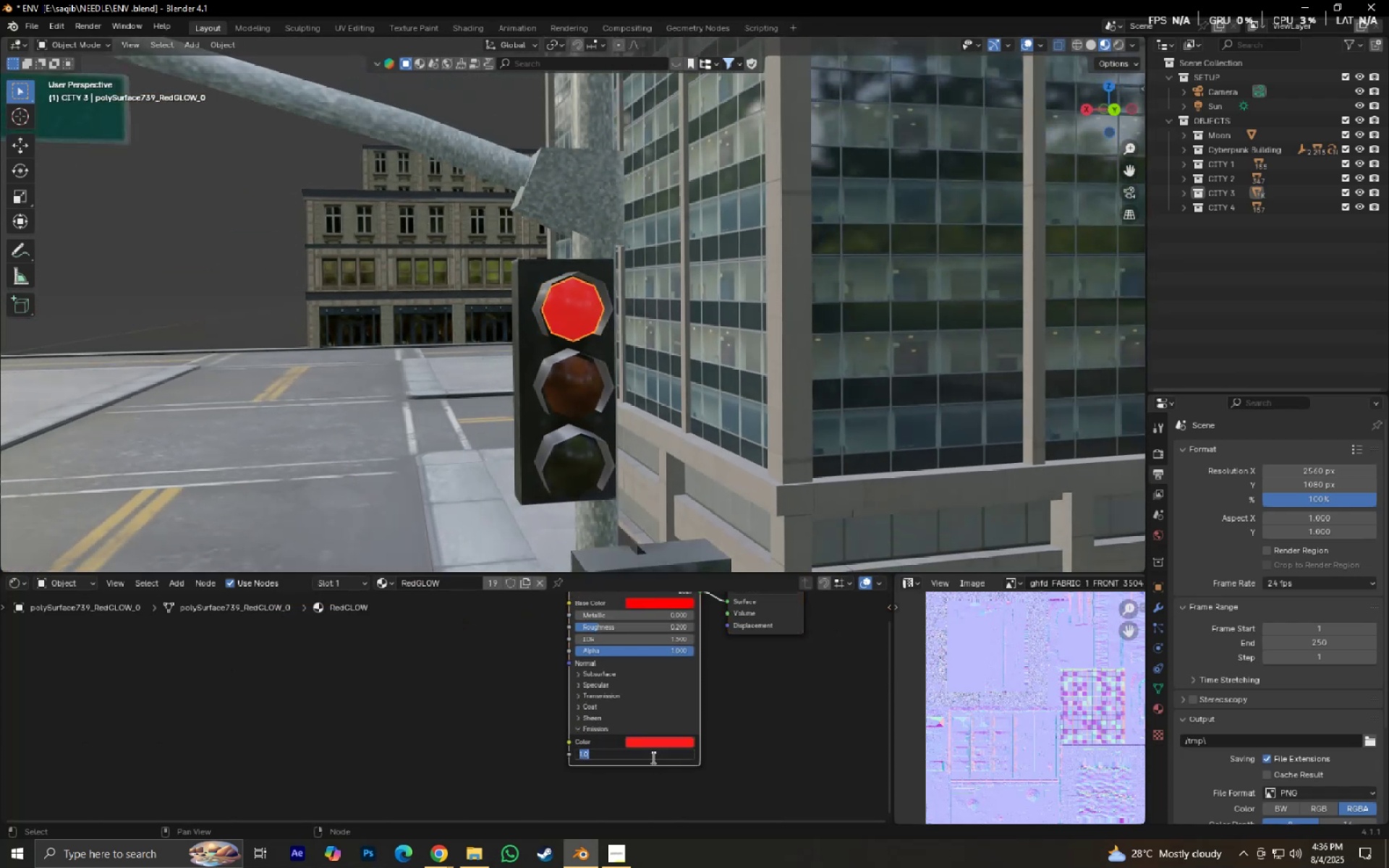 
key(Numpad2)
 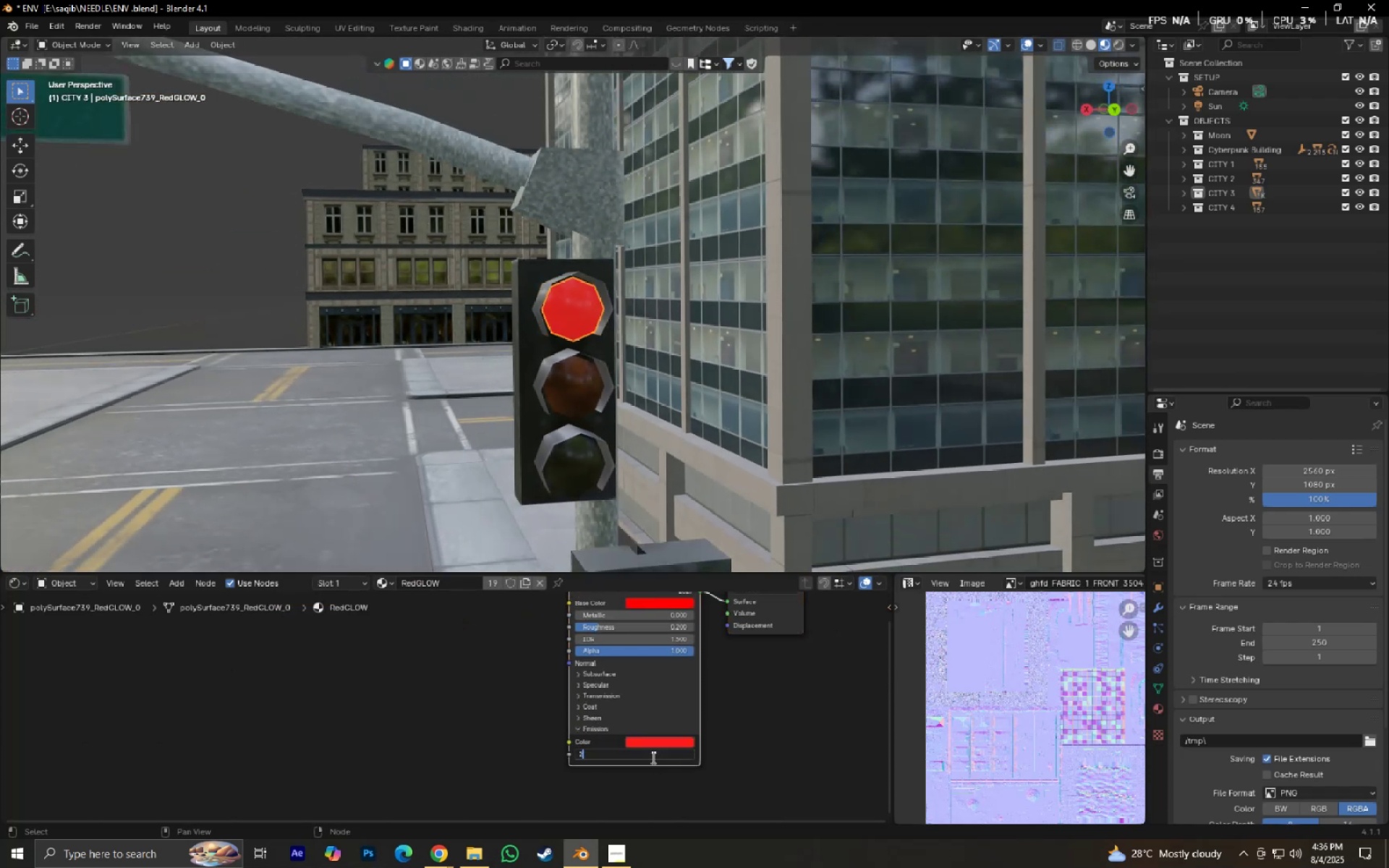 
key(NumpadEnter)
 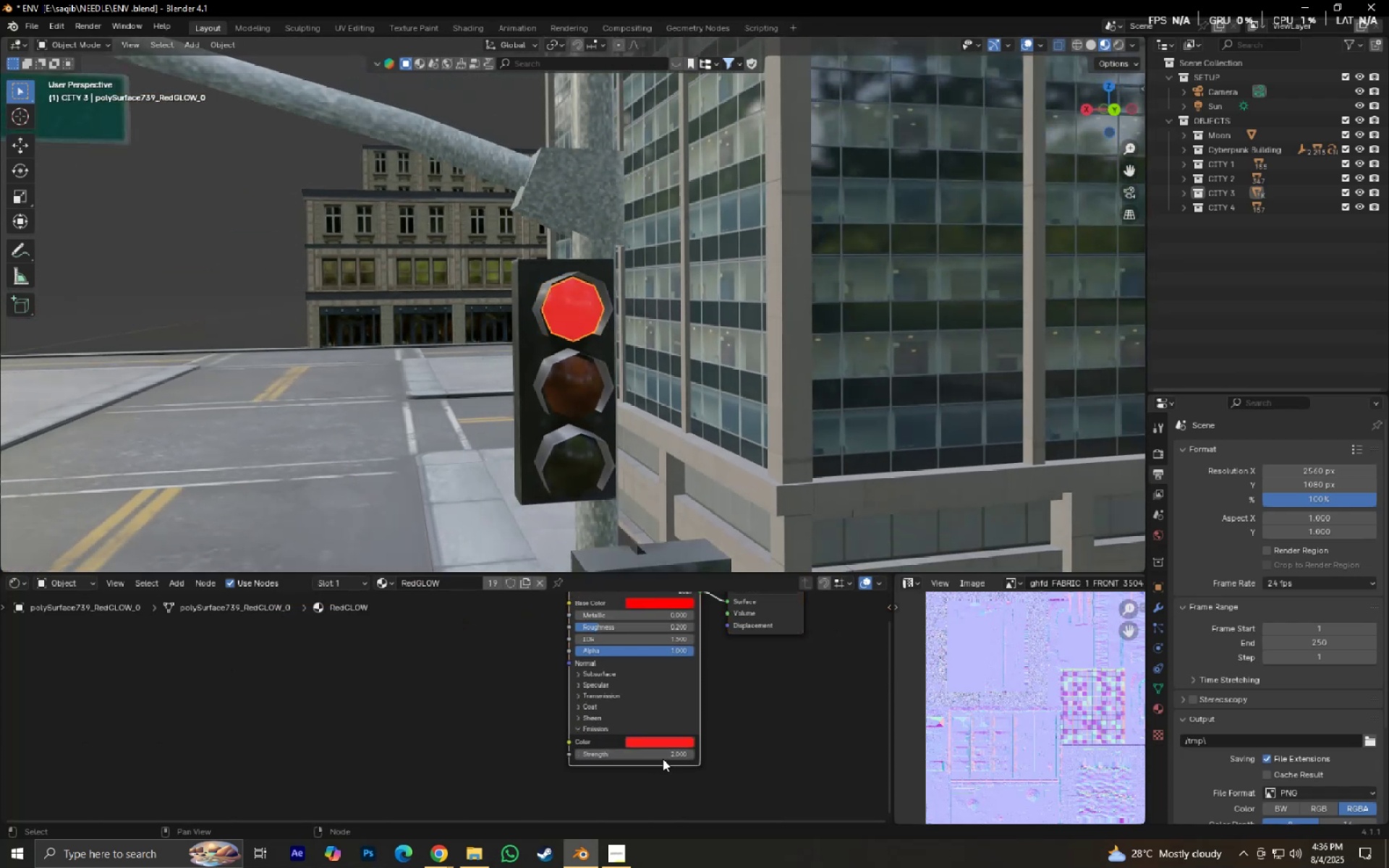 
left_click([656, 752])
 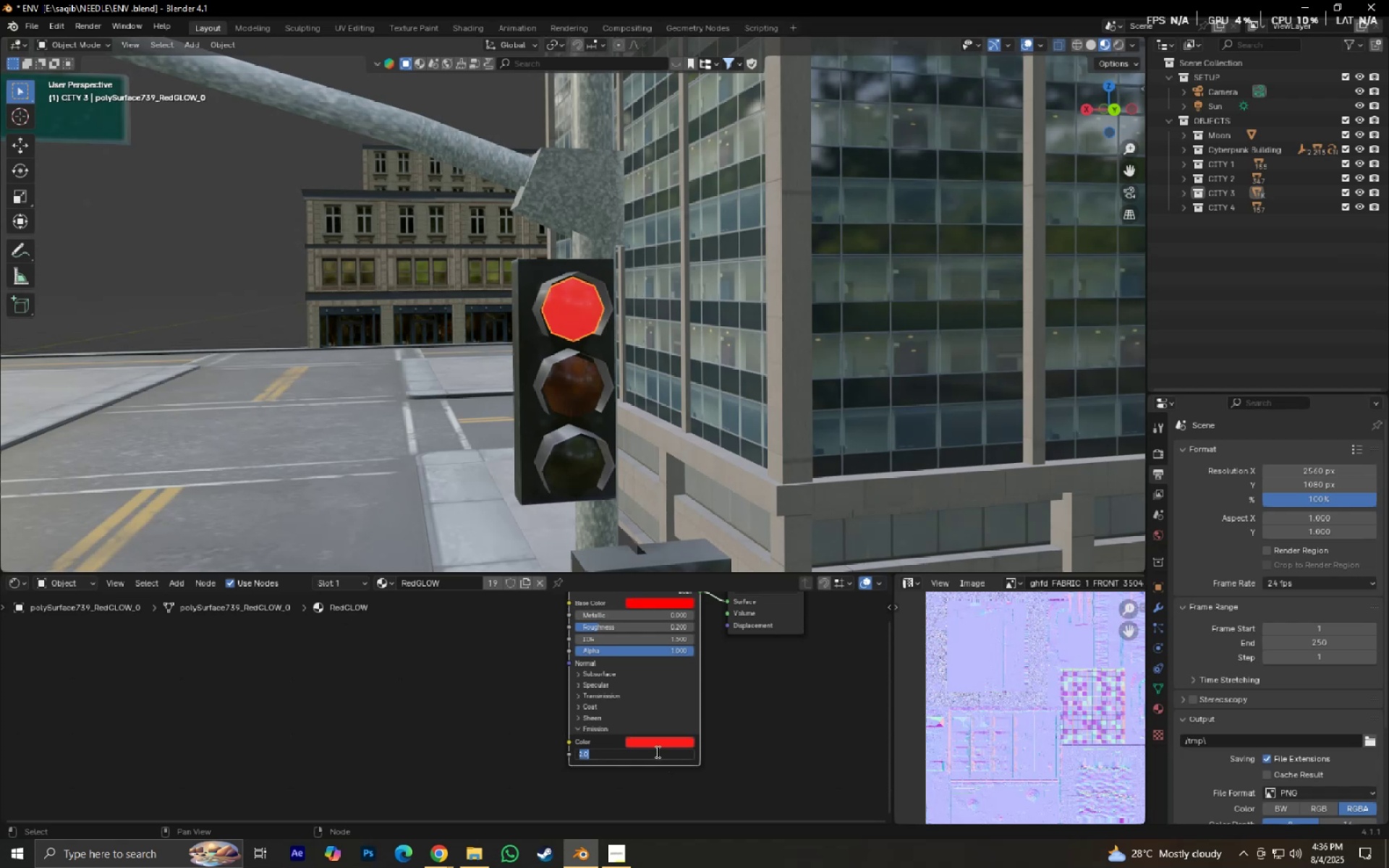 
key(Numpad2)
 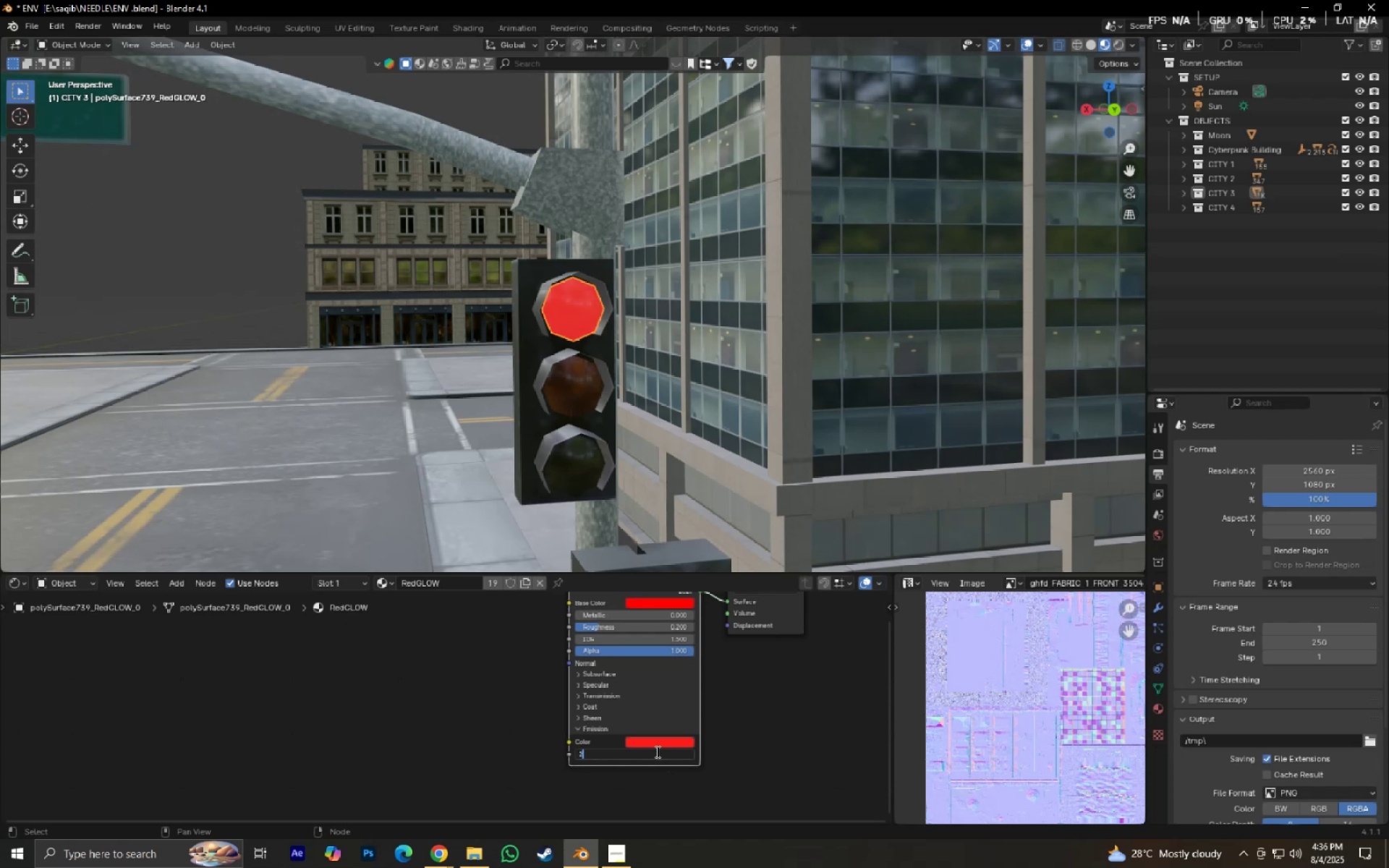 
key(NumpadEnter)
 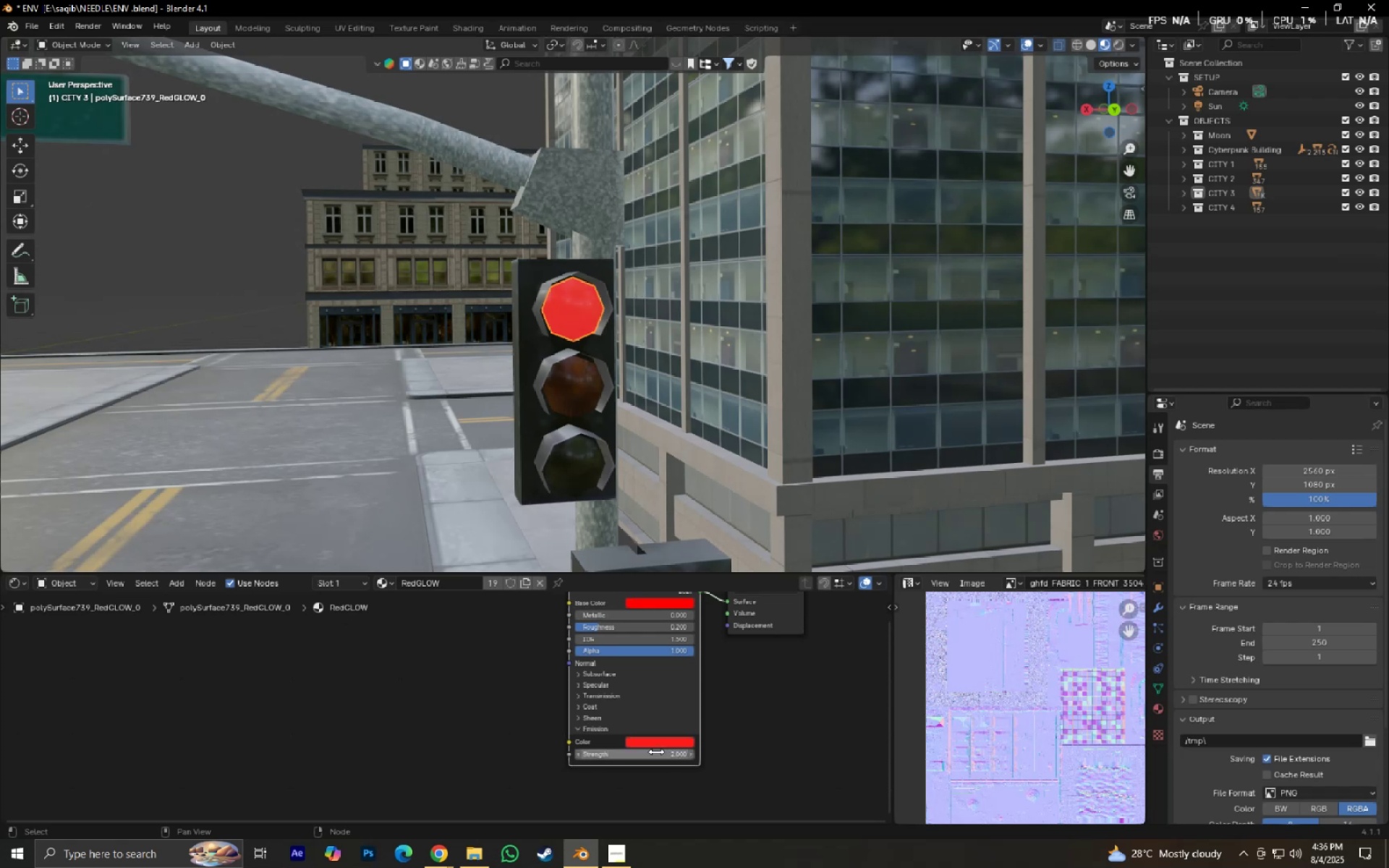 
left_click([656, 752])
 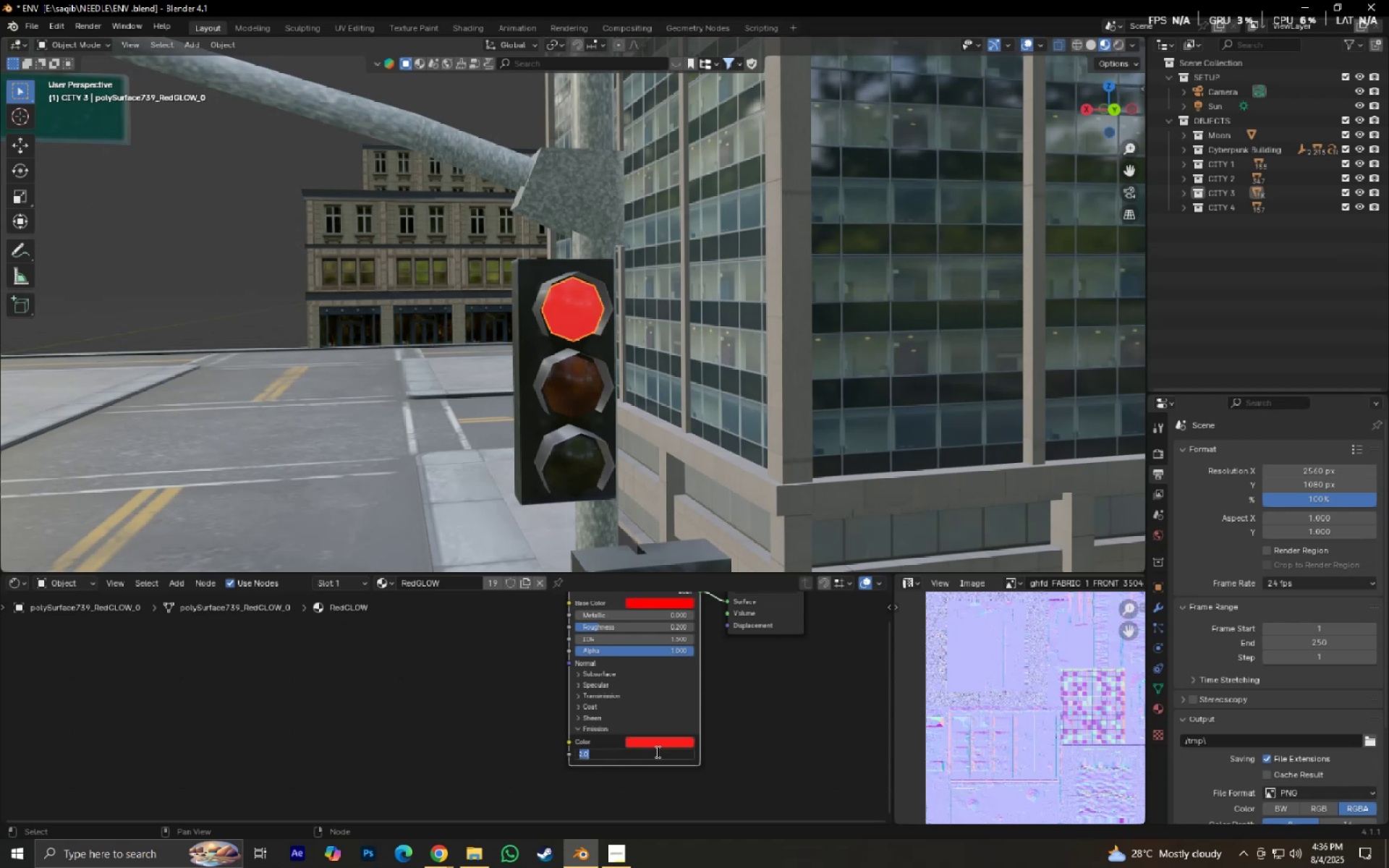 
key(Numpad3)
 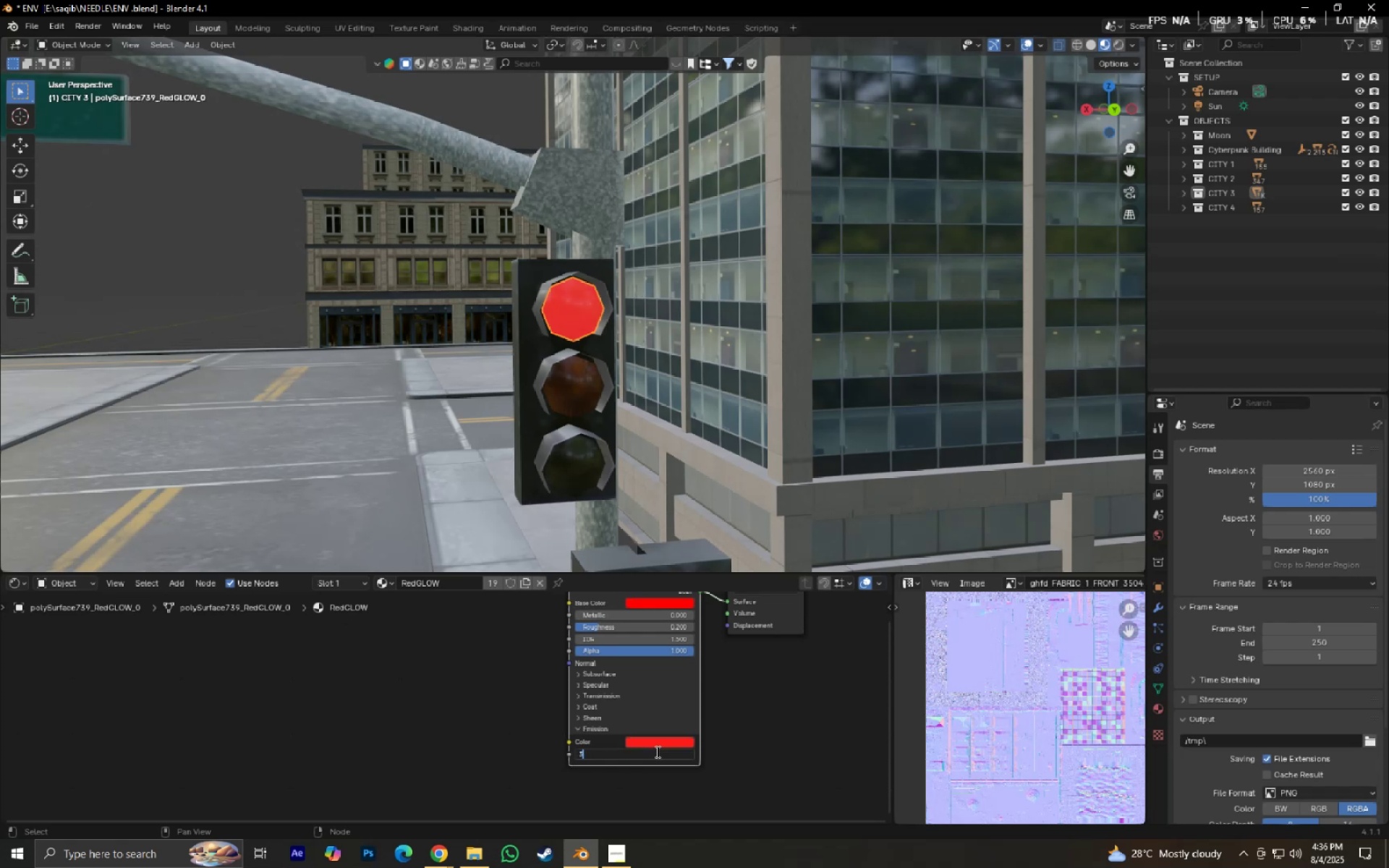 
key(NumpadEnter)
 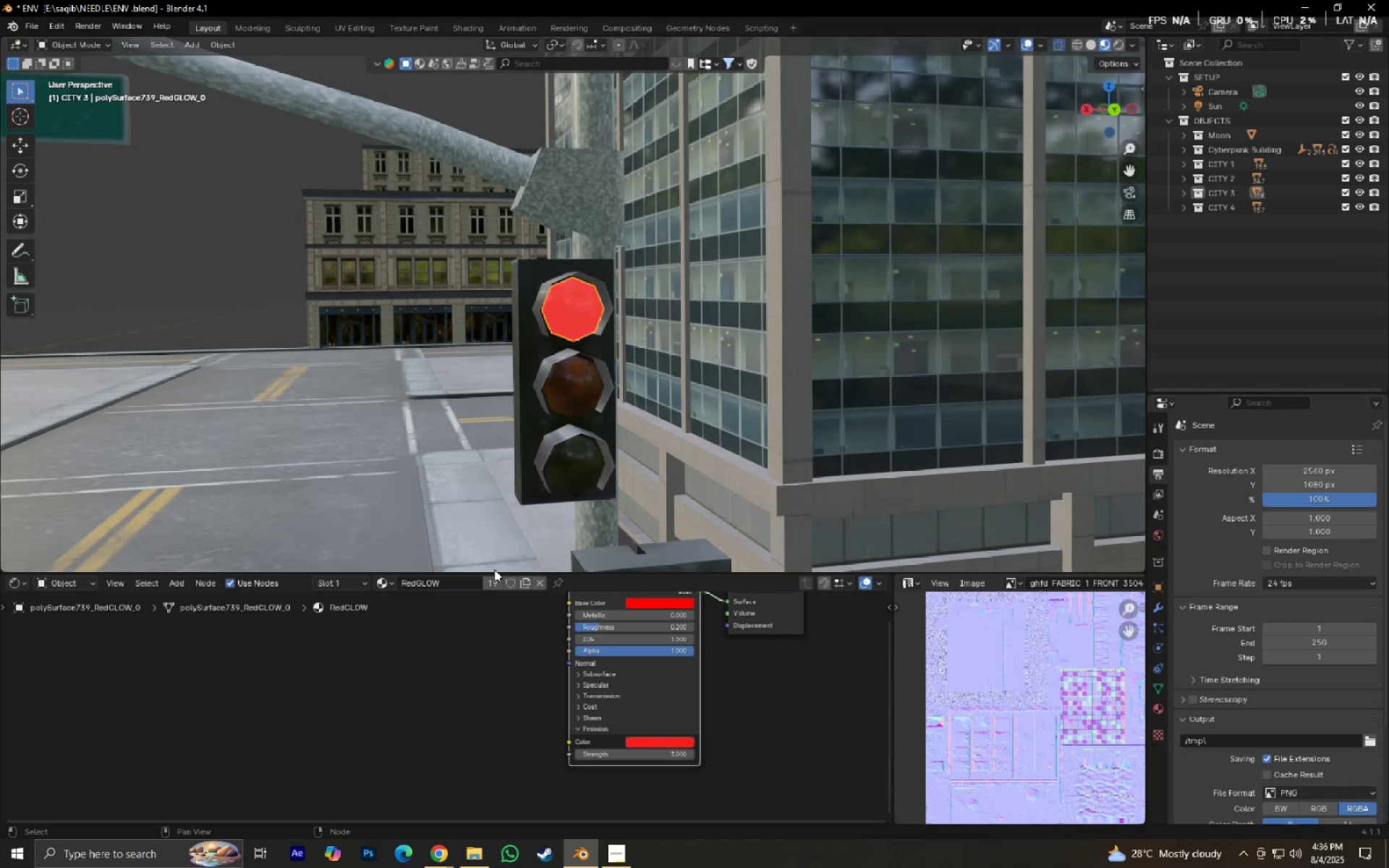 
left_click([461, 506])
 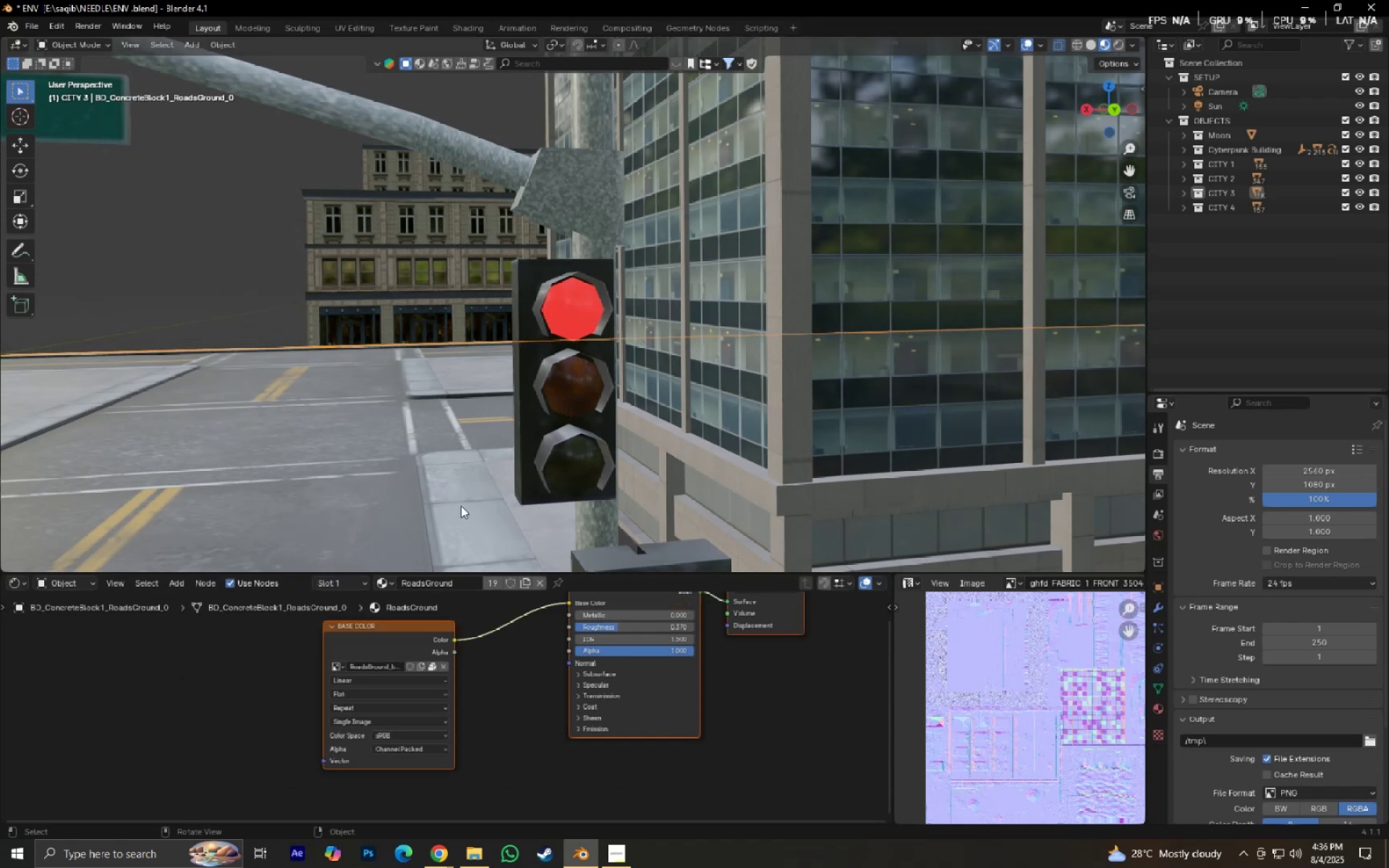 
key(Numpad0)
 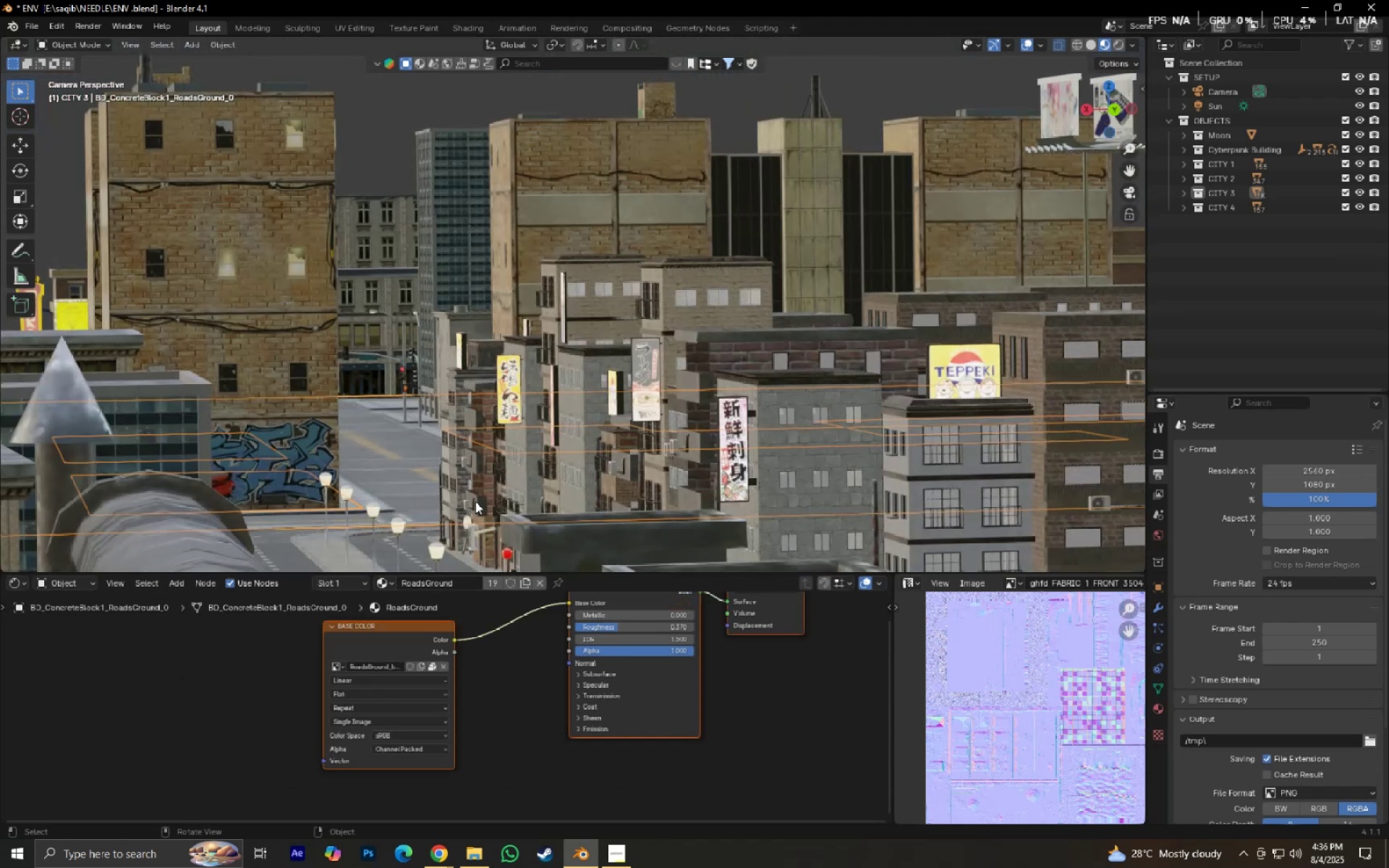 
key(Control+ControlLeft)
 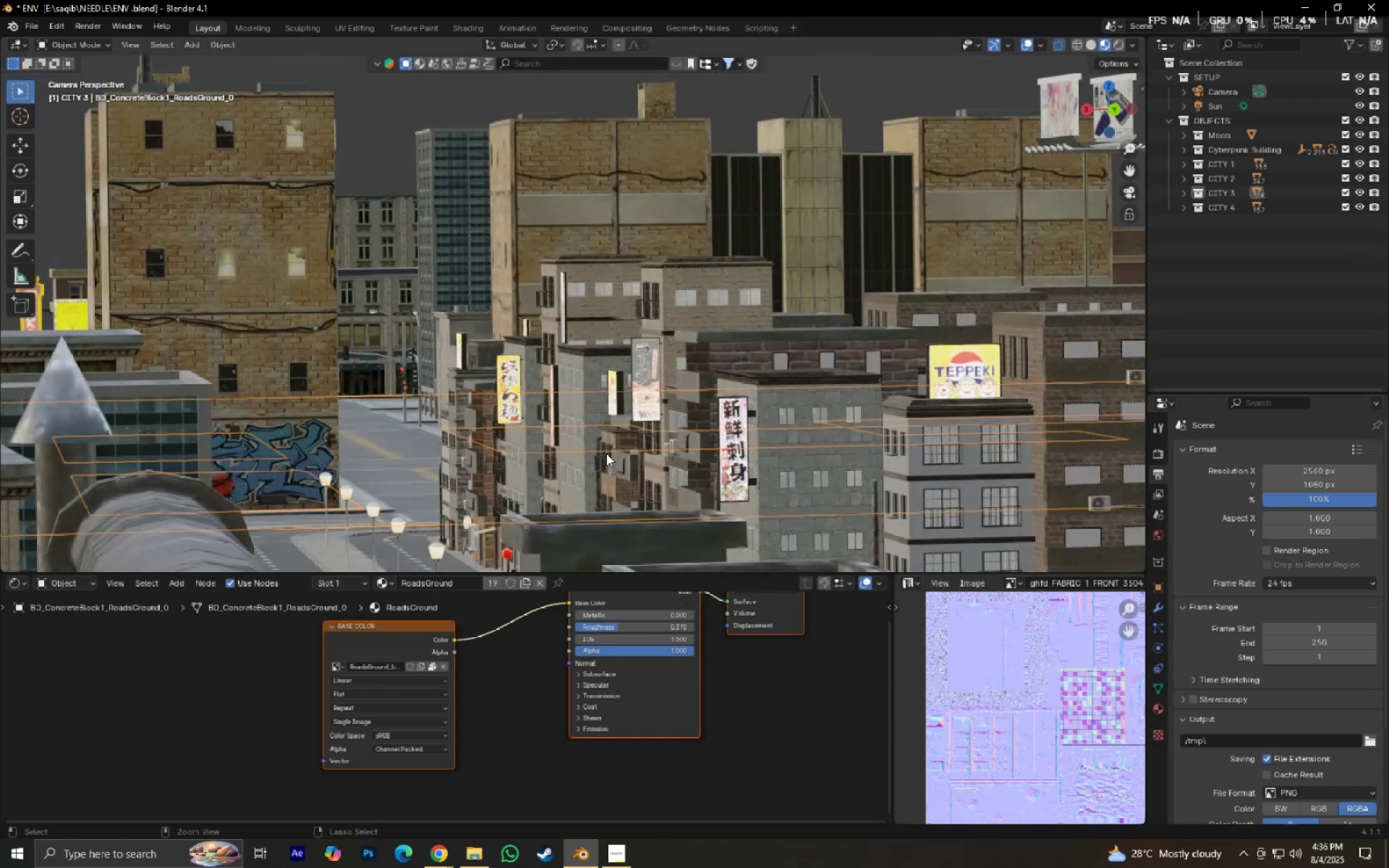 
key(Control+S)
 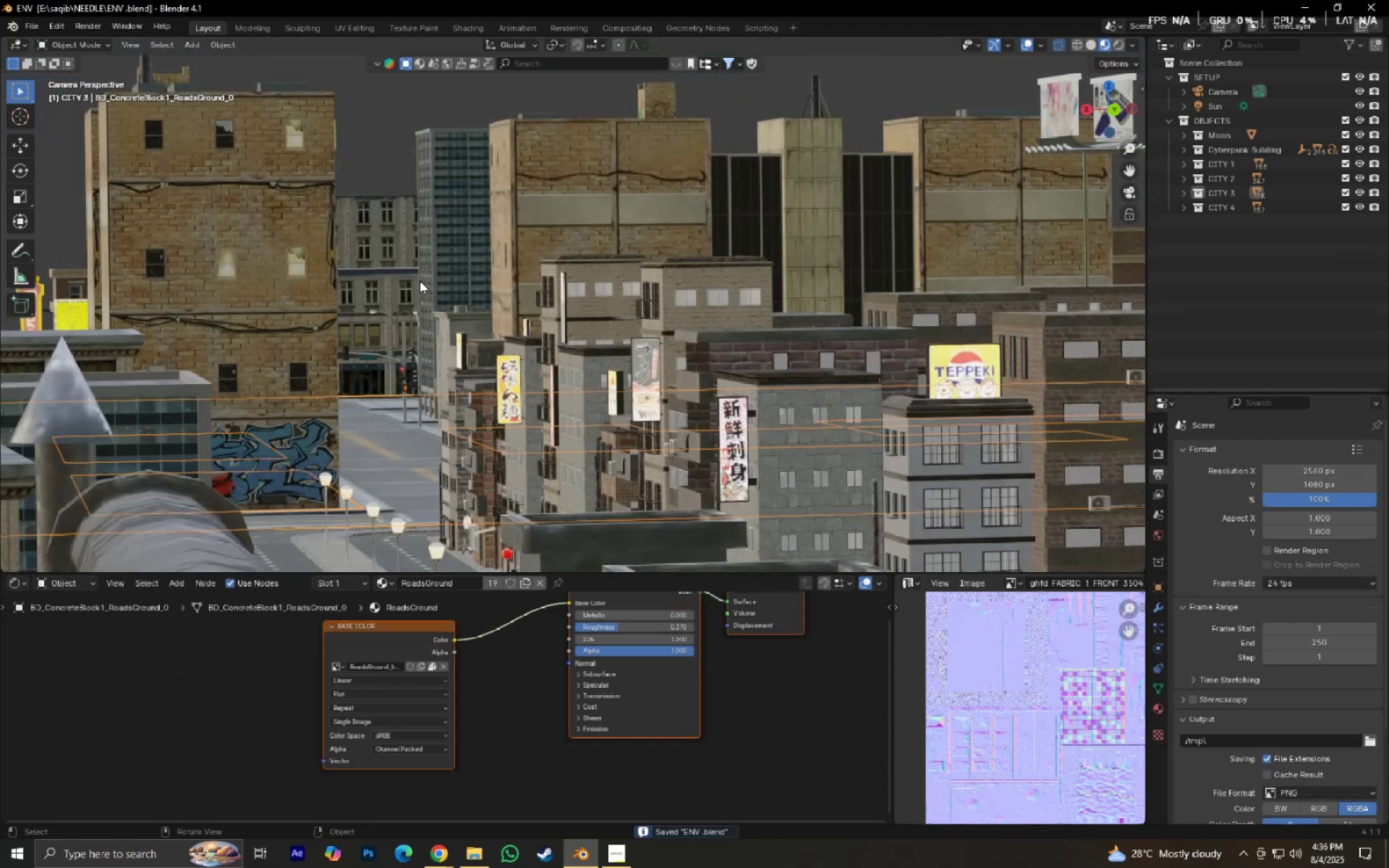 
scroll: coordinate [437, 302], scroll_direction: down, amount: 3.0
 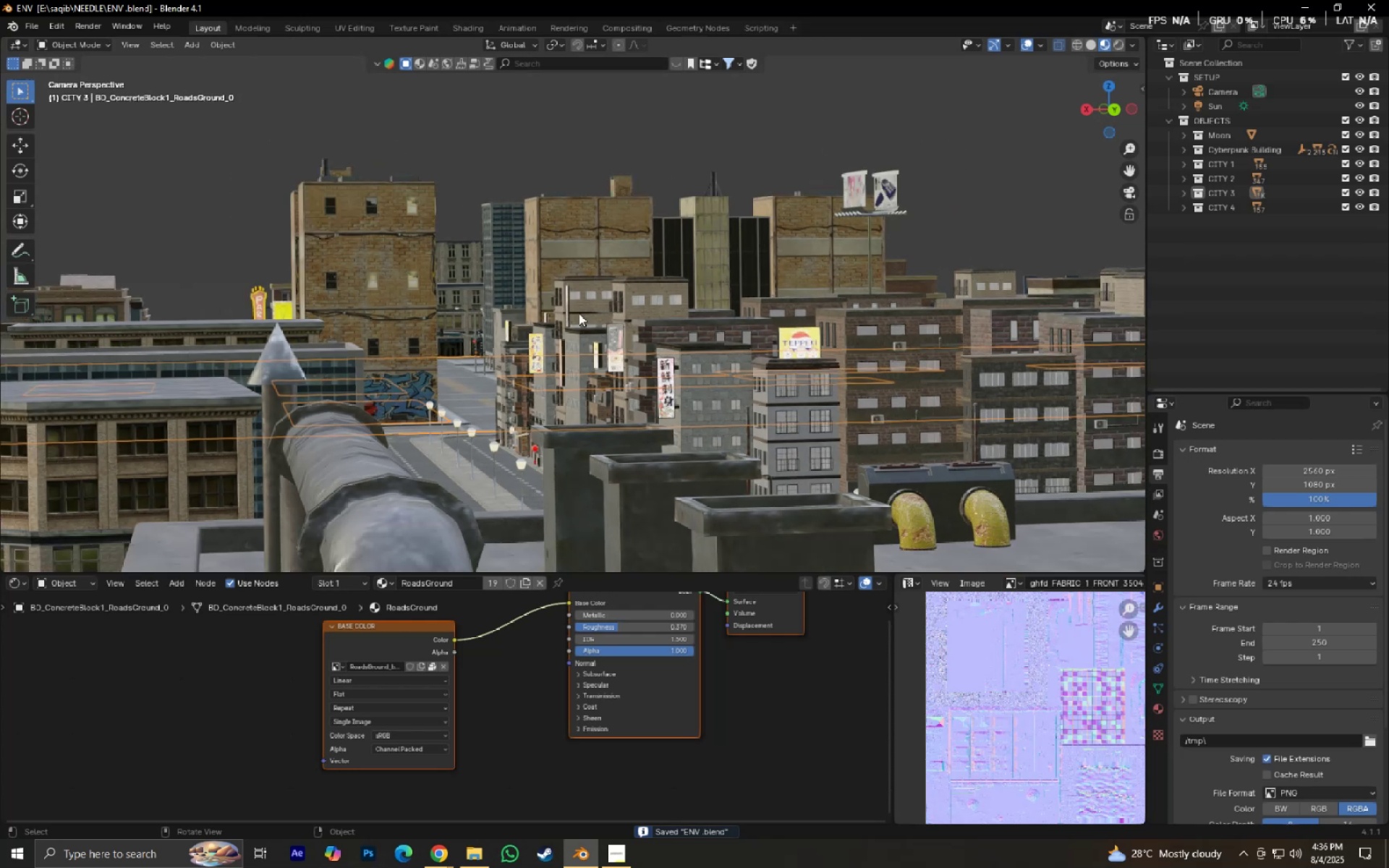 
hold_key(key=ShiftLeft, duration=0.7)
 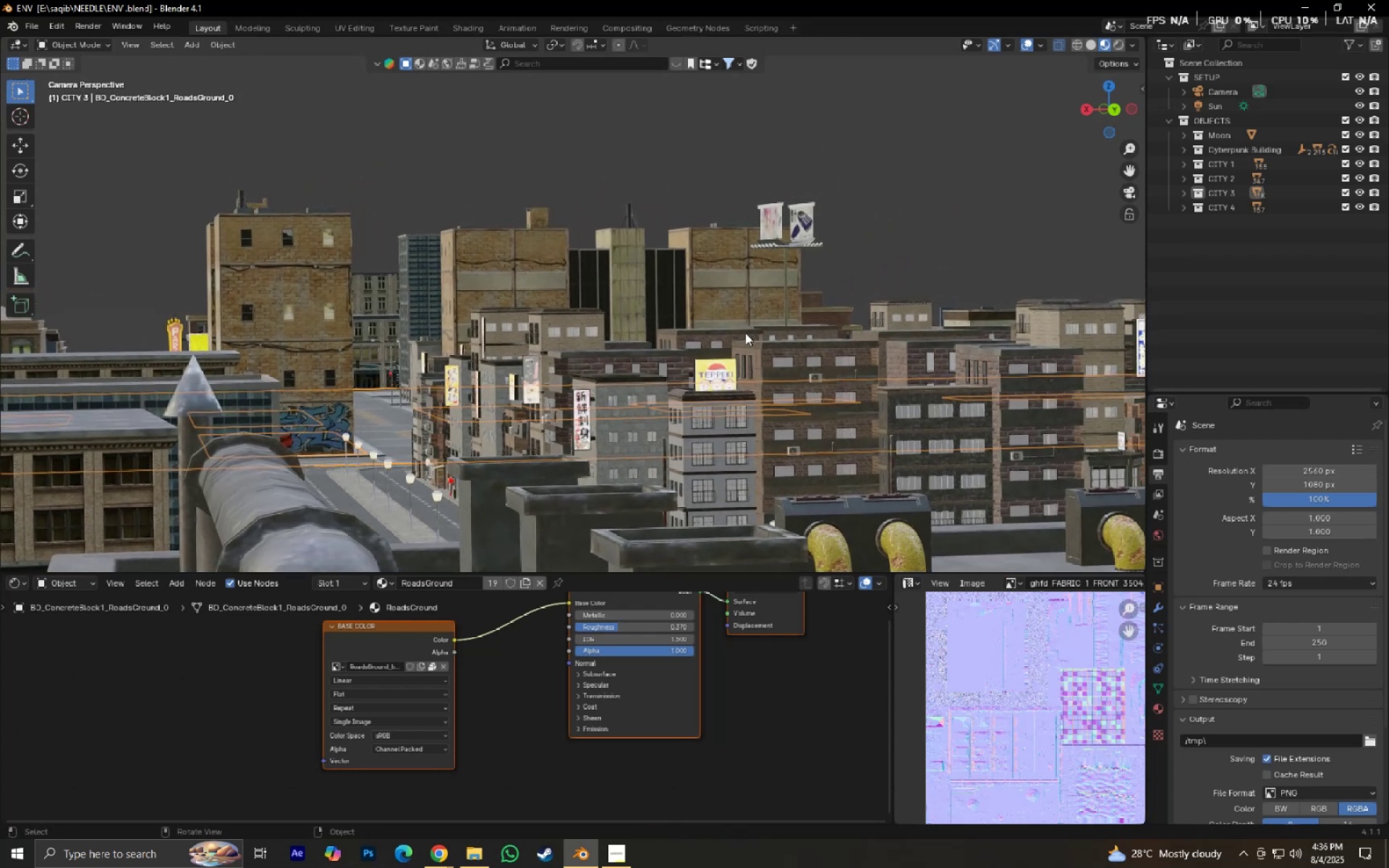 
hold_key(key=ShiftLeft, duration=0.33)
 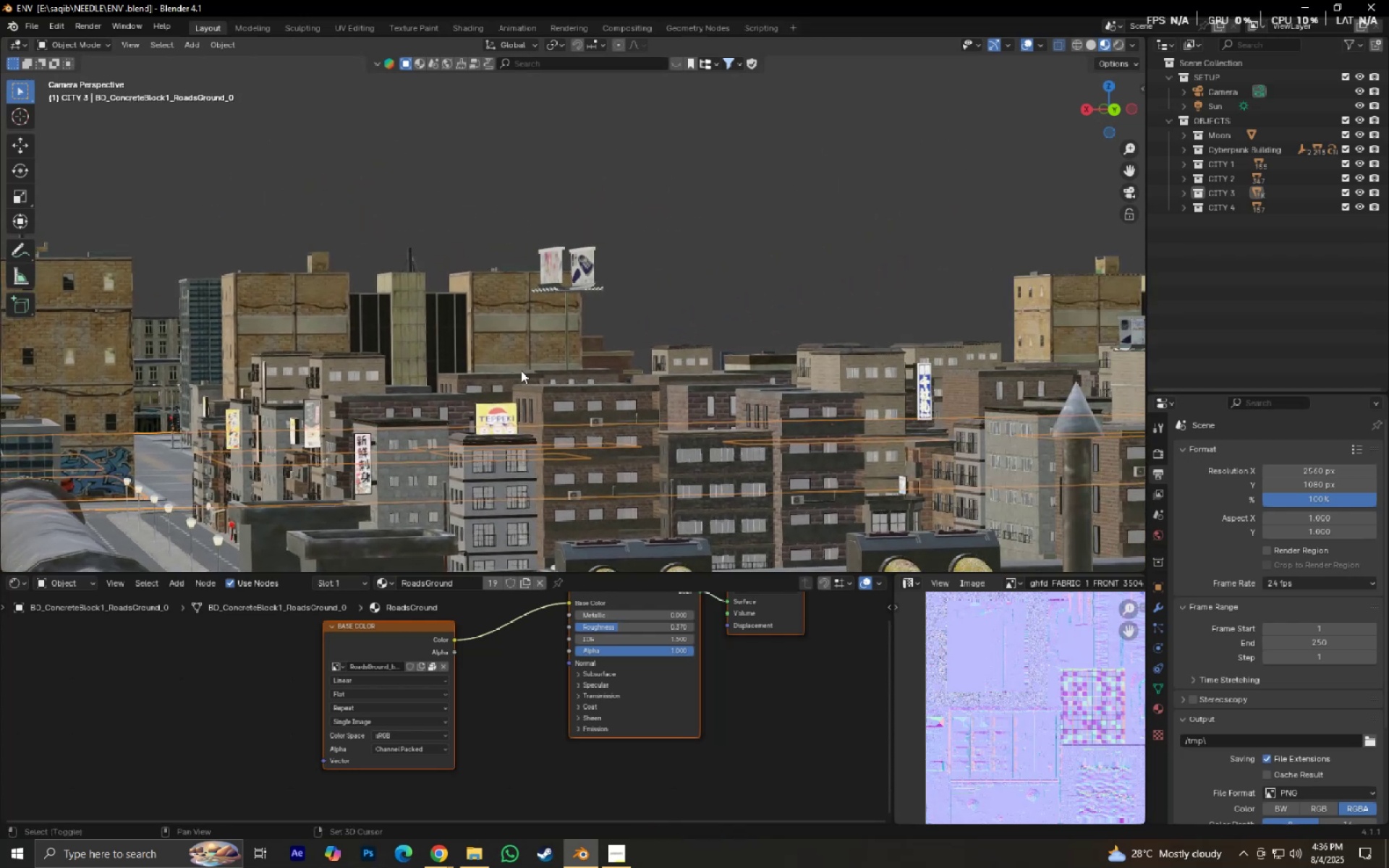 
scroll: coordinate [534, 393], scroll_direction: up, amount: 4.0
 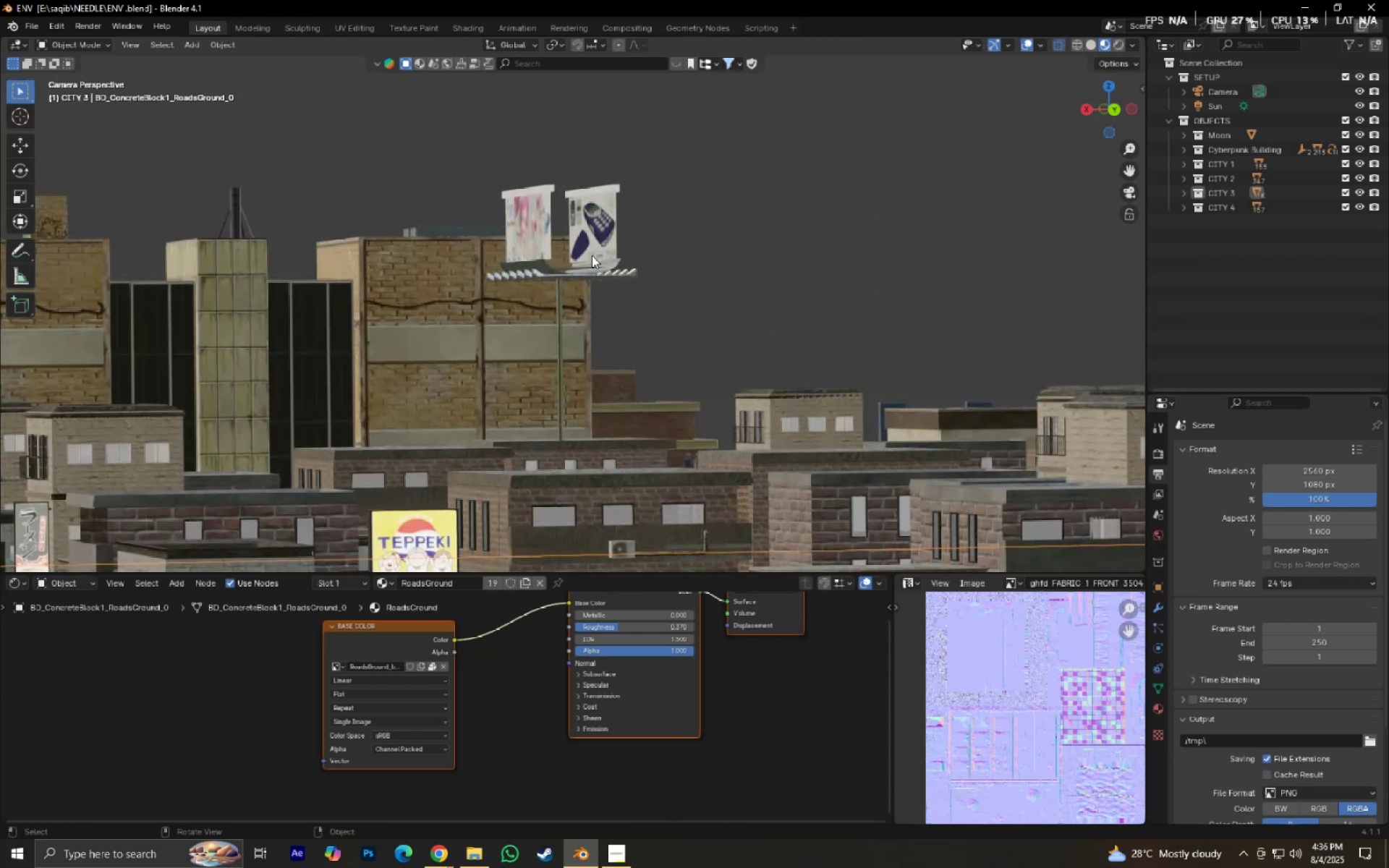 
left_click([592, 252])
 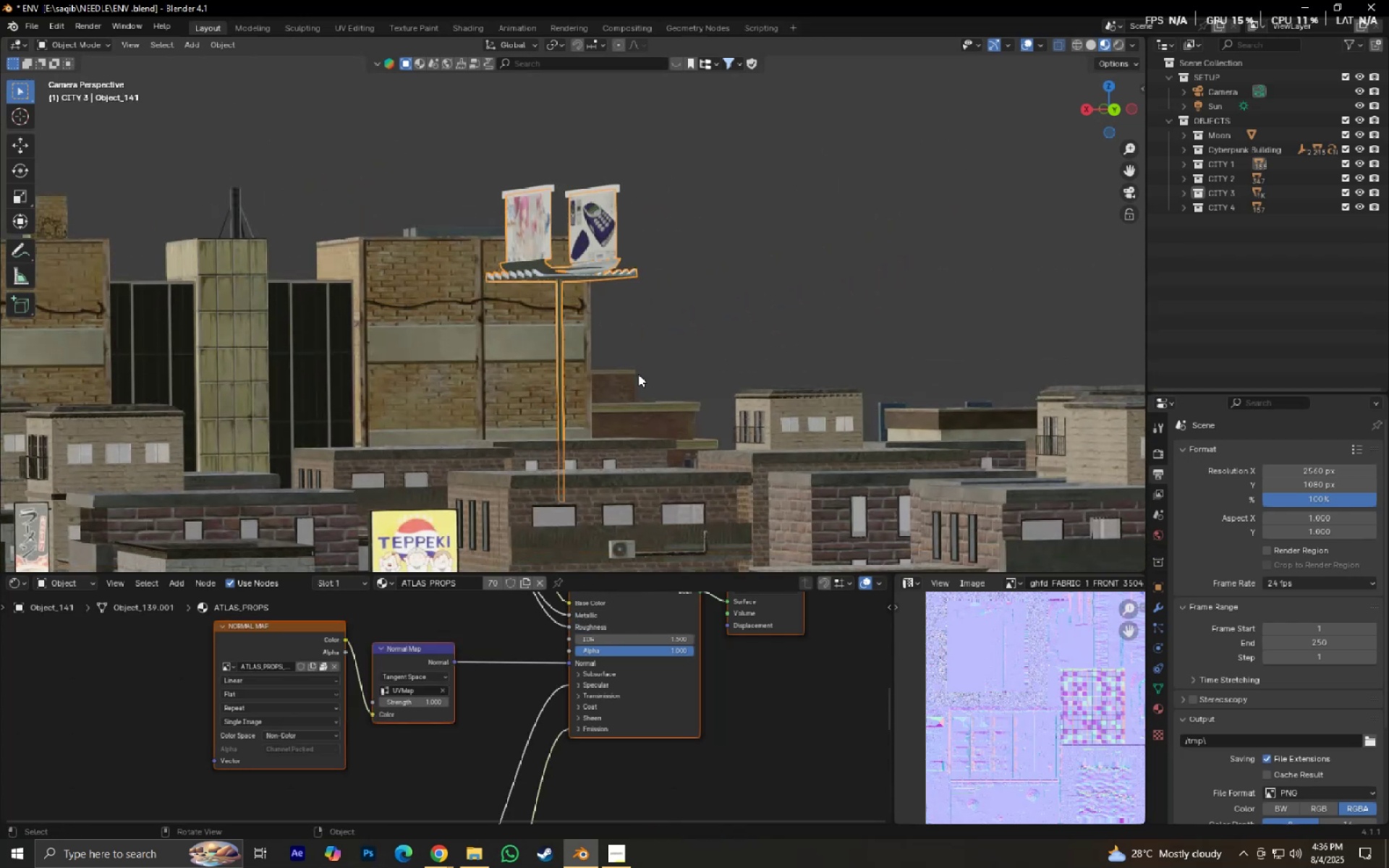 
scroll: coordinate [660, 407], scroll_direction: up, amount: 2.0
 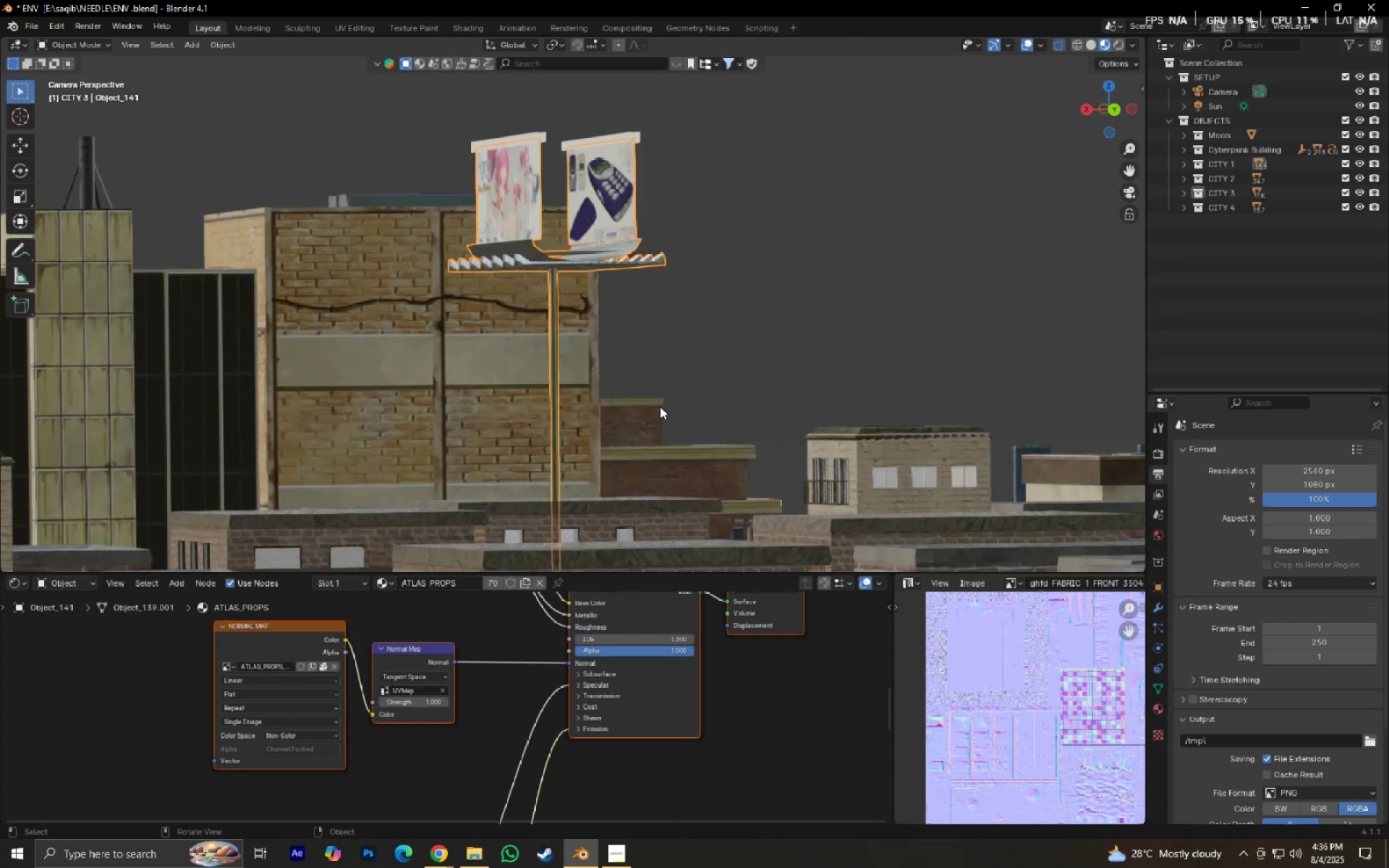 
key(G)
 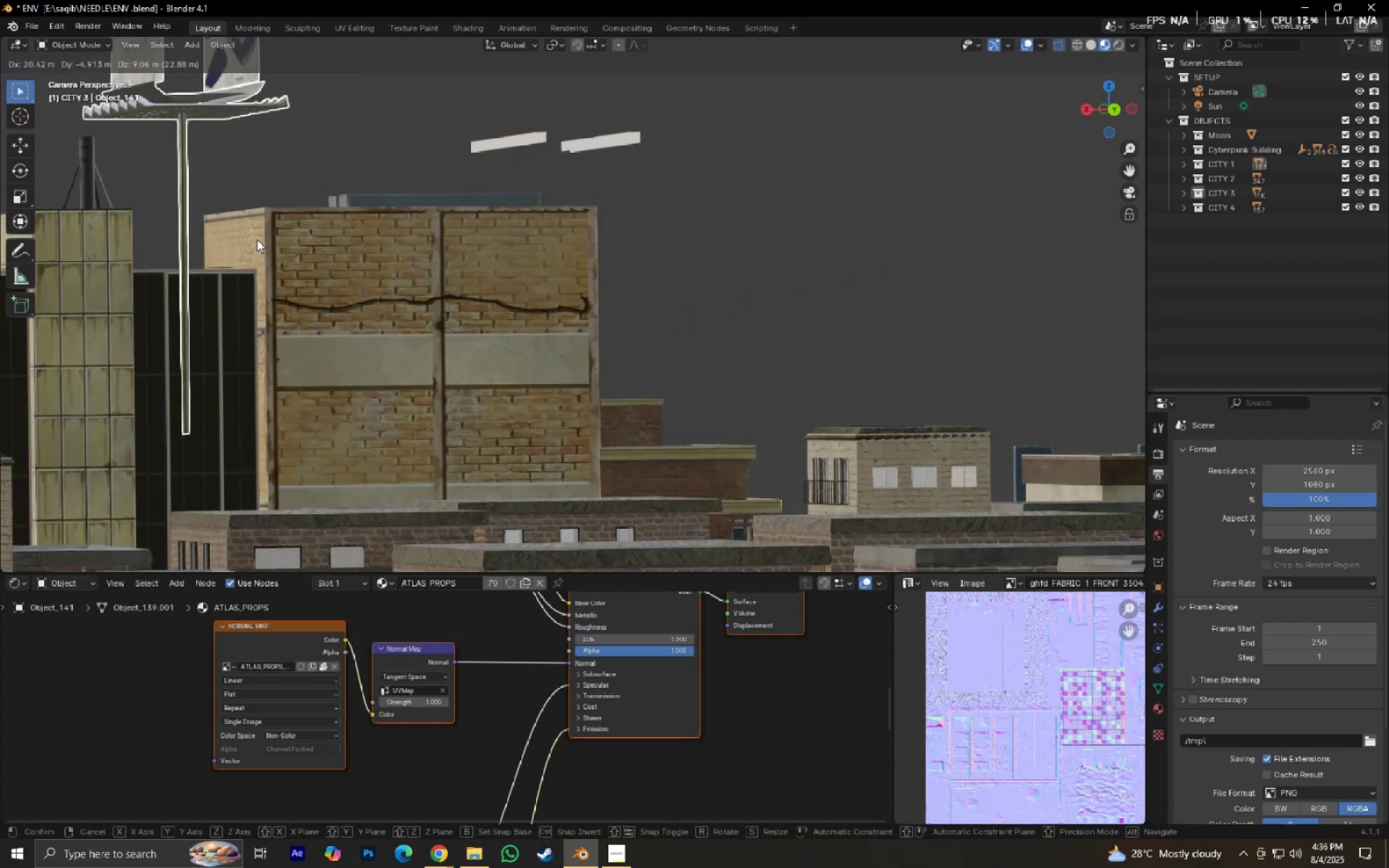 
hold_key(key=ShiftLeft, duration=0.5)
left_click([611, 135])
 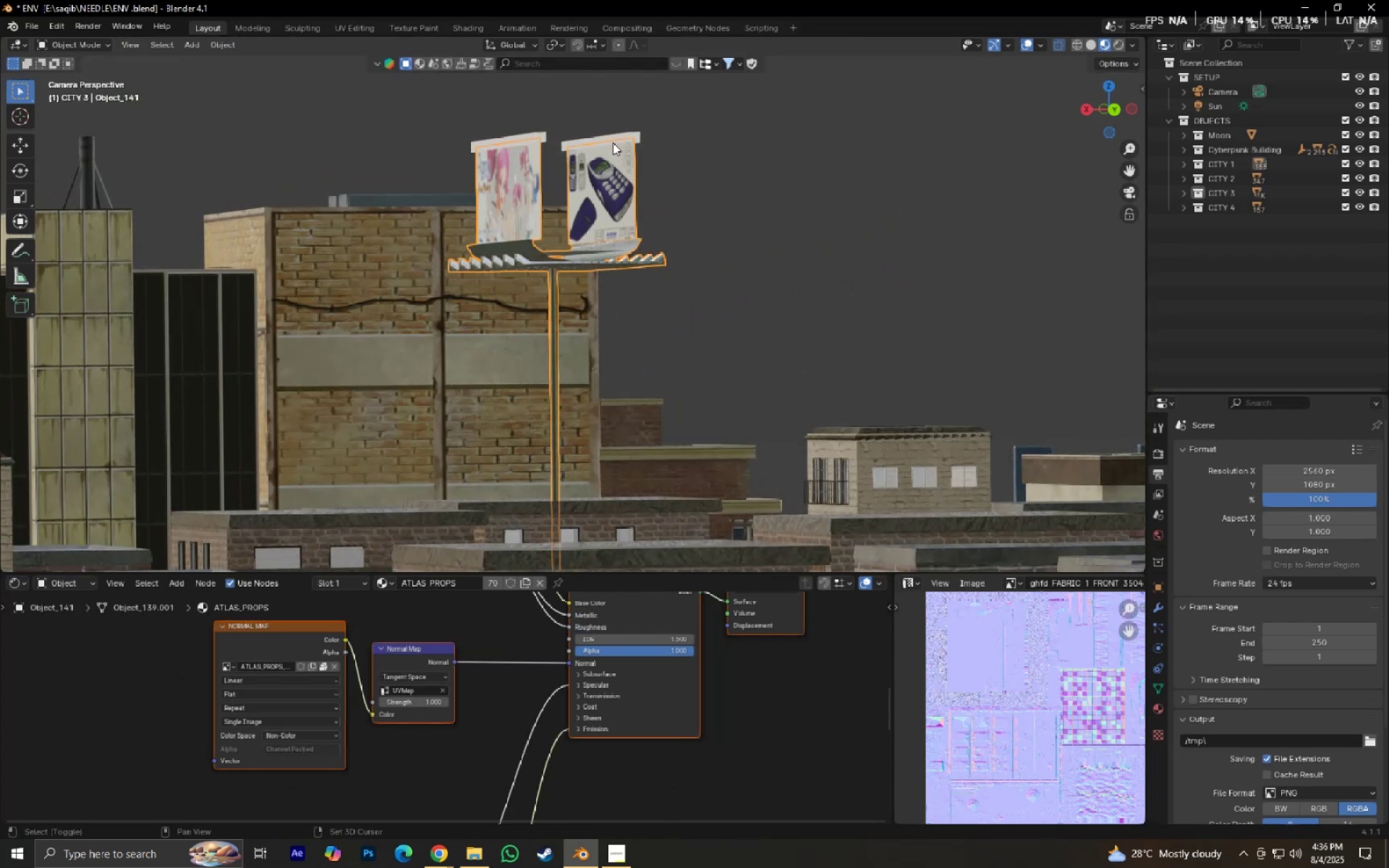 
scroll: coordinate [653, 250], scroll_direction: down, amount: 6.0
 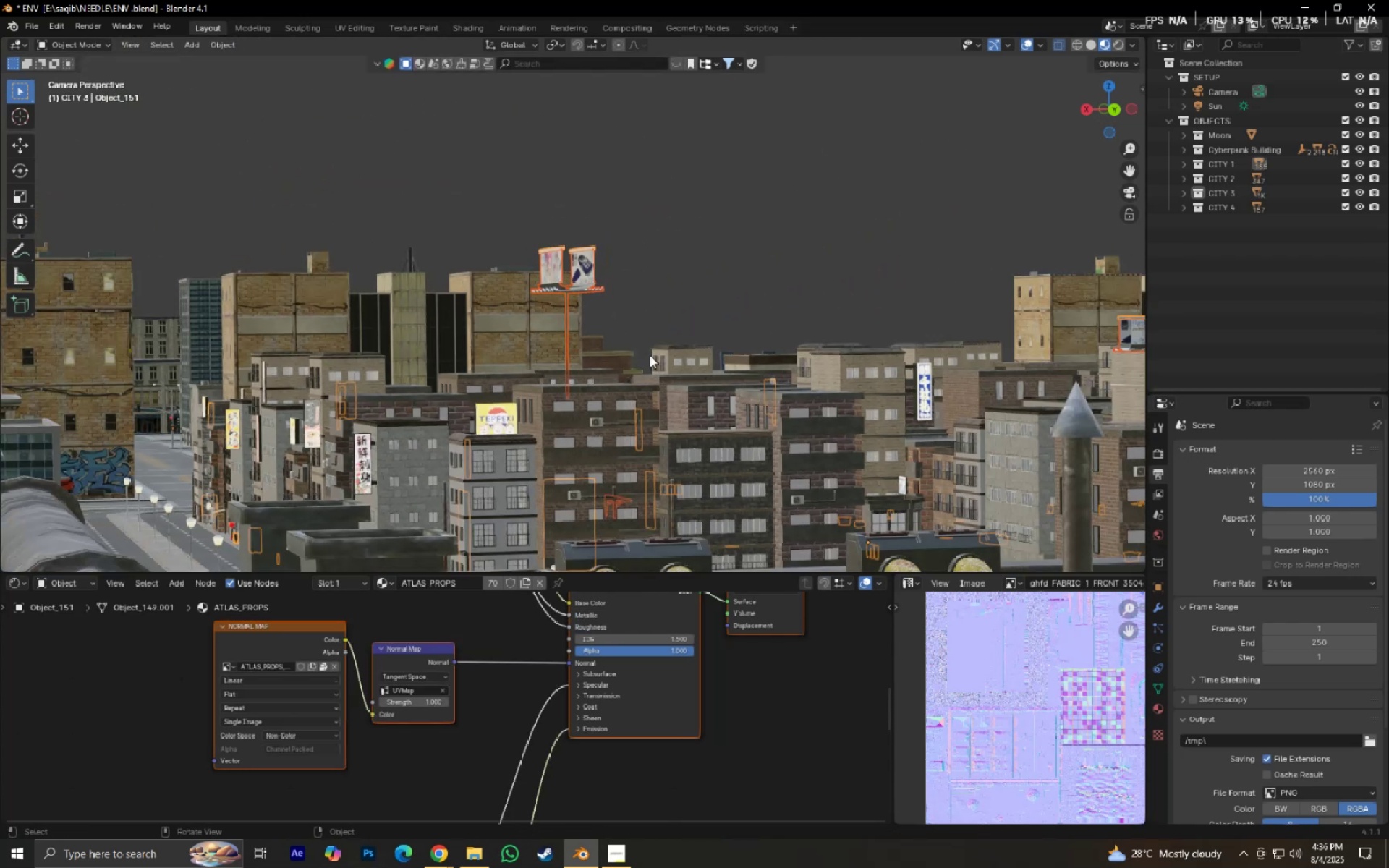 
key(G)
 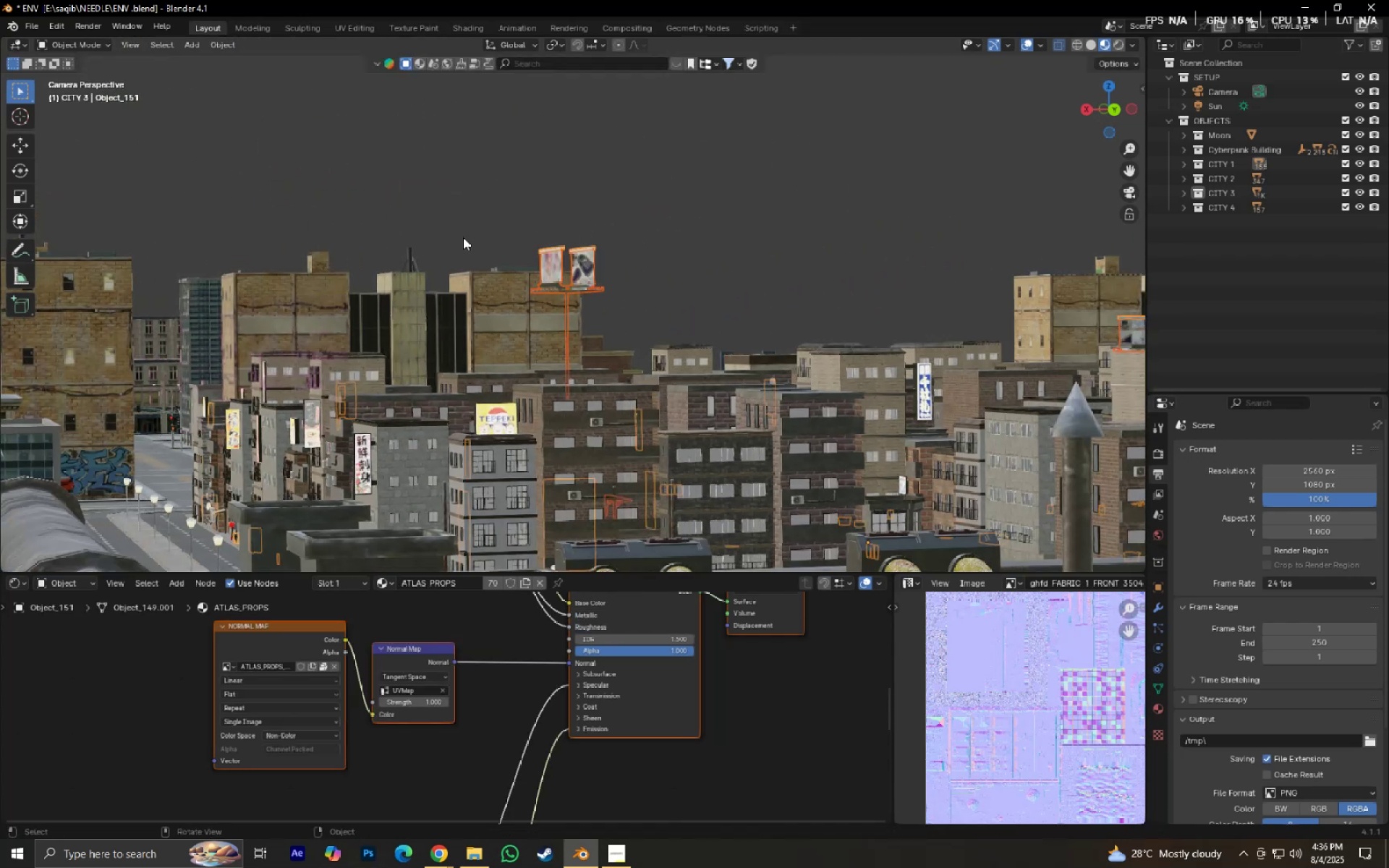 
scroll: coordinate [582, 288], scroll_direction: down, amount: 5.0
 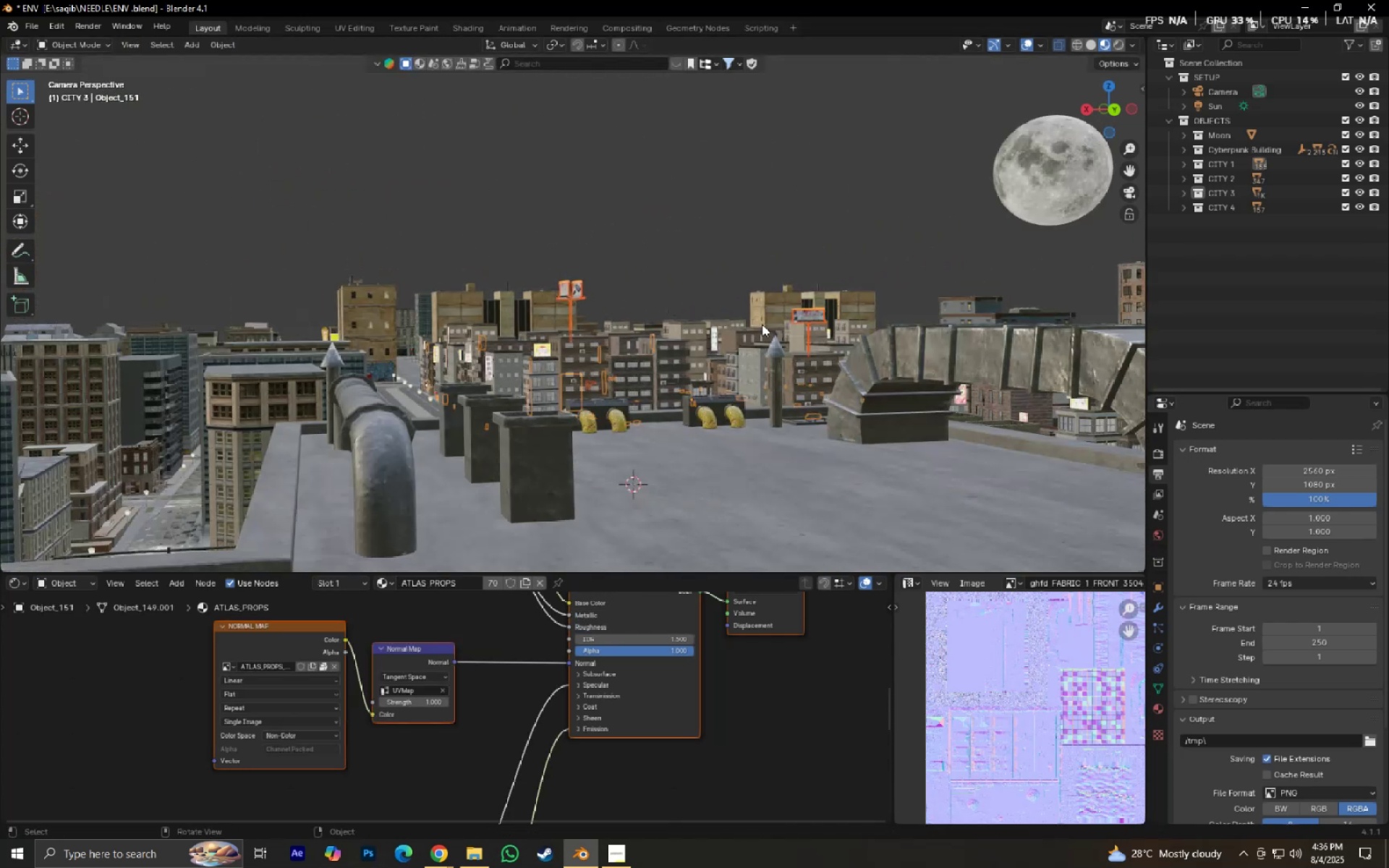 
key(Shift+ShiftLeft)
 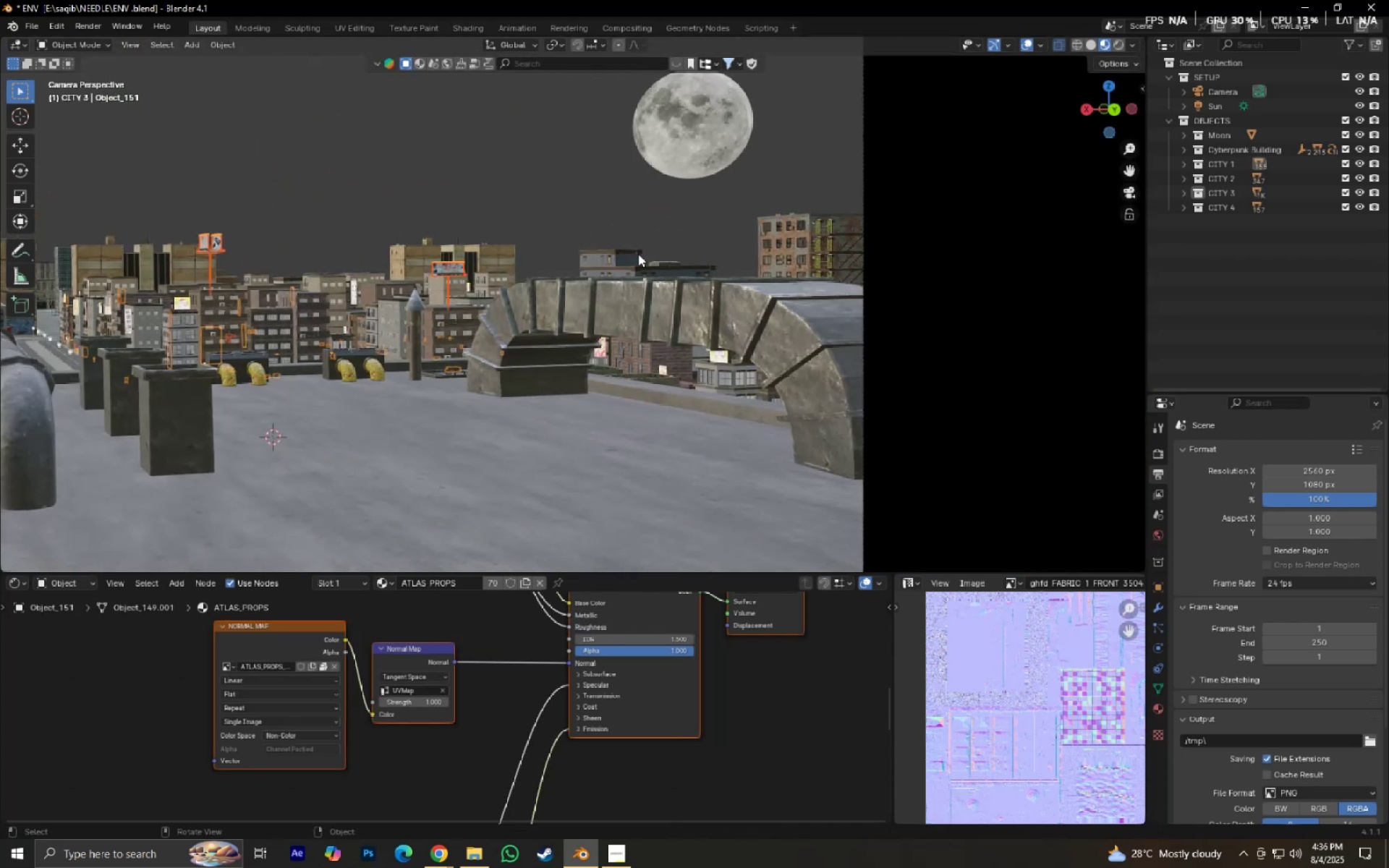 
left_click([629, 195])
 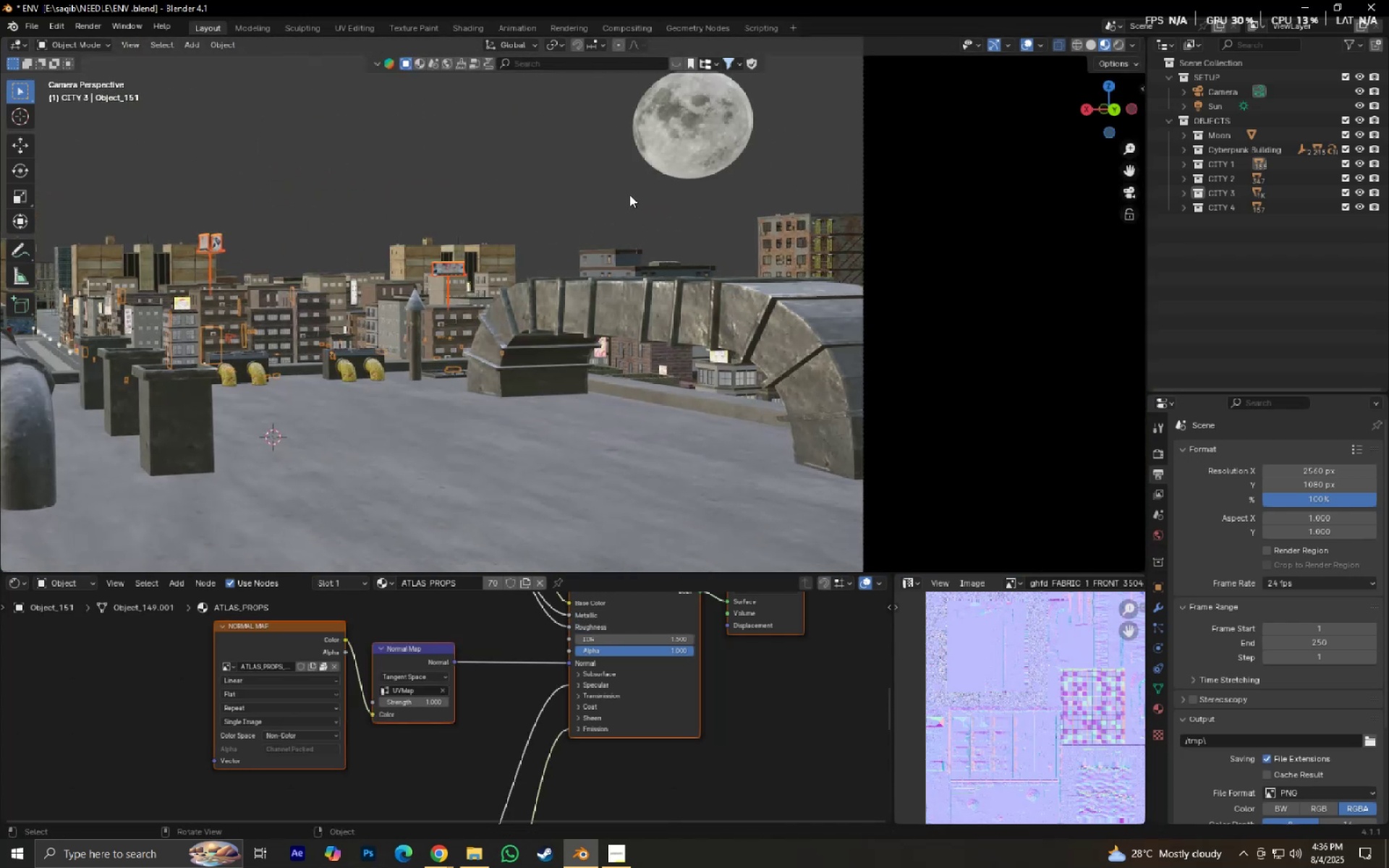 
hold_key(key=ShiftLeft, duration=0.44)
 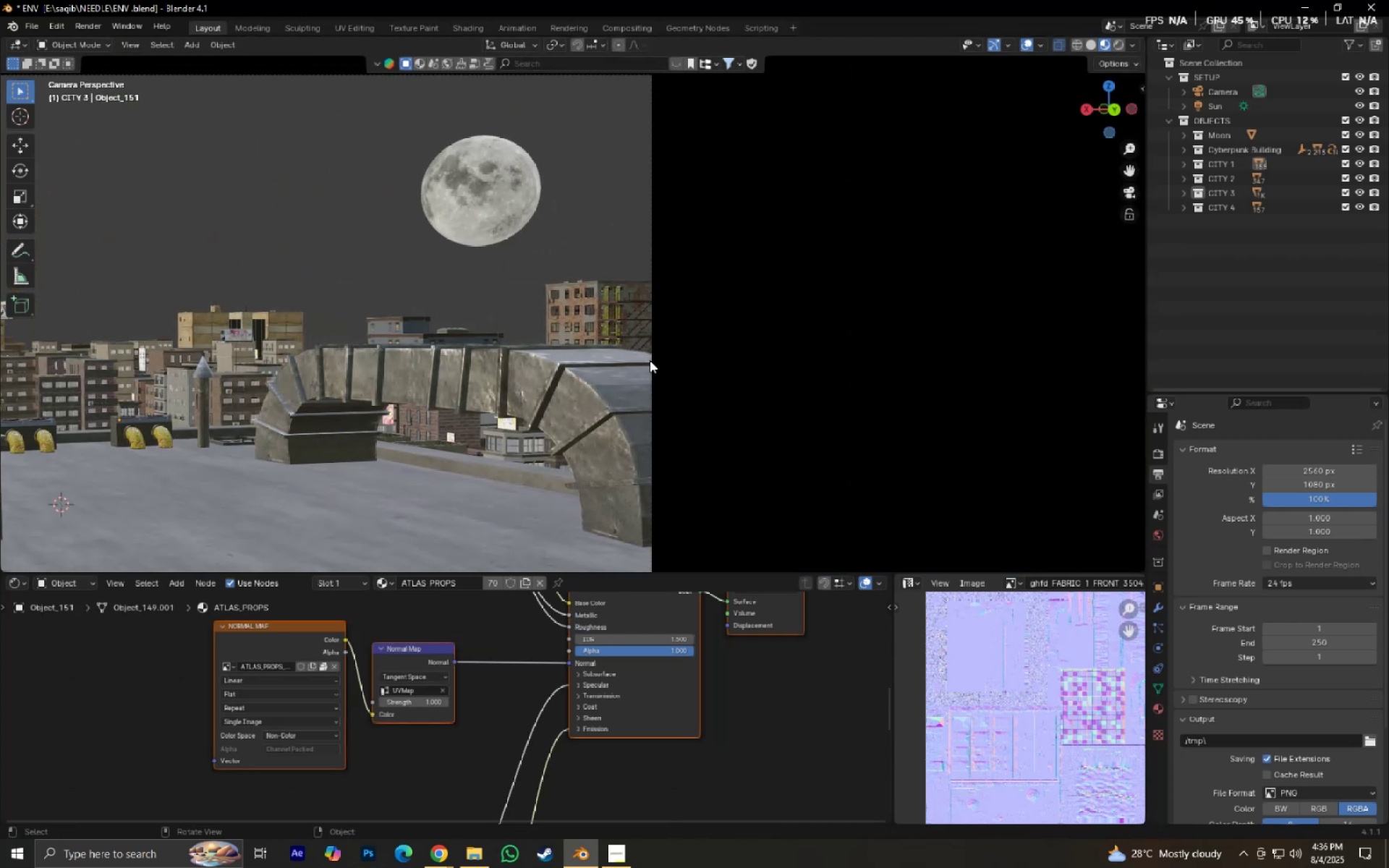 
scroll: coordinate [651, 363], scroll_direction: up, amount: 1.0
 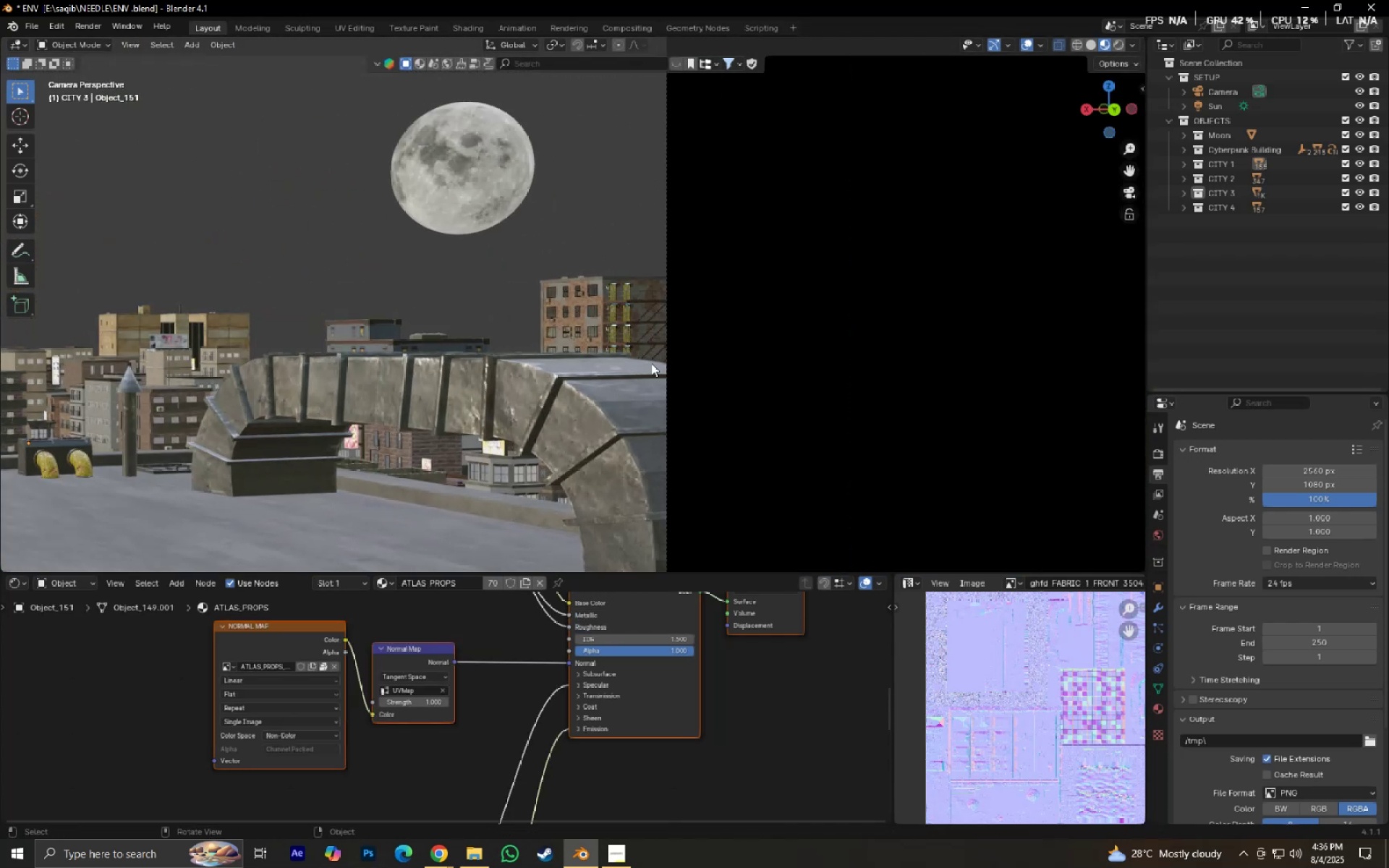 
hold_key(key=ShiftLeft, duration=0.42)
 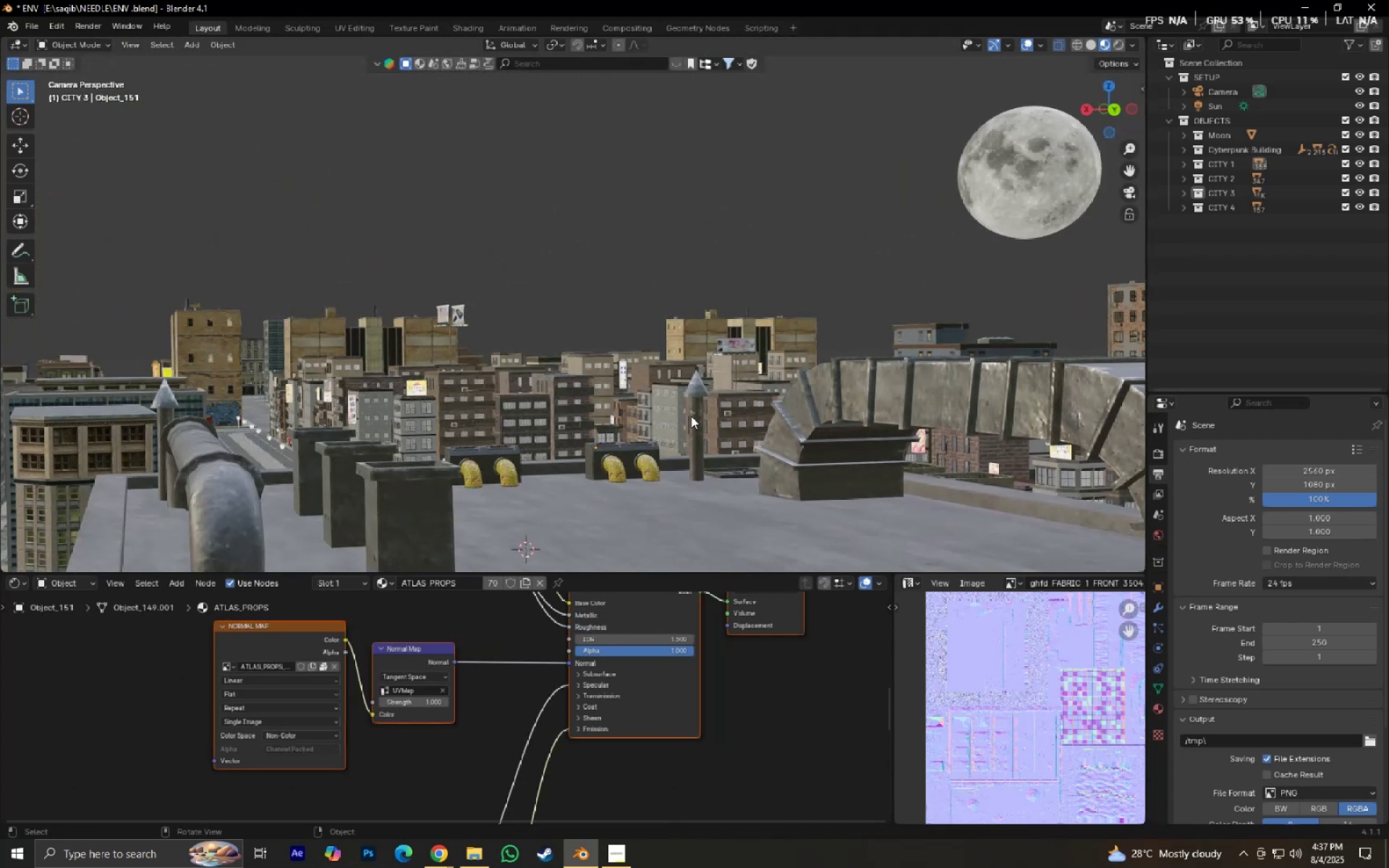 
scroll: coordinate [622, 412], scroll_direction: down, amount: 2.0
 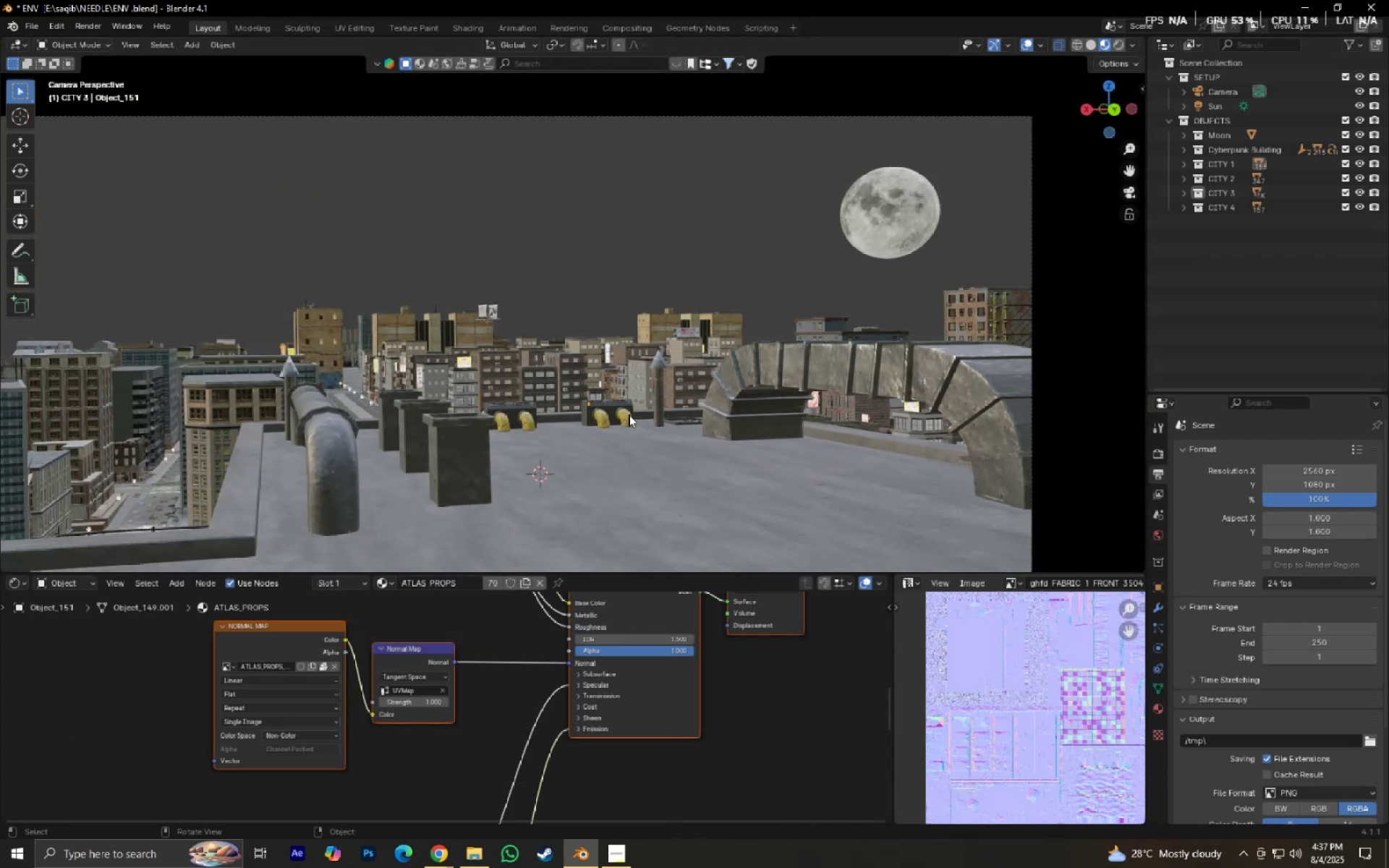 
hold_key(key=ShiftLeft, duration=1.1)
scroll: coordinate [694, 370], scroll_direction: down, amount: 1.0
 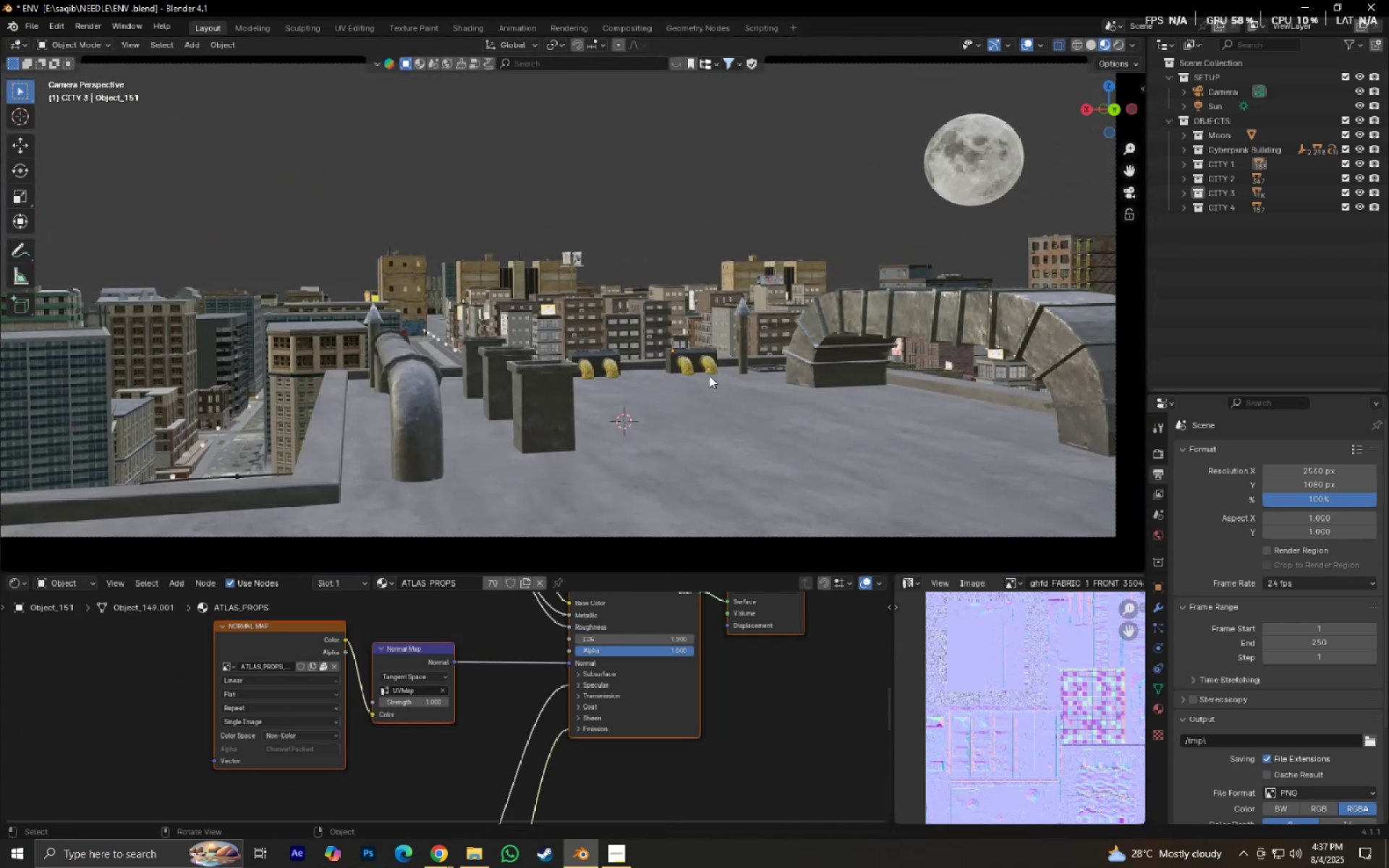 
hold_key(key=ShiftLeft, duration=0.46)
scroll: coordinate [281, 377], scroll_direction: down, amount: 1.0
 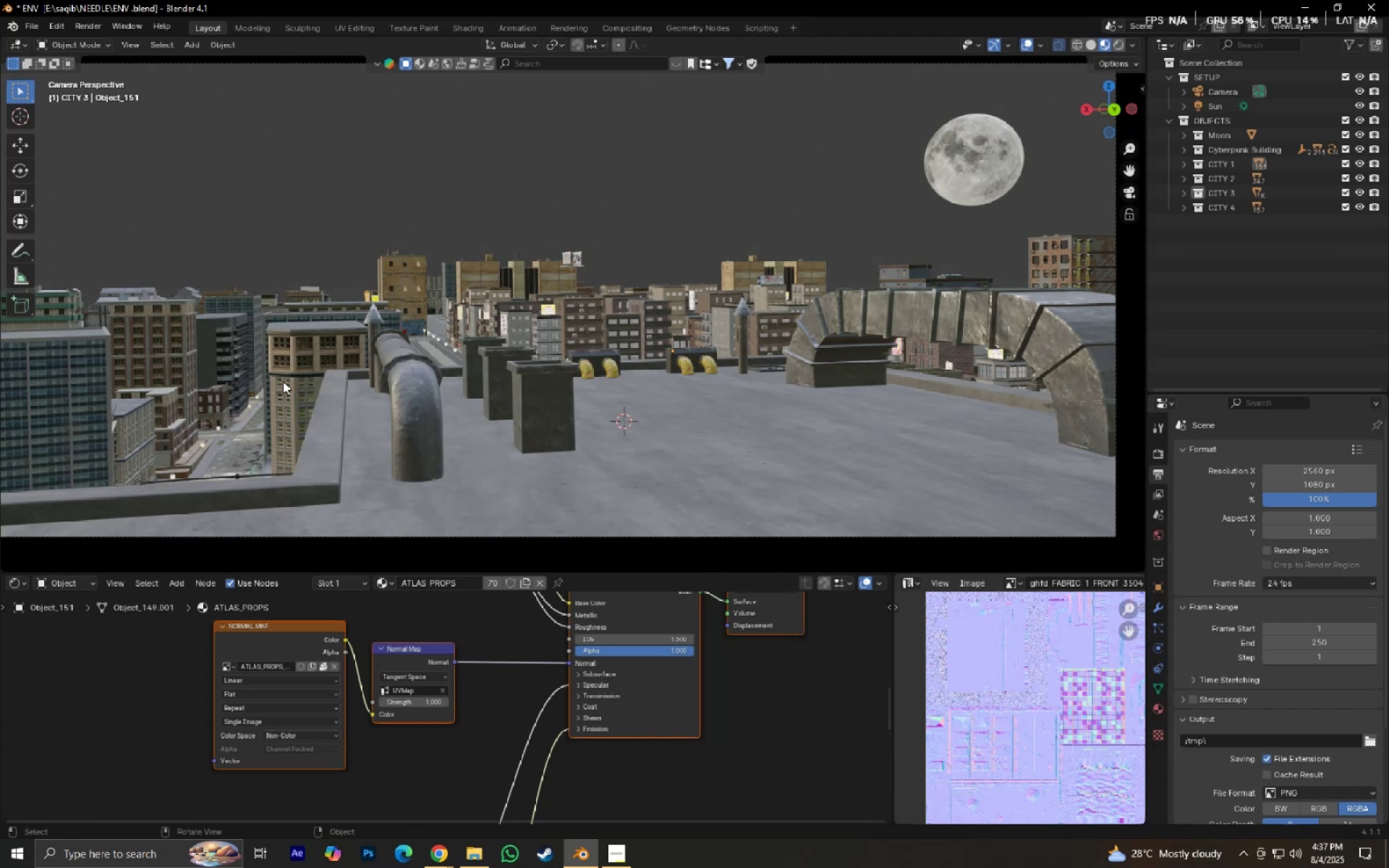 
key(Shift+ShiftLeft)
 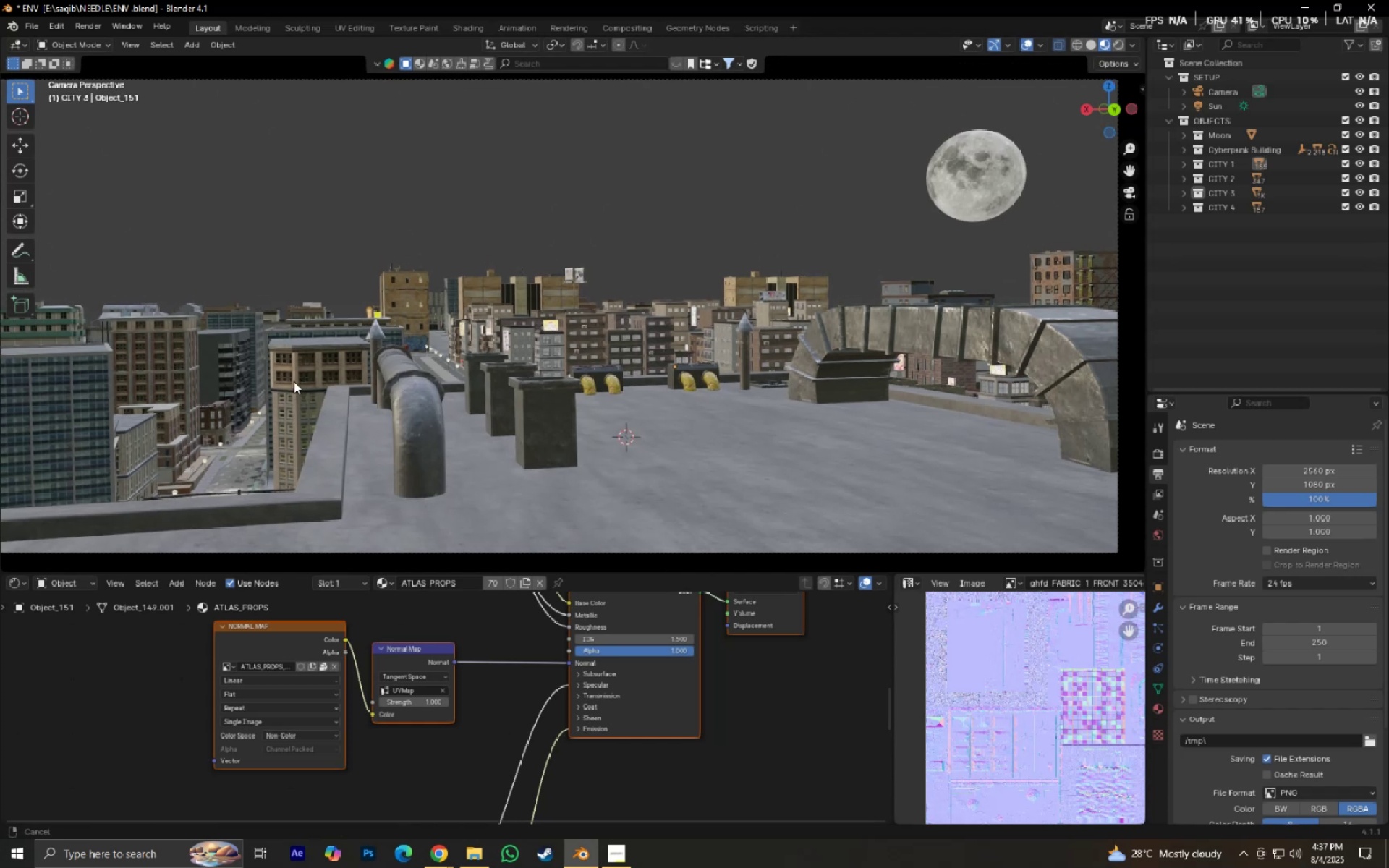 
scroll: coordinate [294, 382], scroll_direction: down, amount: 2.0
 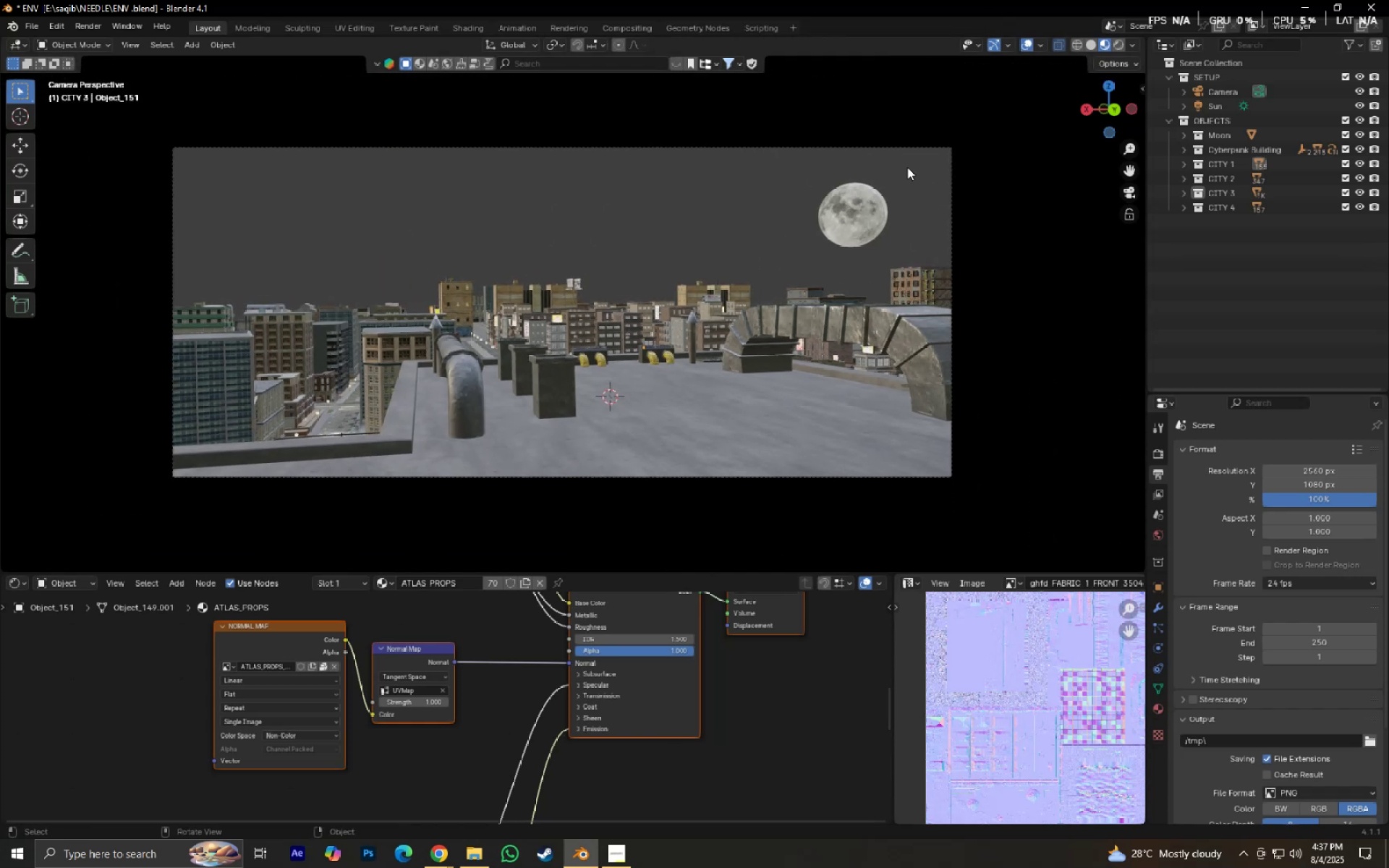 
hold_key(key=ControlLeft, duration=0.44)
 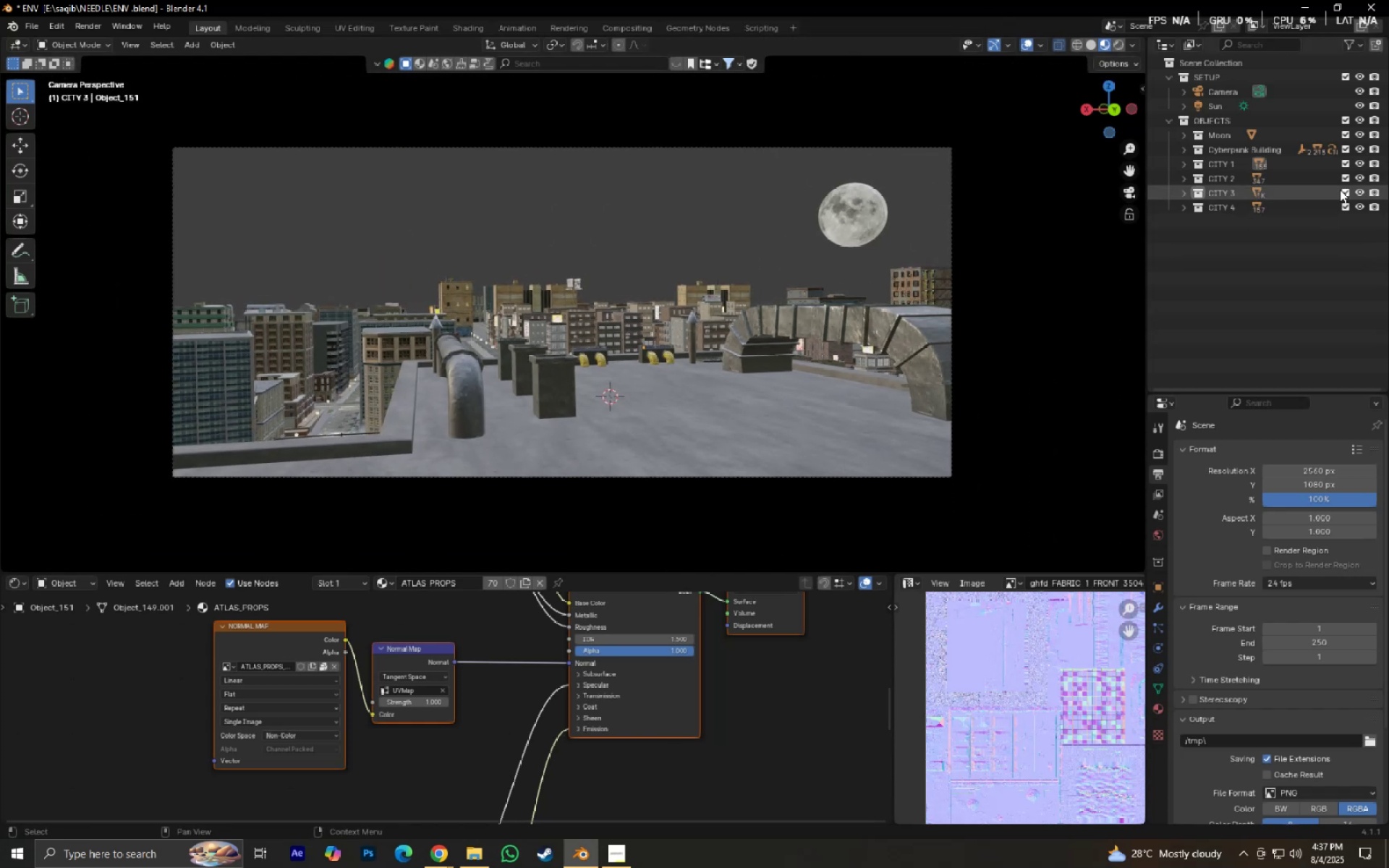 
left_click_drag(start_coordinate=[1343, 191], to_coordinate=[1388, 191])
 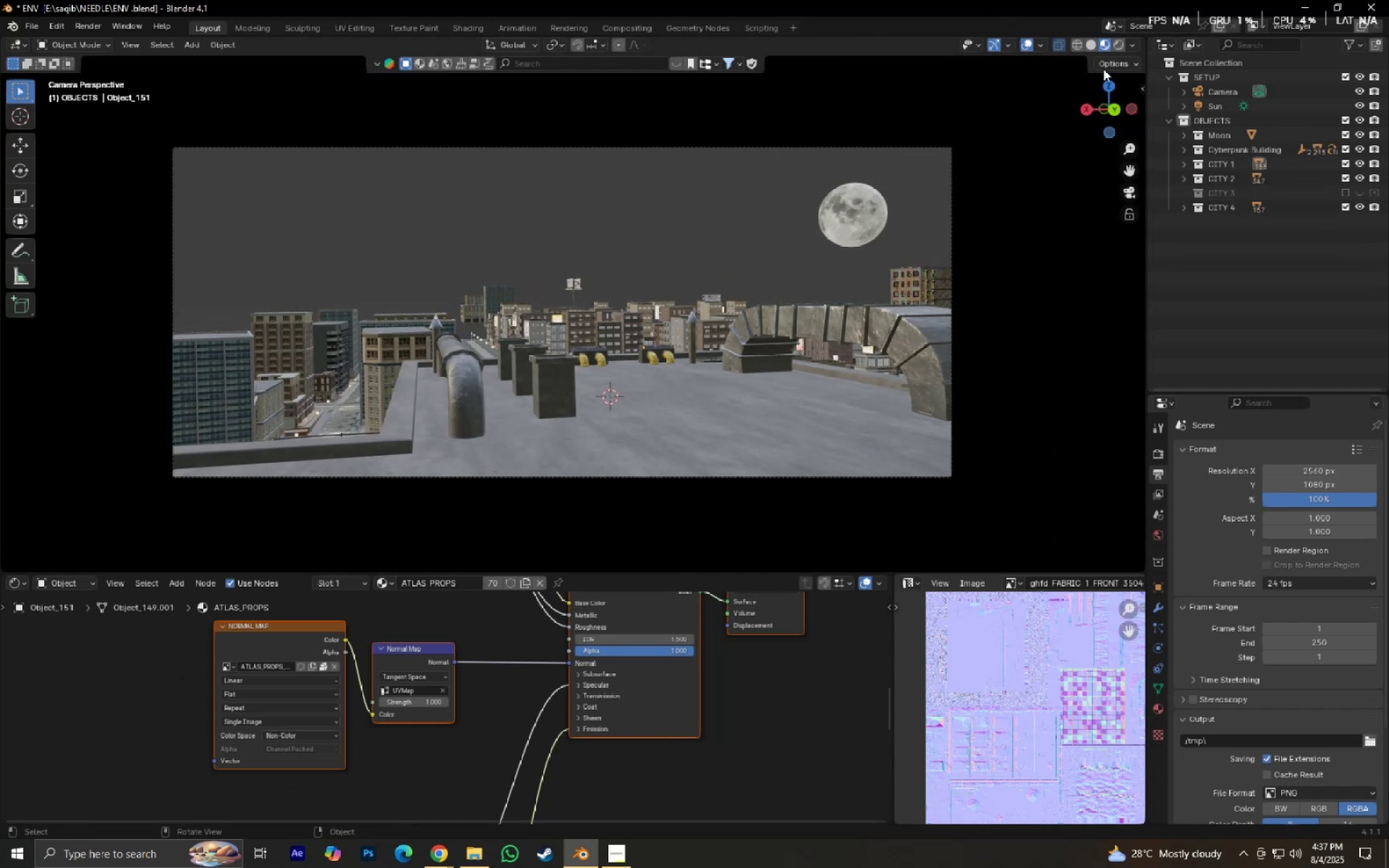 
left_click([1061, 43])
 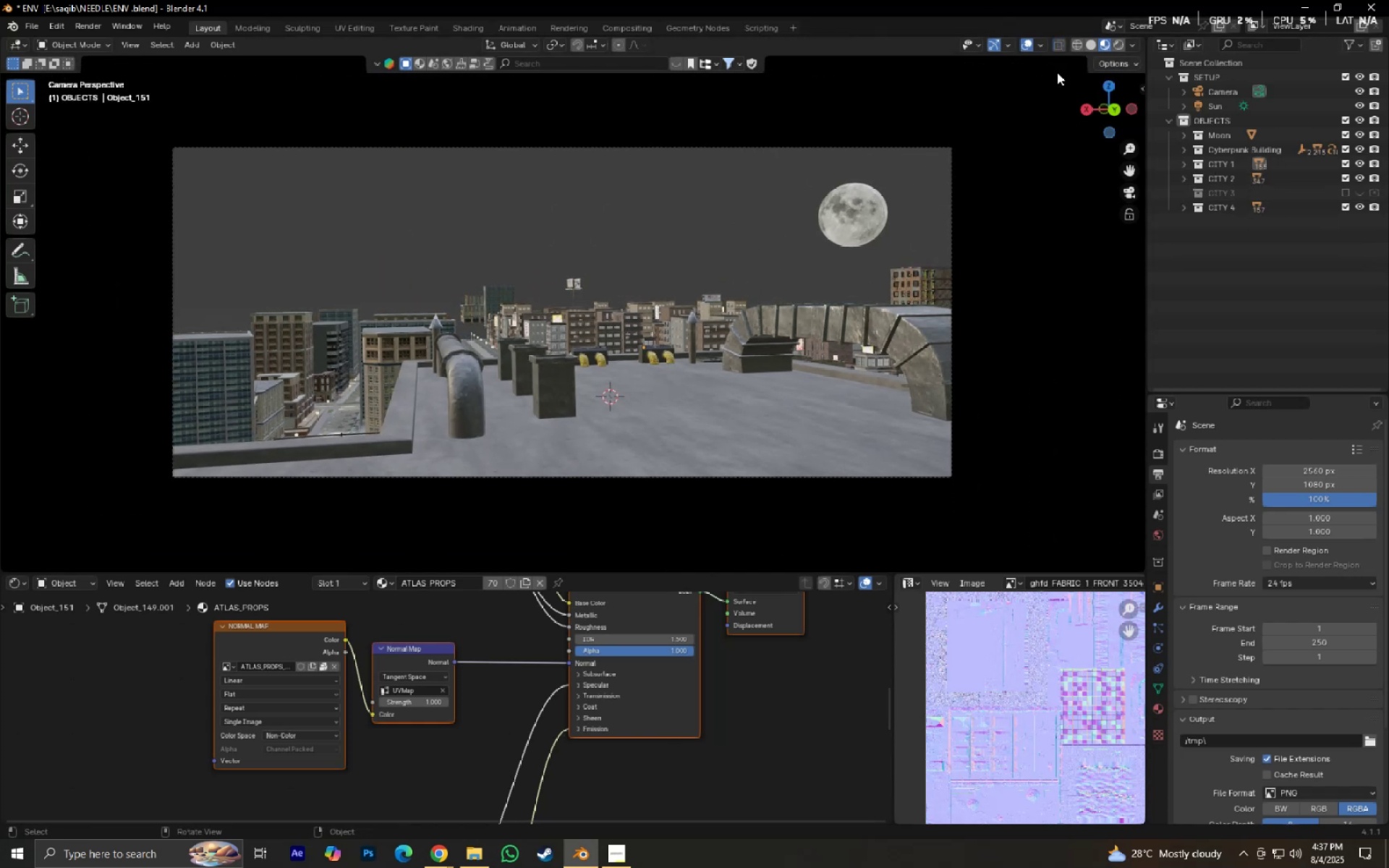 
key(Control+S)
 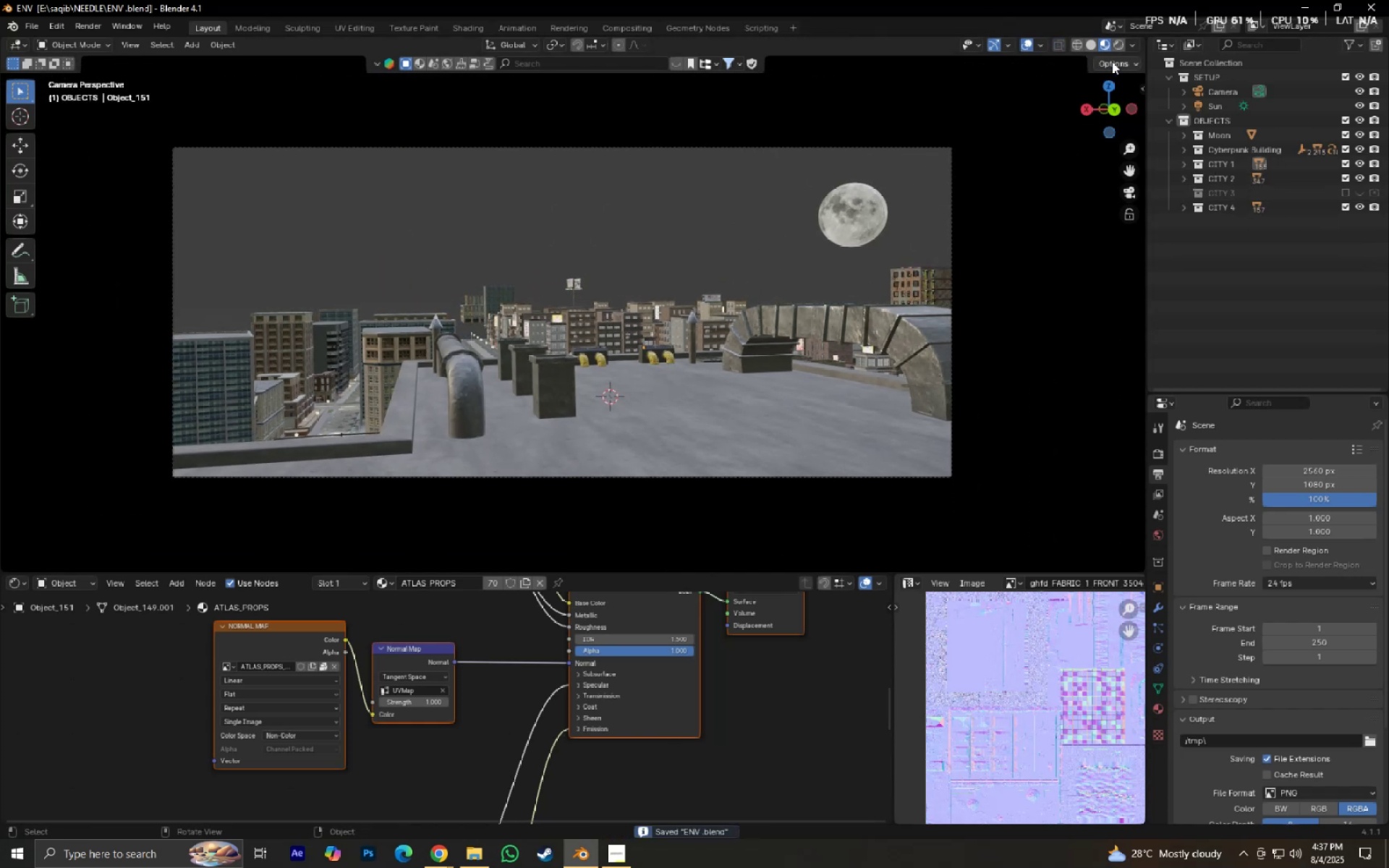 
left_click([1119, 48])
 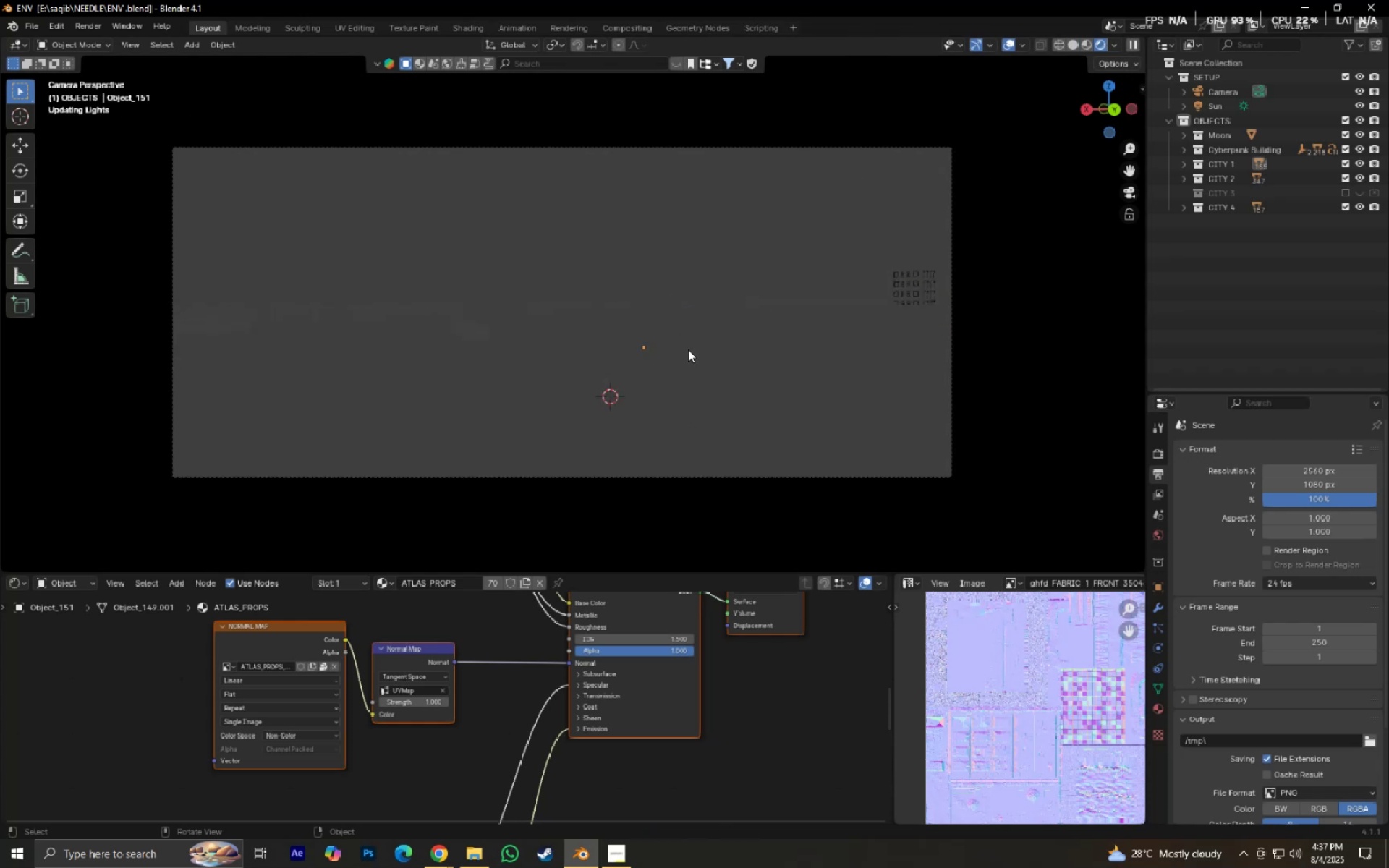 
wait(14.49)
 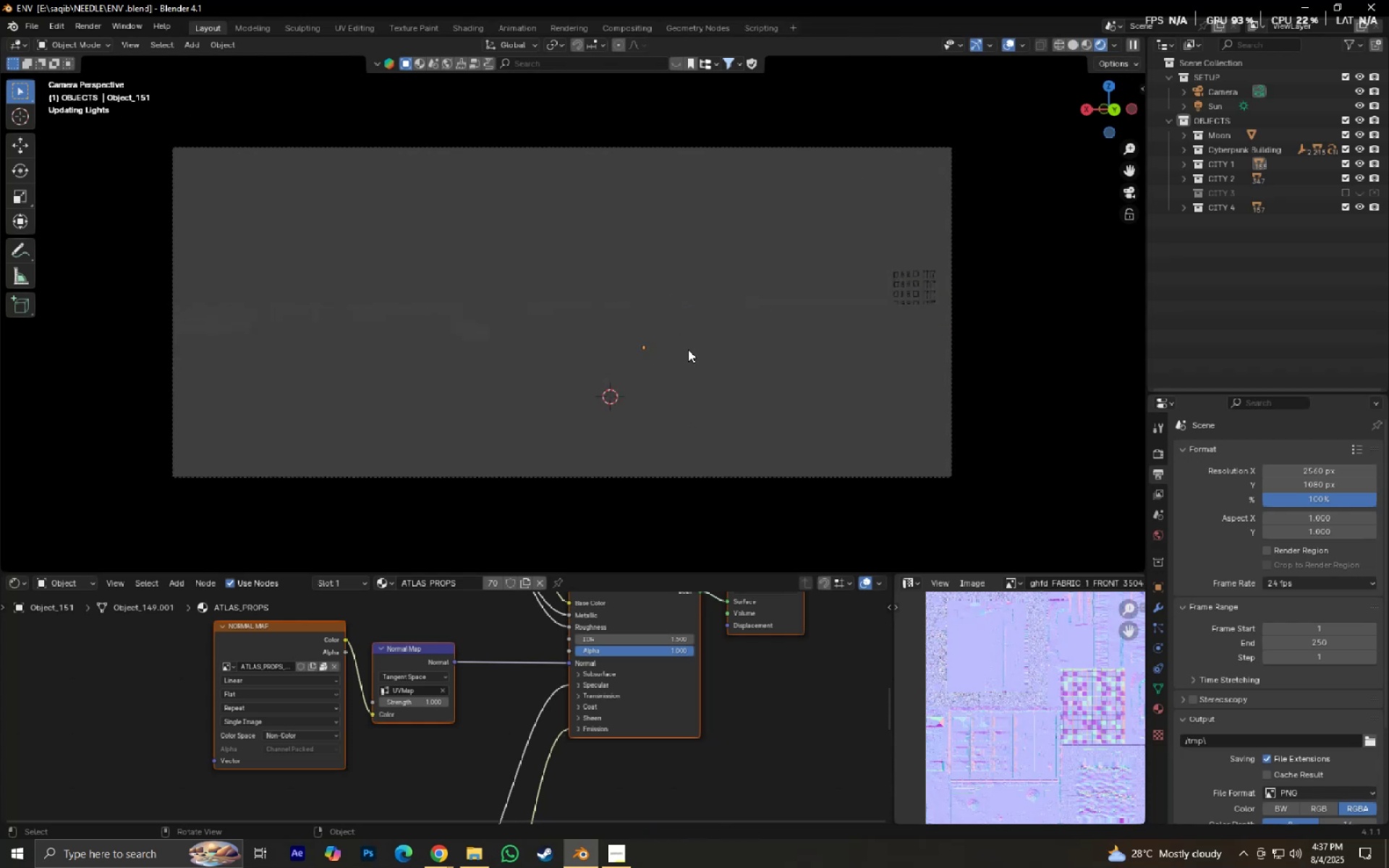 
left_click([1008, 46])
 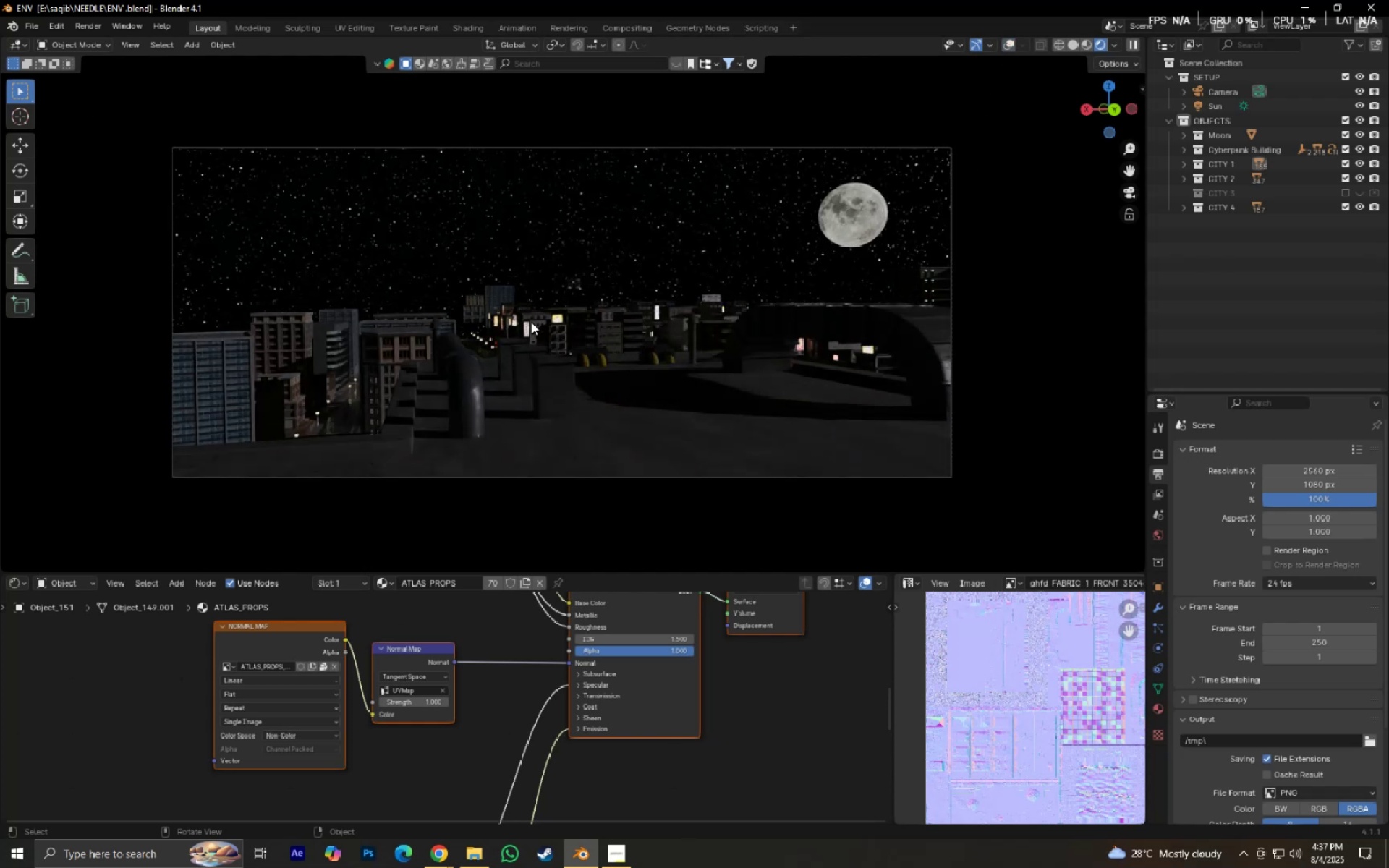 
scroll: coordinate [479, 378], scroll_direction: up, amount: 3.0
 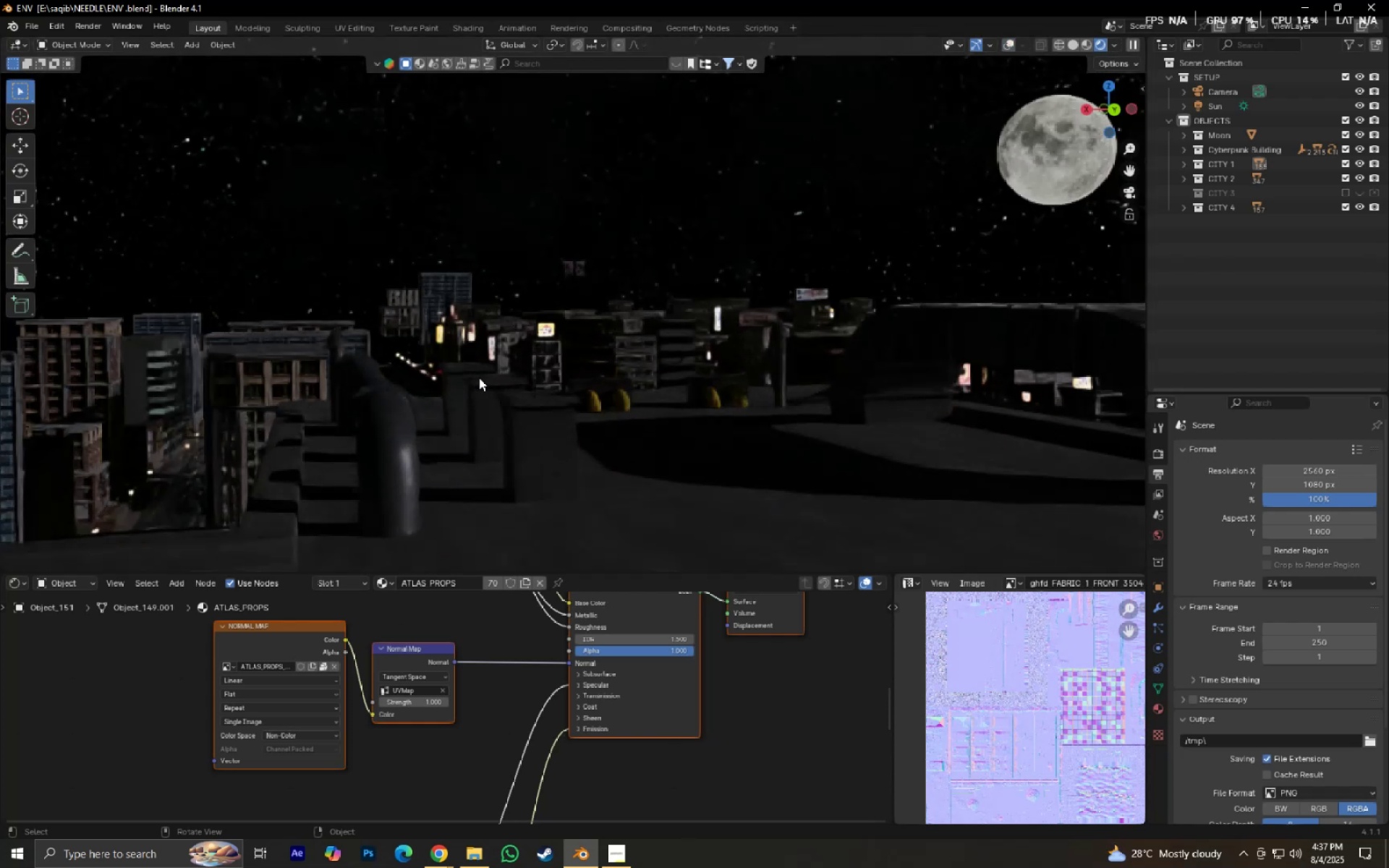 
hold_key(key=ShiftLeft, duration=0.7)
 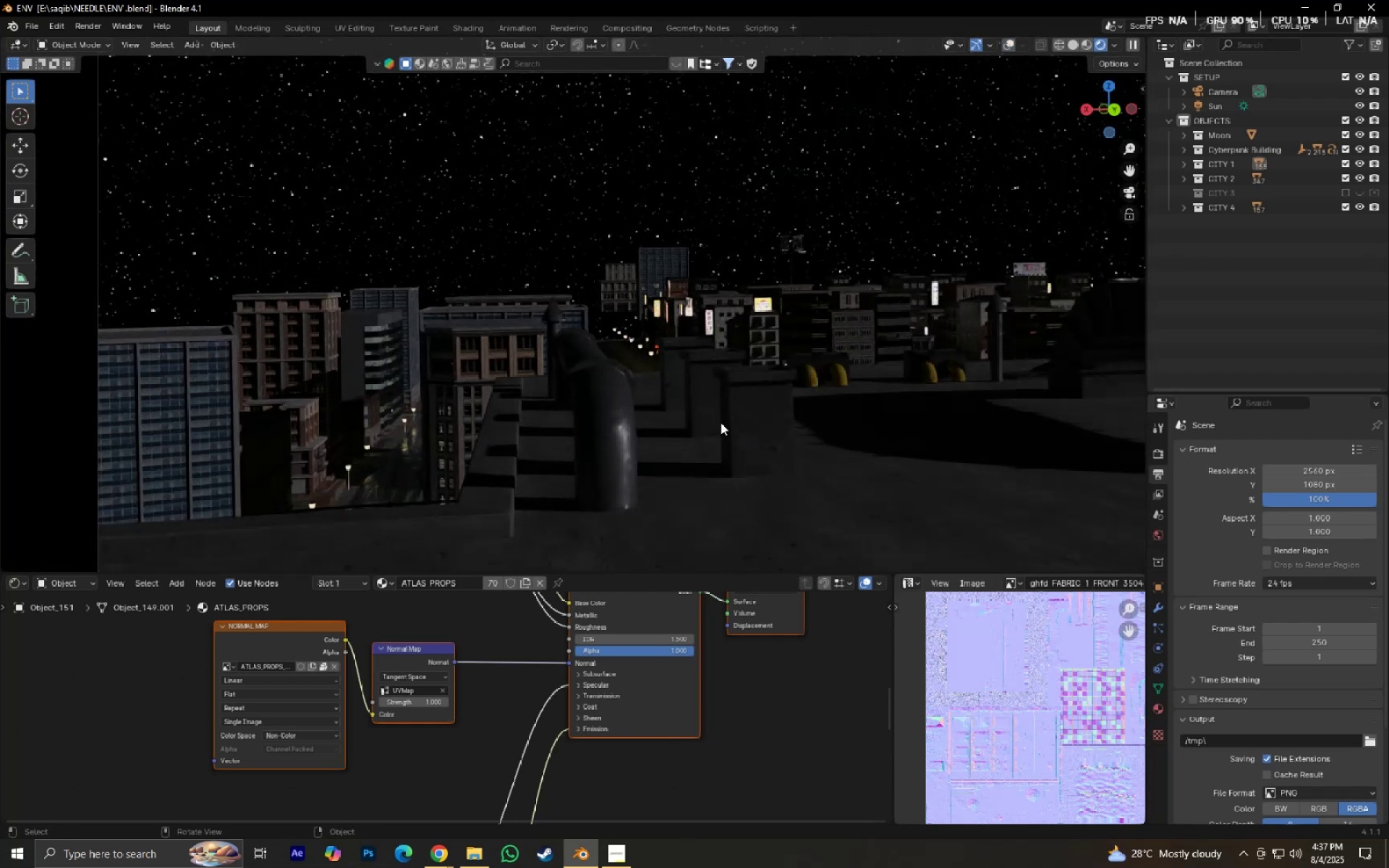 
hold_key(key=ShiftLeft, duration=0.94)
 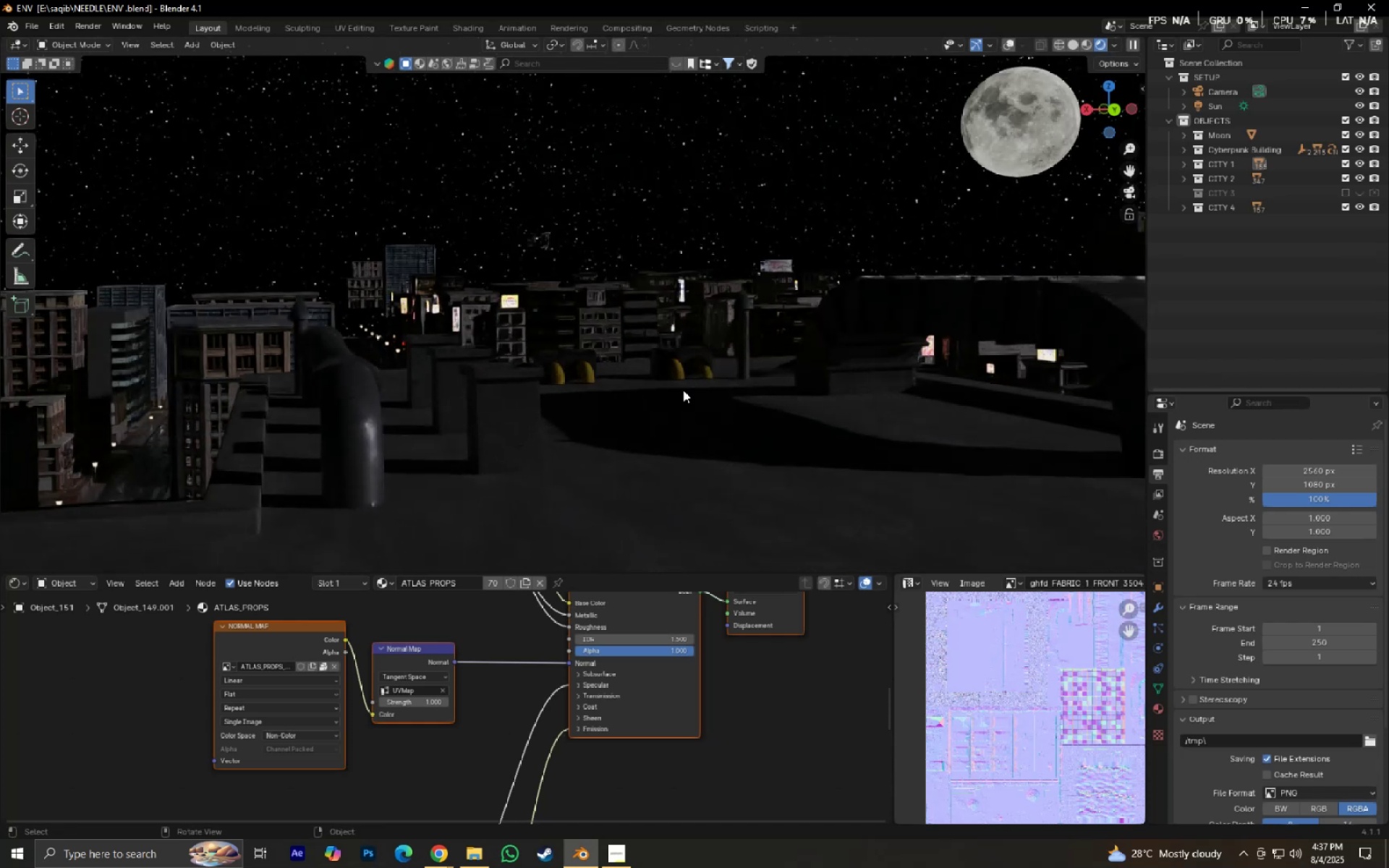 
hold_key(key=ShiftLeft, duration=1.53)
 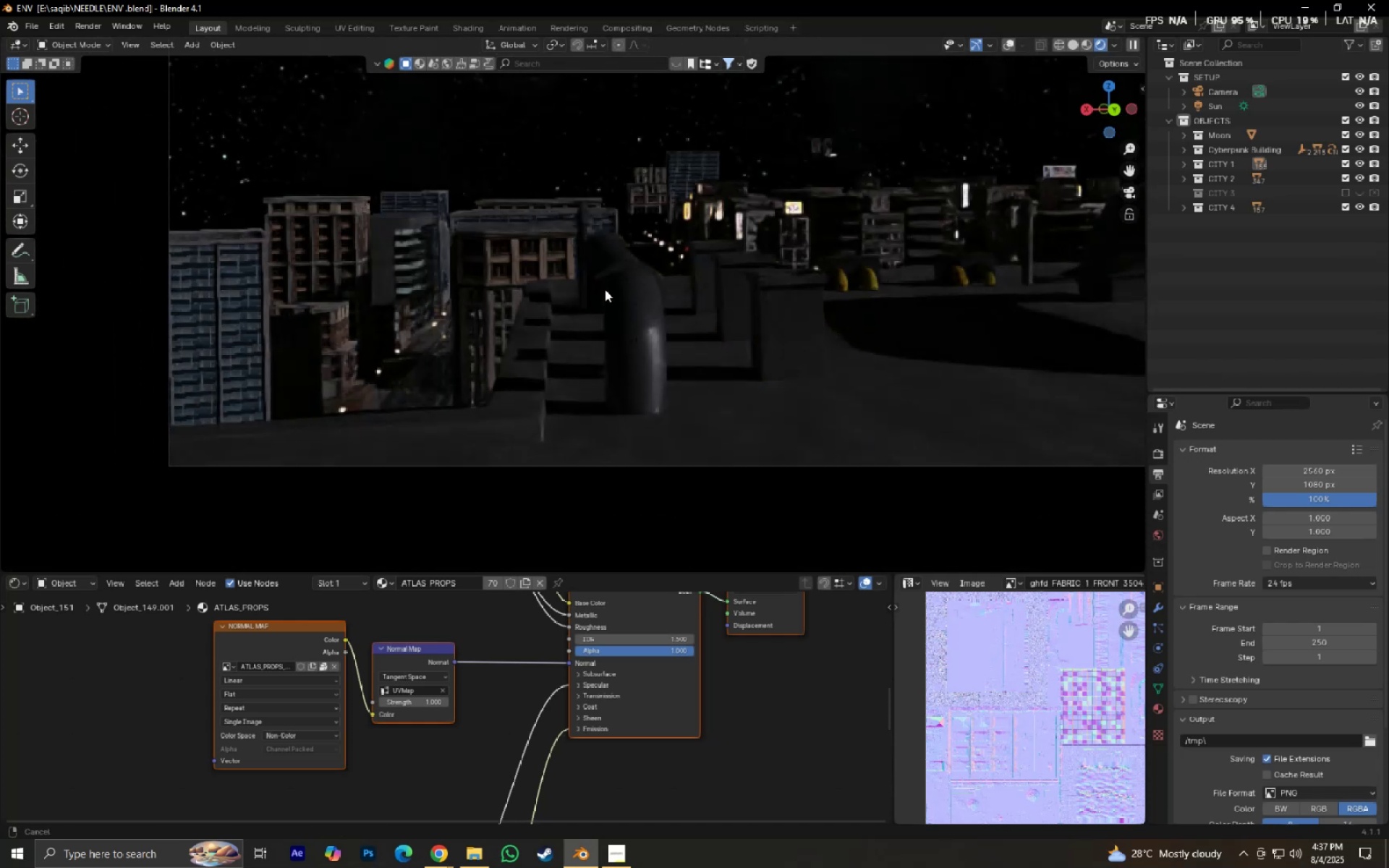 
key(Shift+ShiftLeft)
 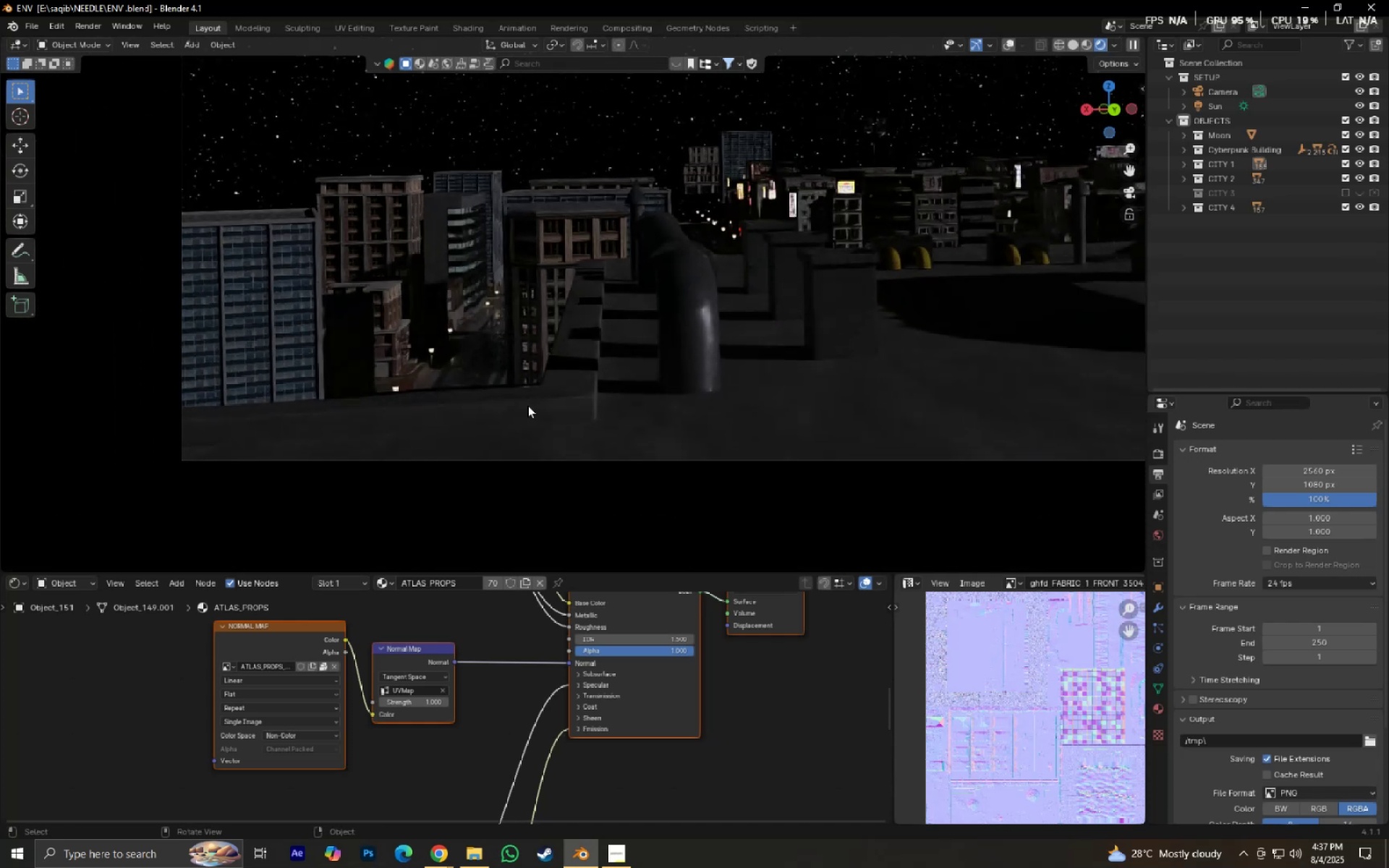 
scroll: coordinate [514, 420], scroll_direction: up, amount: 2.0
 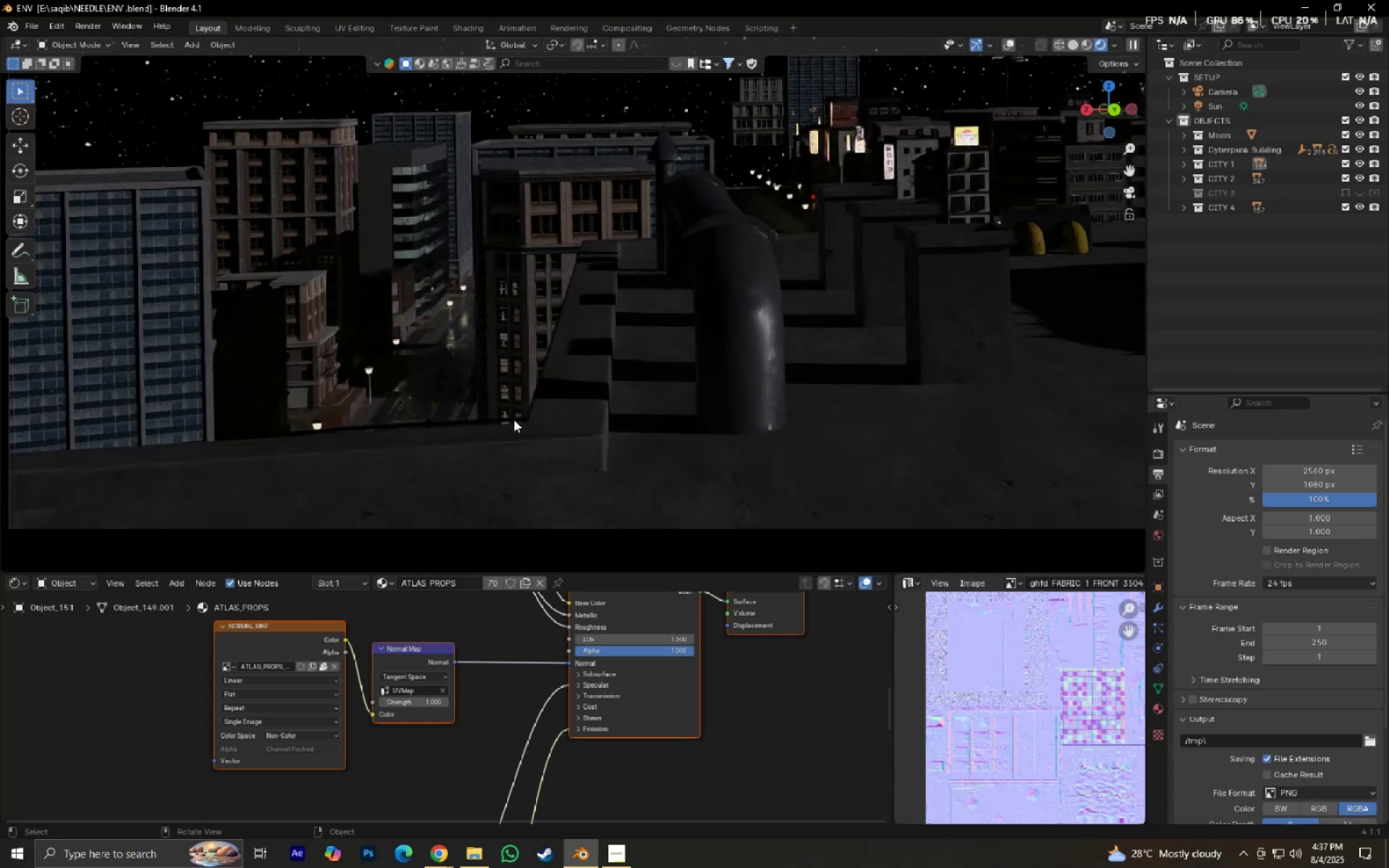 
scroll: coordinate [514, 420], scroll_direction: down, amount: 3.0
 